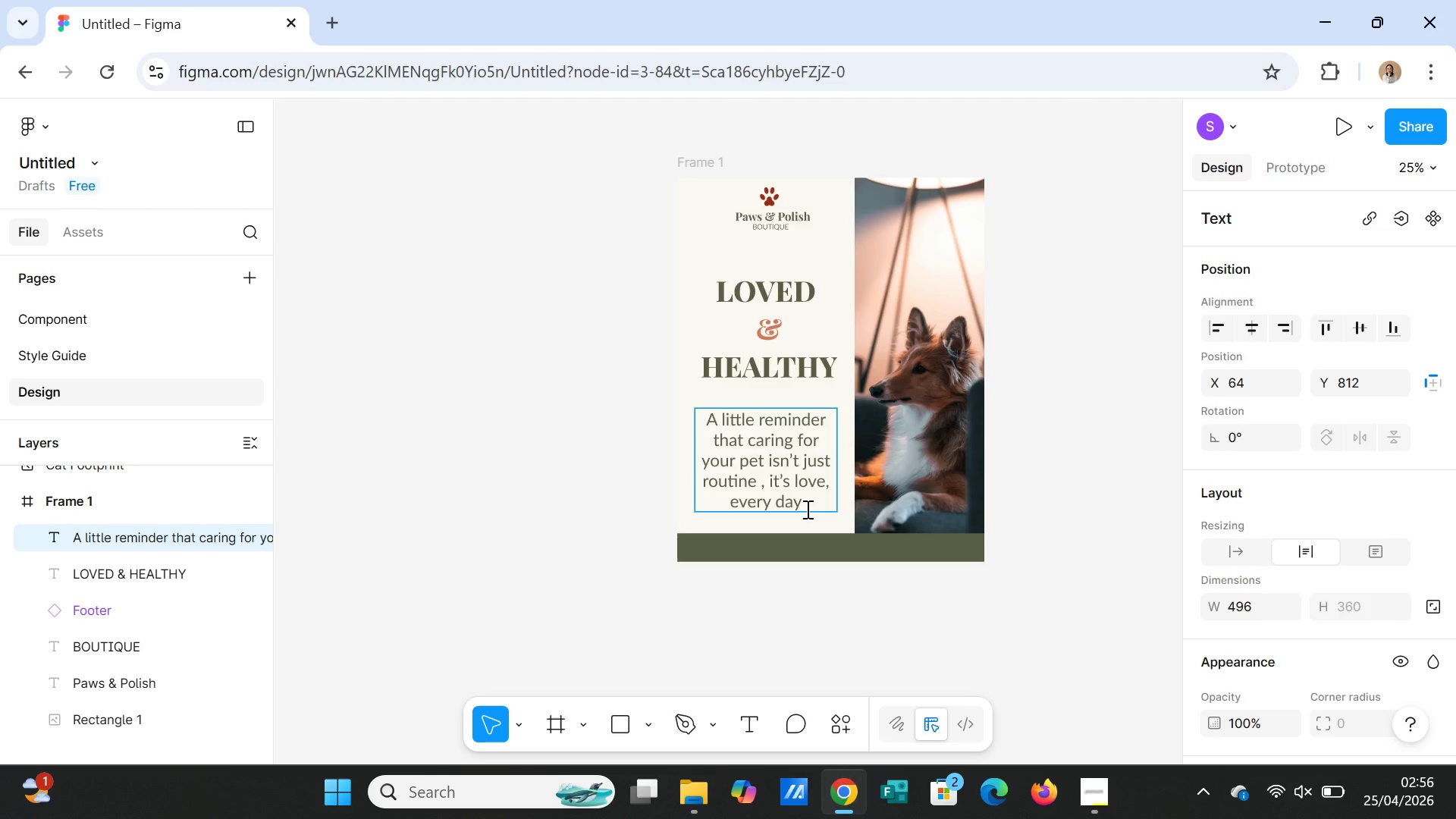 
wait(14.92)
 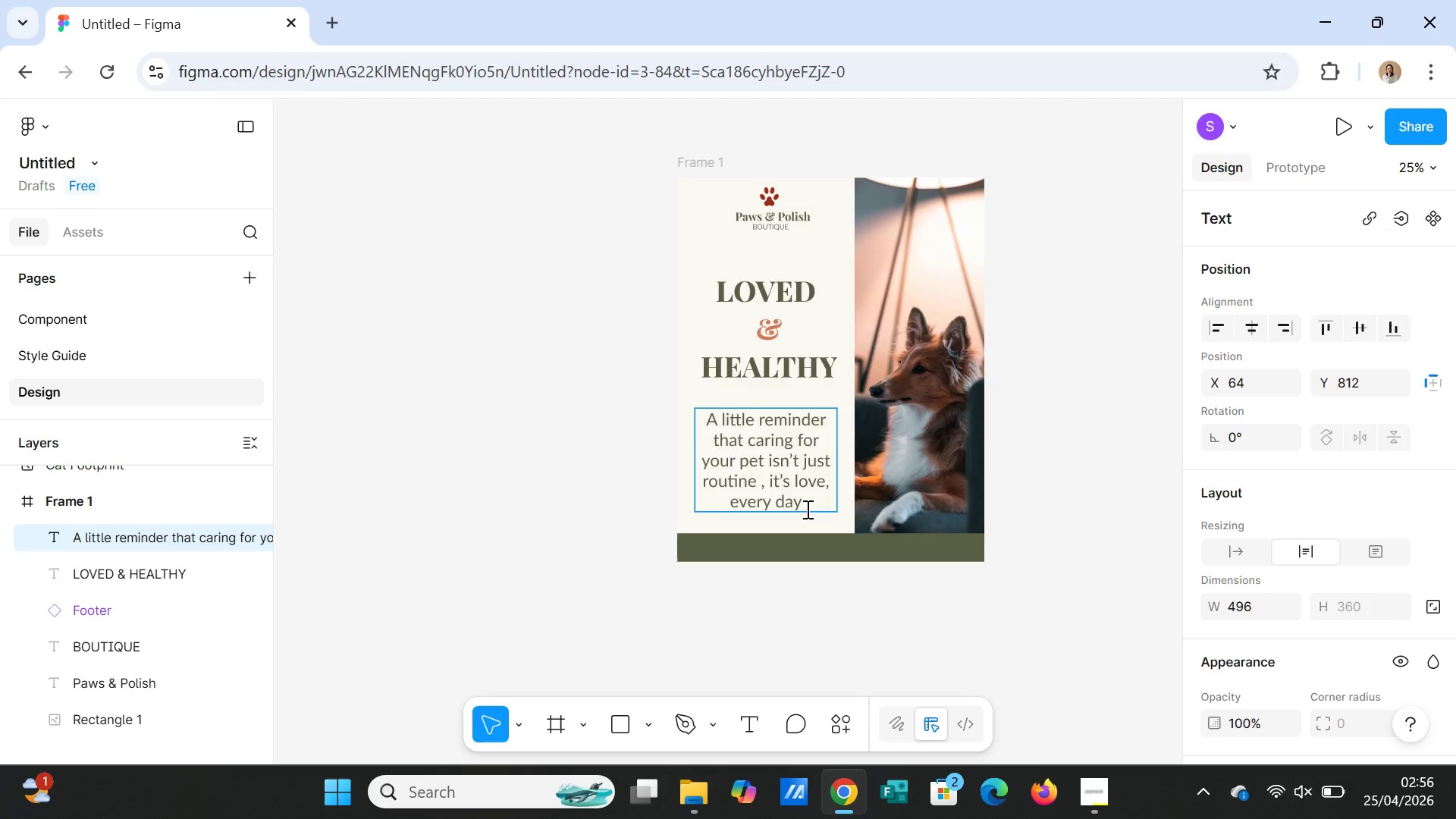 
left_click([1023, 506])
 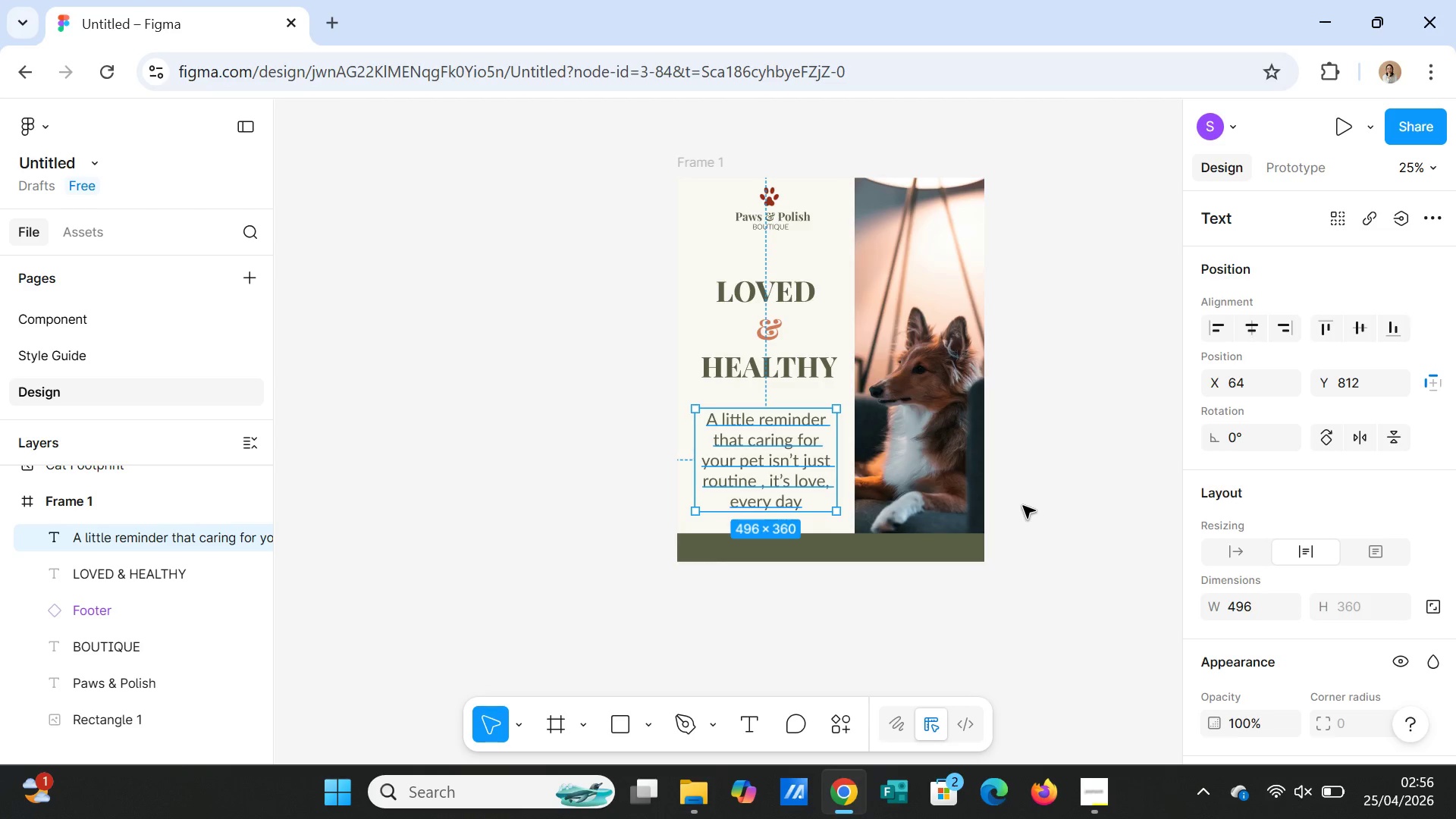 
left_click([1023, 506])
 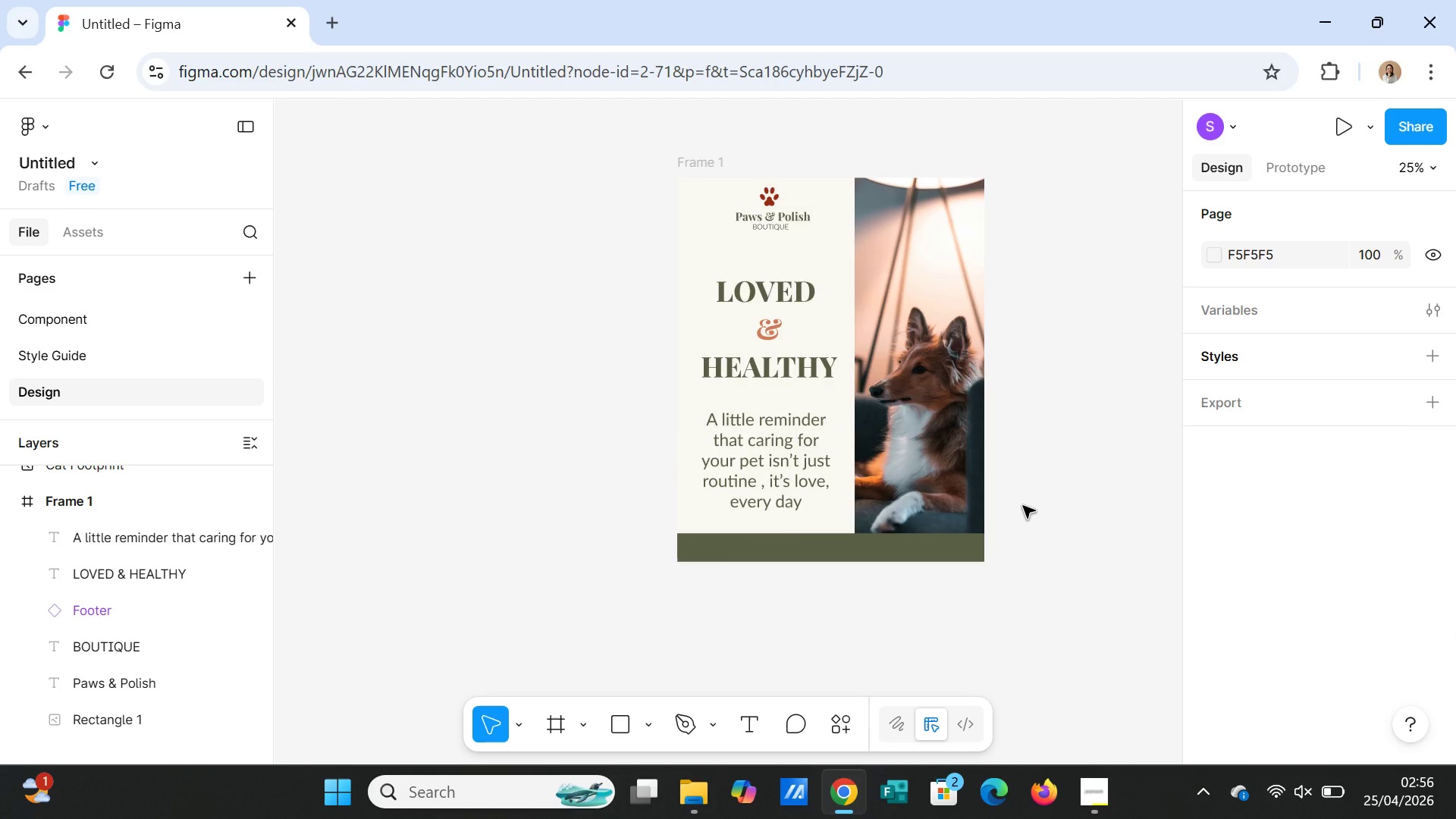 
wait(8.38)
 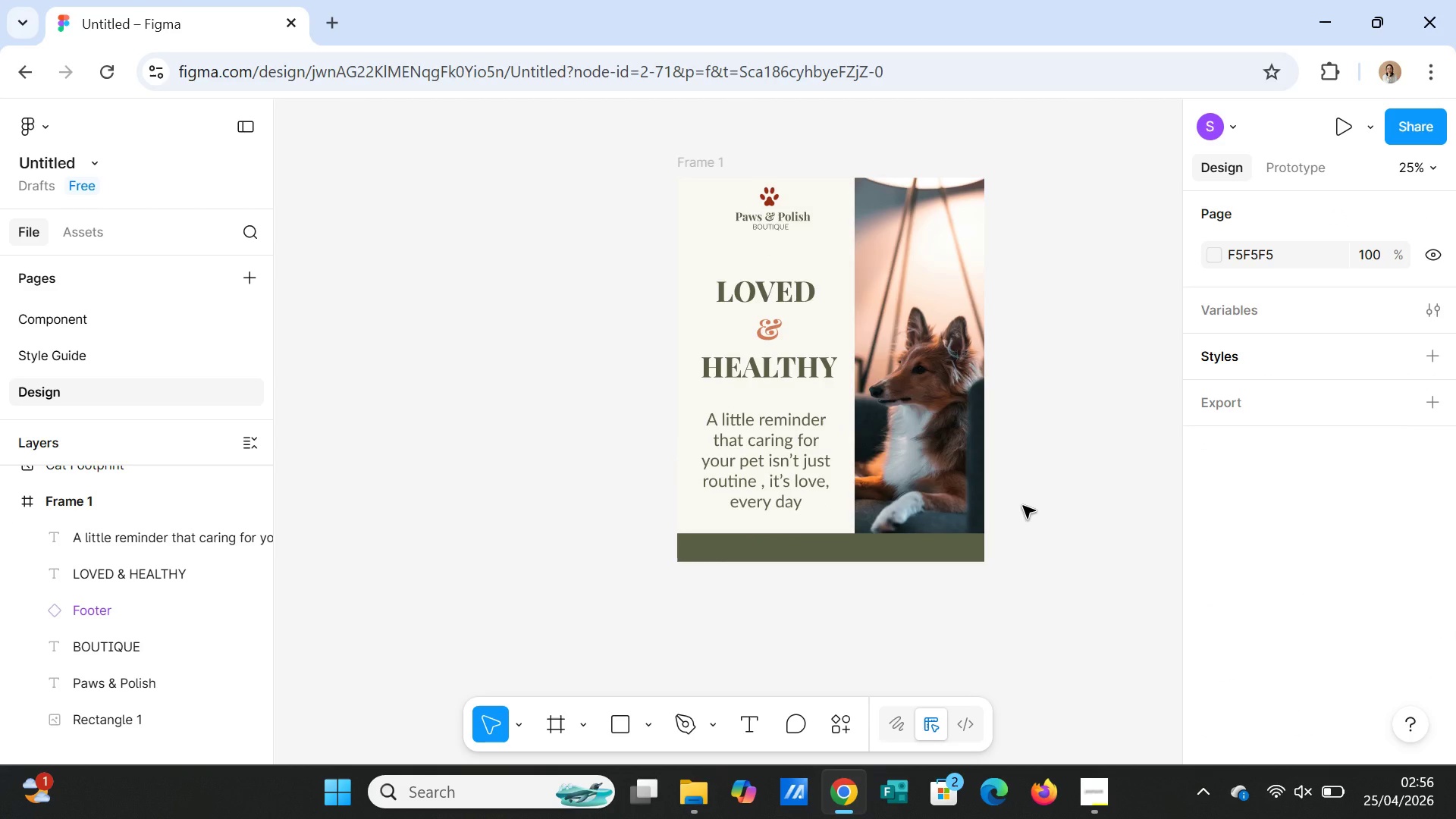 
left_click([1049, 501])
 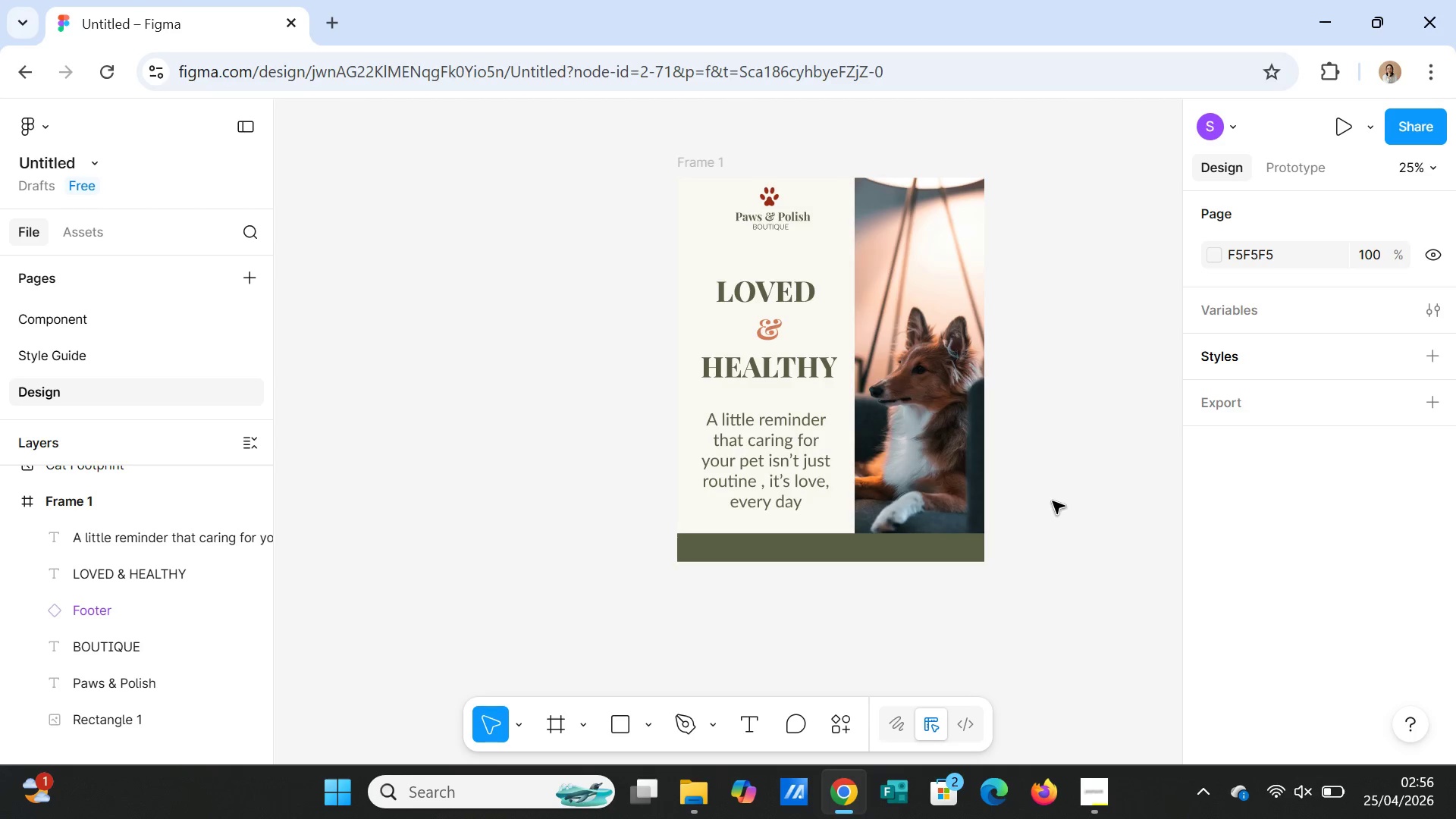 
left_click([952, 434])
 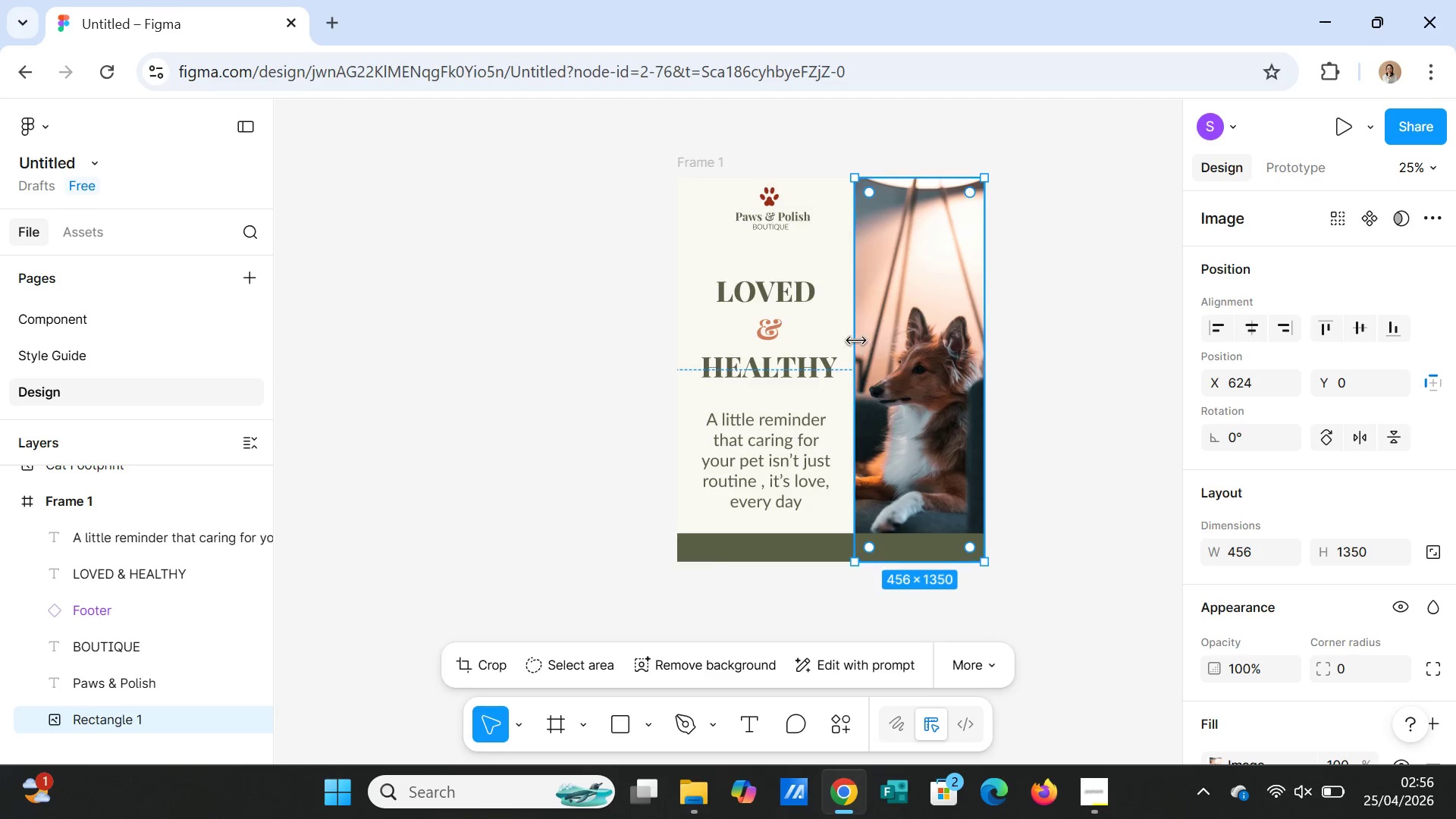 
left_click_drag(start_coordinate=[853, 339], to_coordinate=[843, 337])
 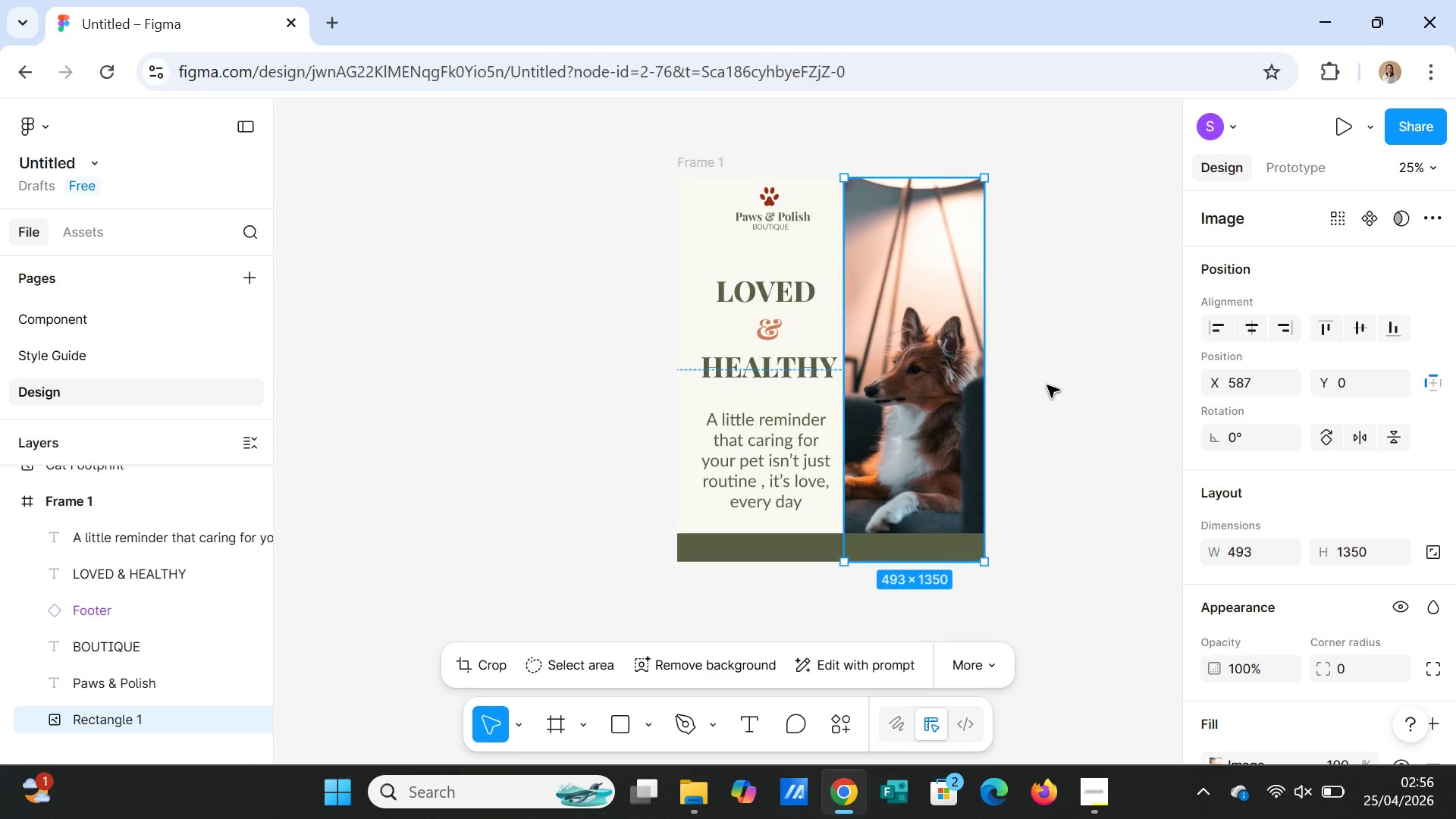 
left_click([1049, 386])
 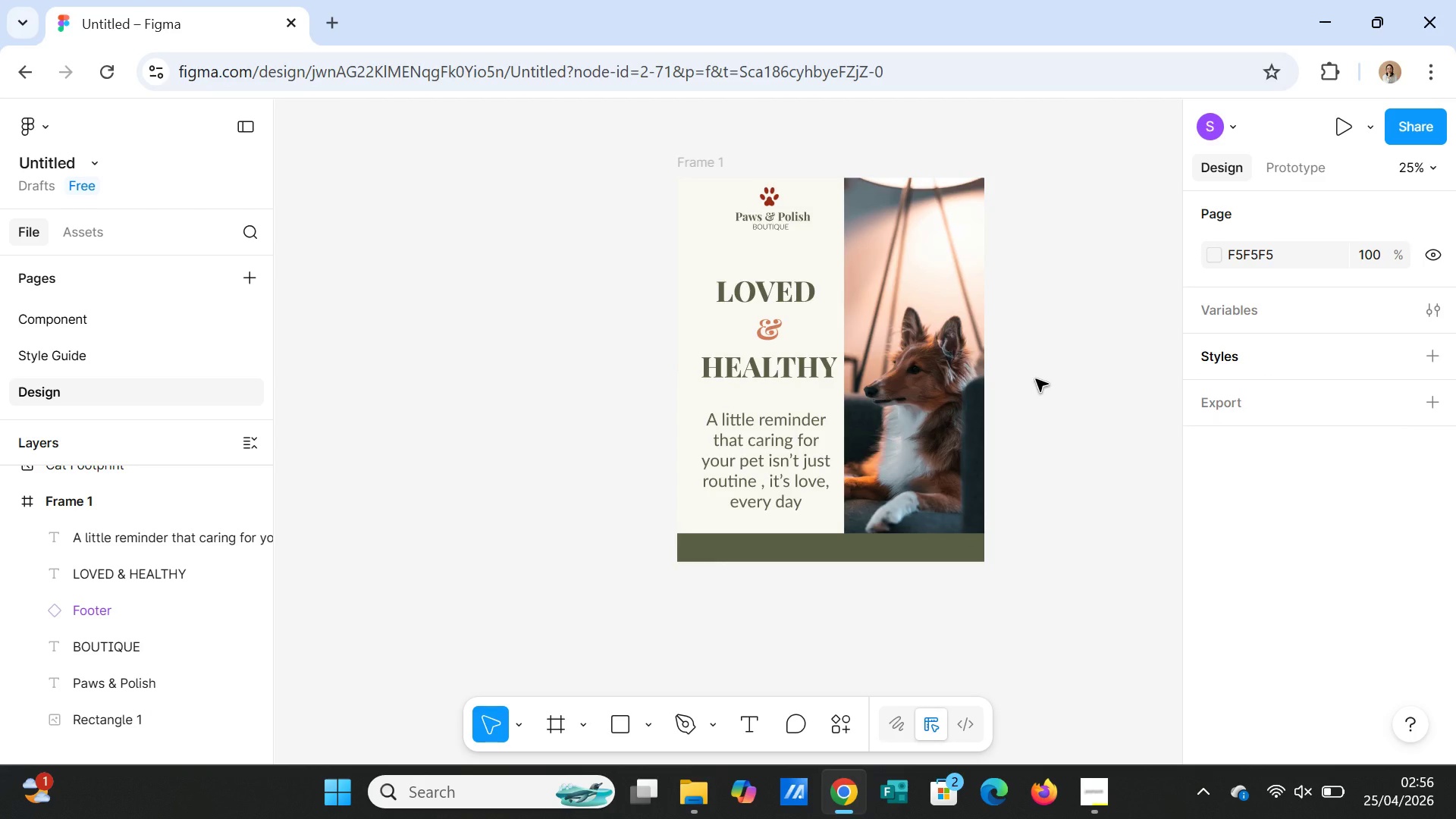 
wait(9.39)
 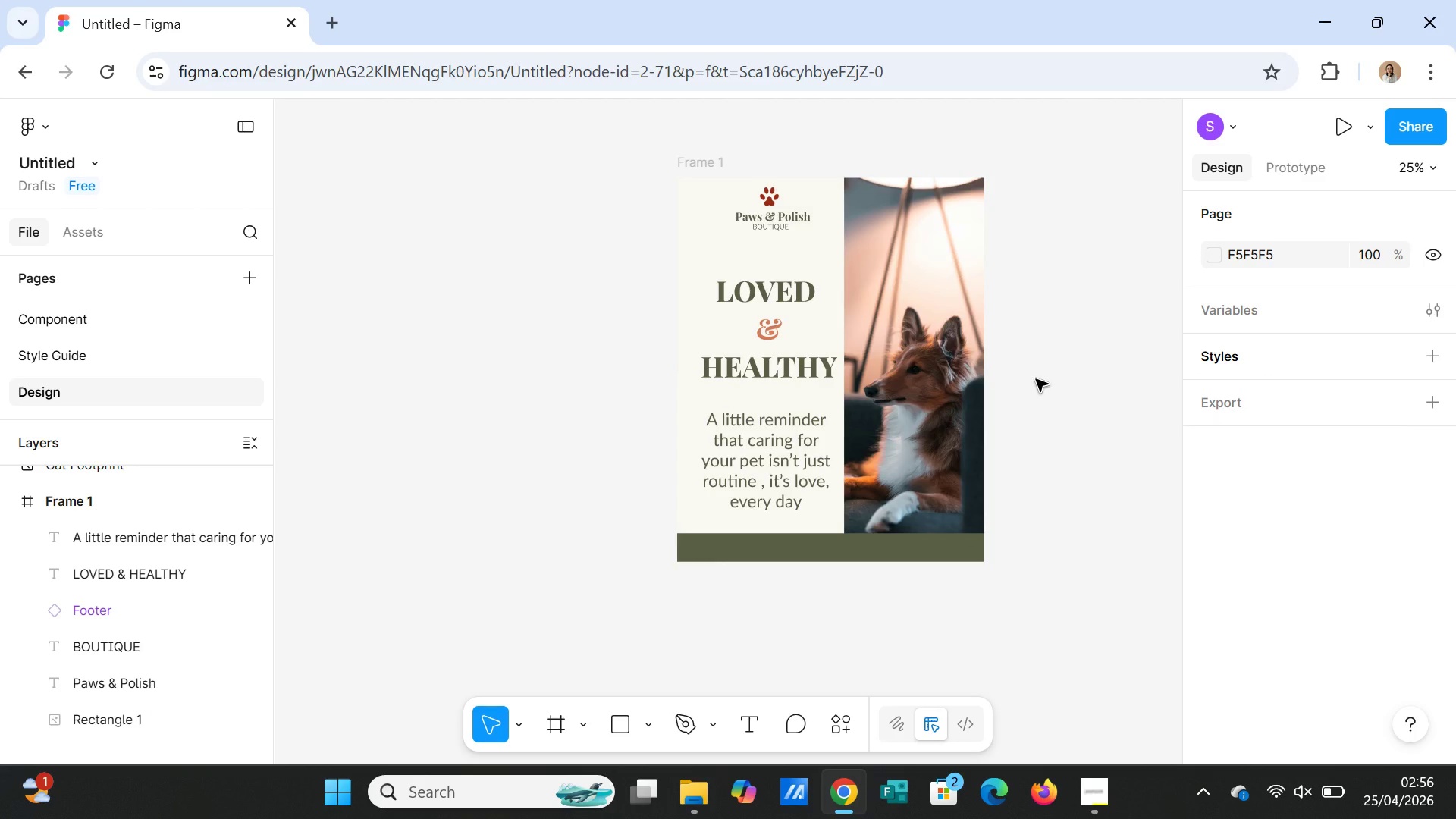 
left_click([97, 229])
 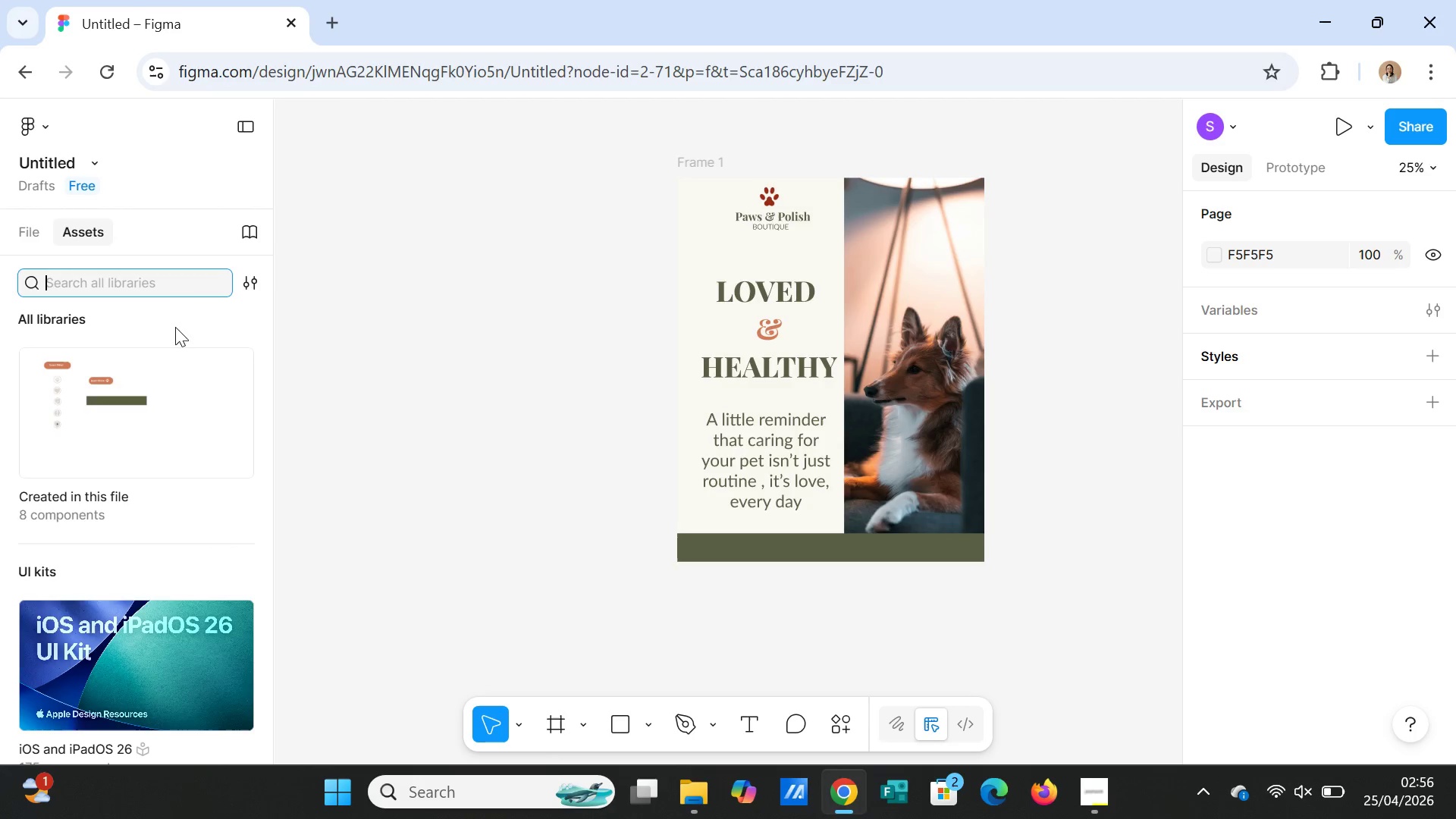 
left_click([171, 385])
 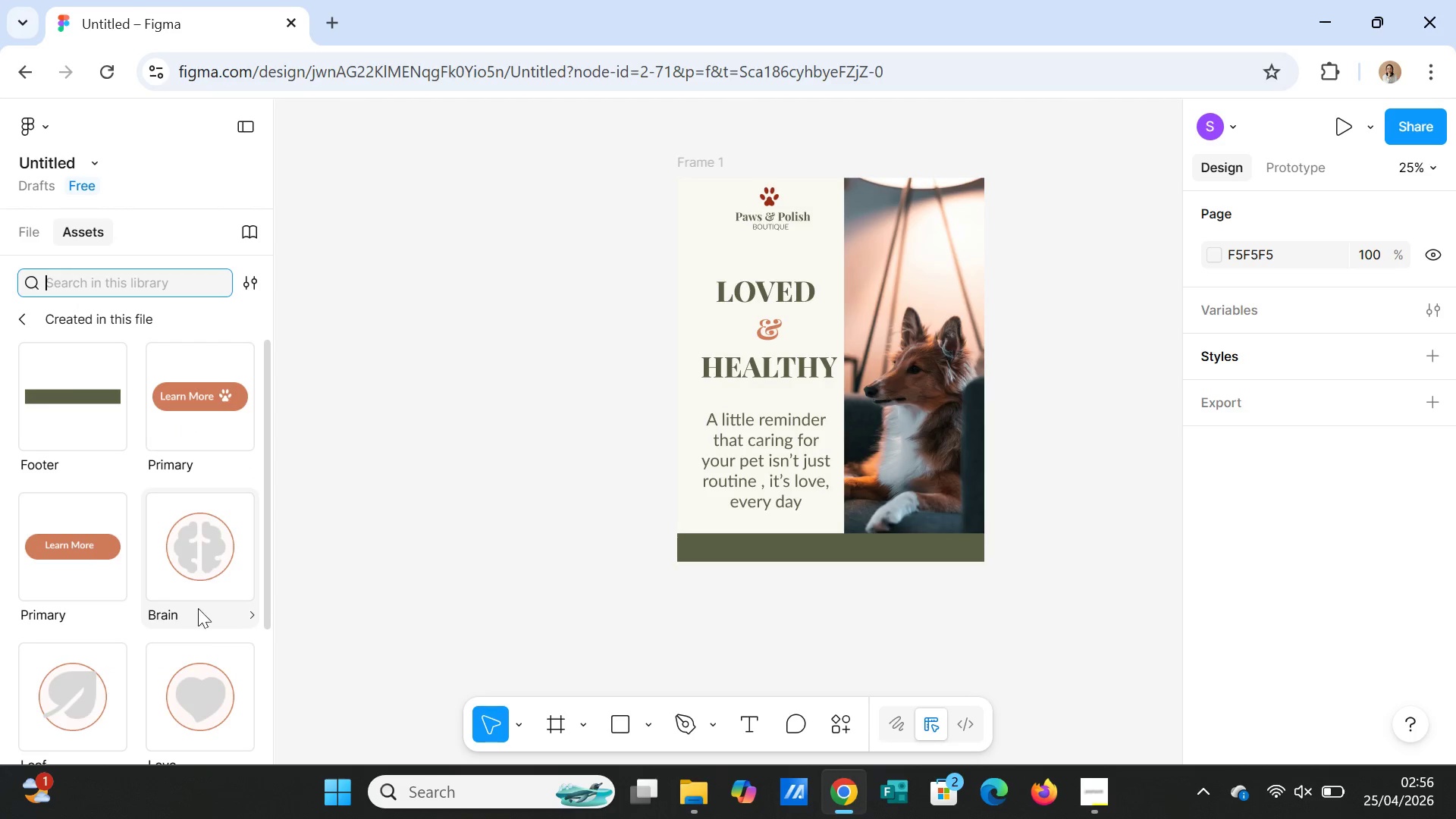 
scroll: coordinate [188, 645], scroll_direction: down, amount: 2.0
 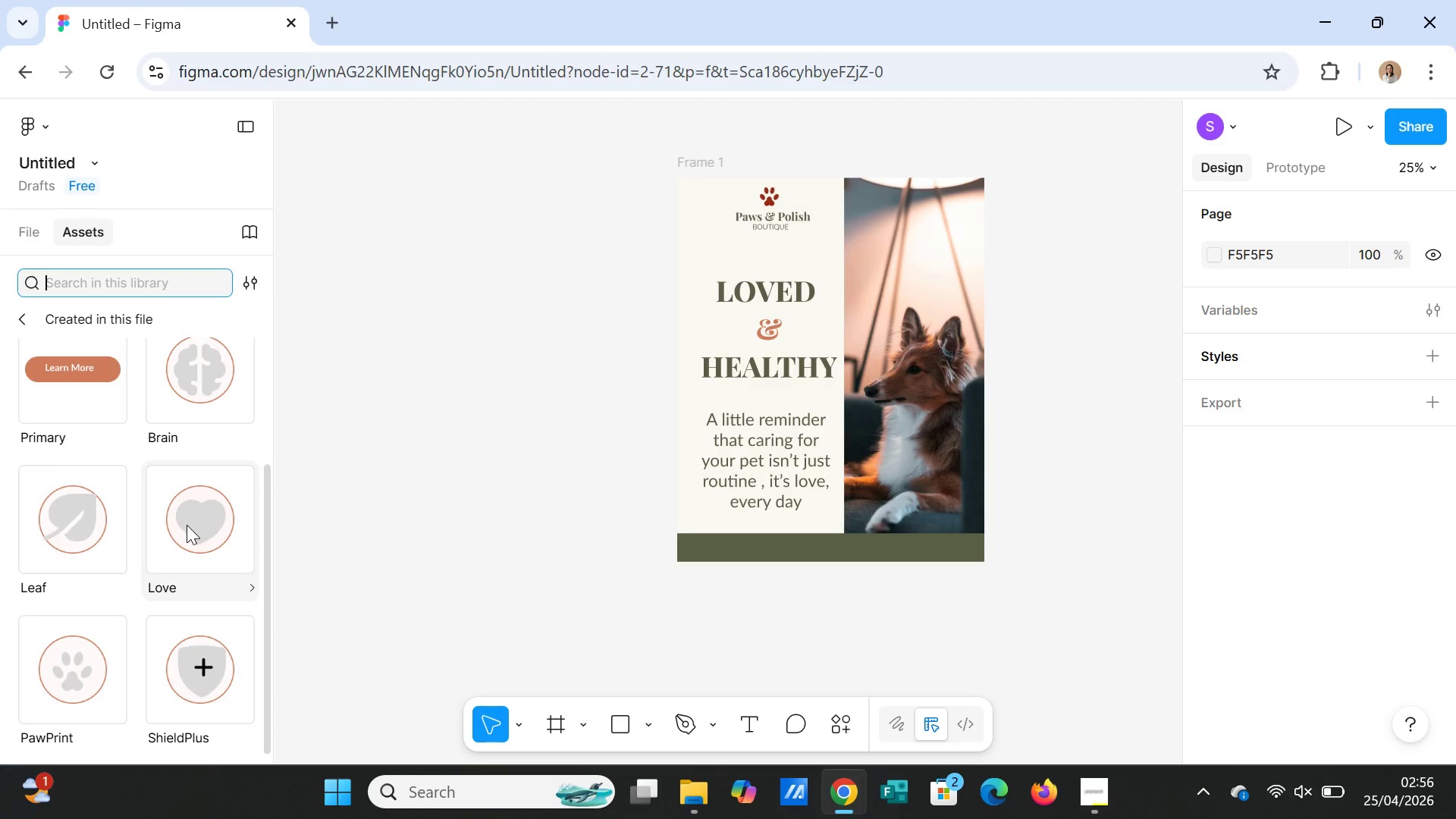 
left_click([187, 525])
 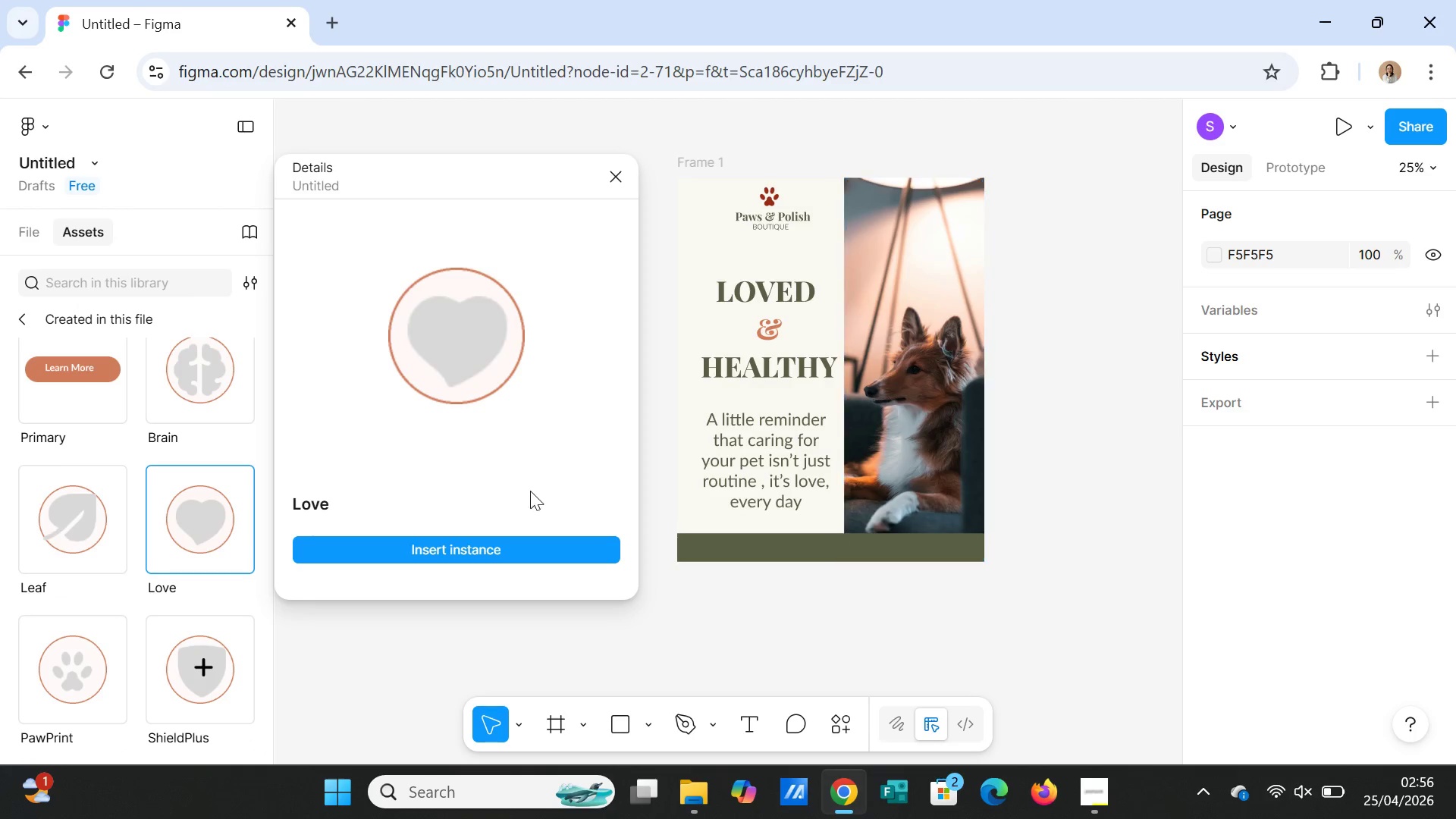 
left_click([510, 539])
 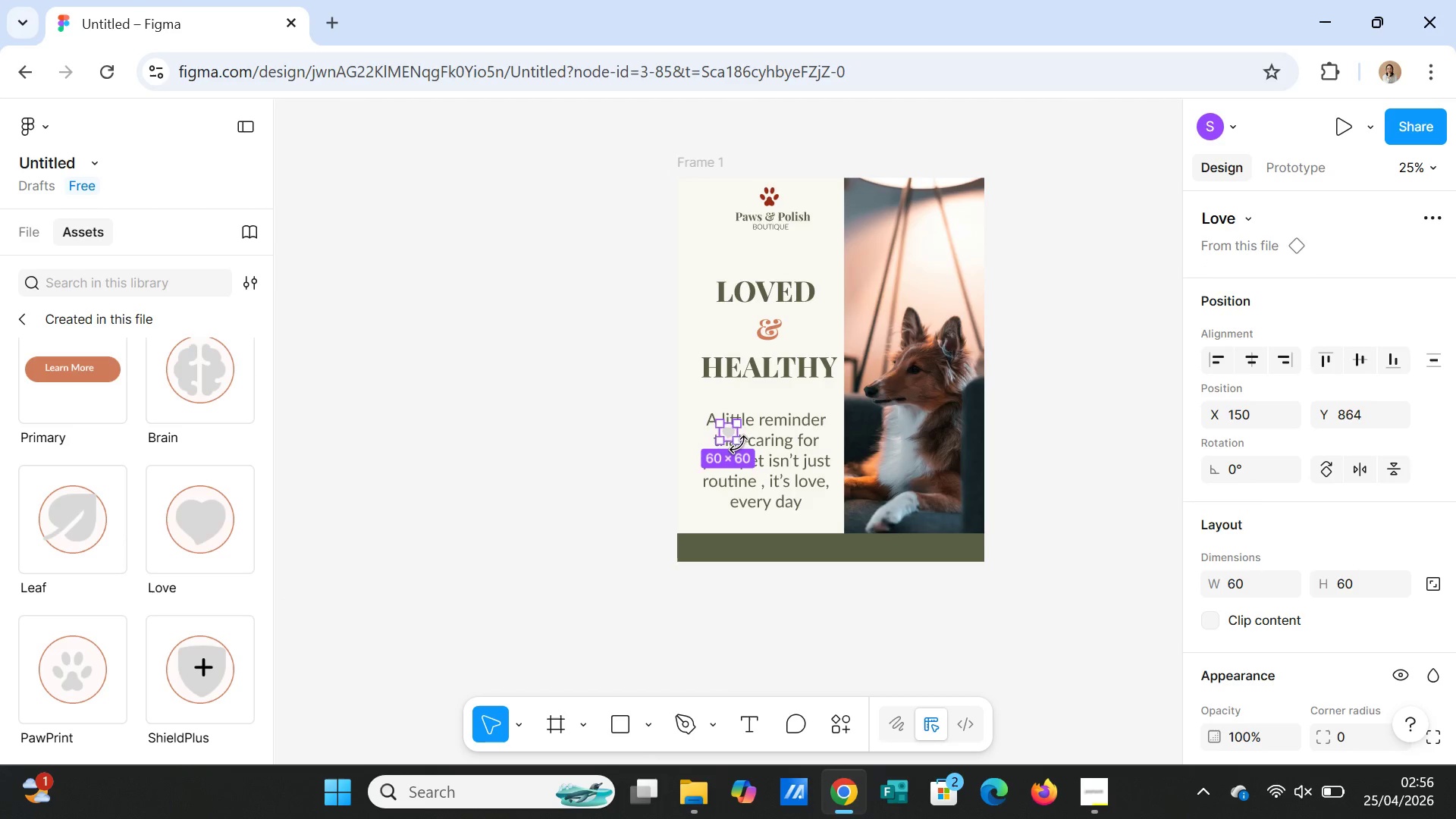 
left_click_drag(start_coordinate=[727, 435], to_coordinate=[739, 548])
 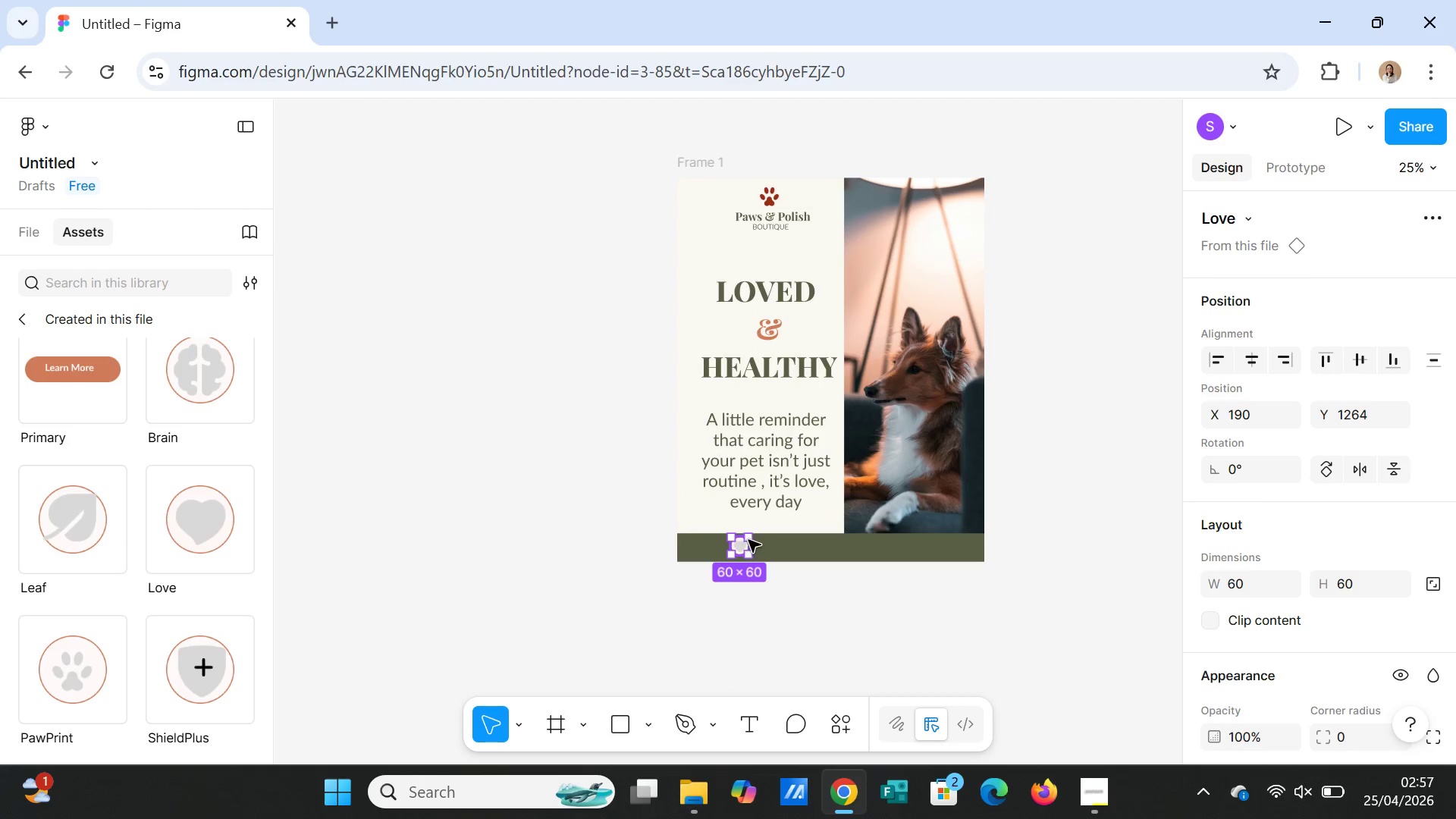 
left_click_drag(start_coordinate=[750, 539], to_coordinate=[755, 535])
 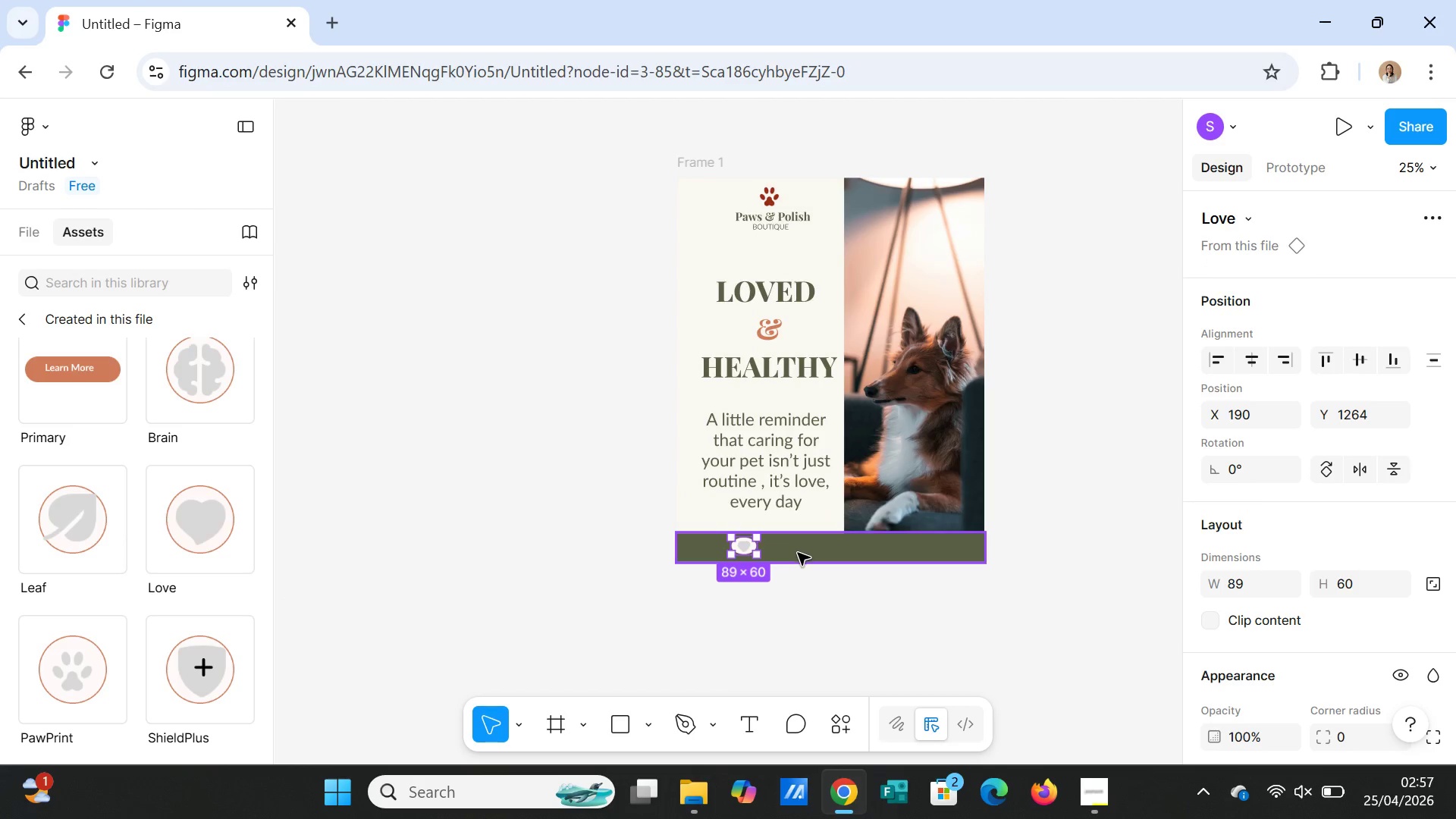 
left_click([798, 553])
 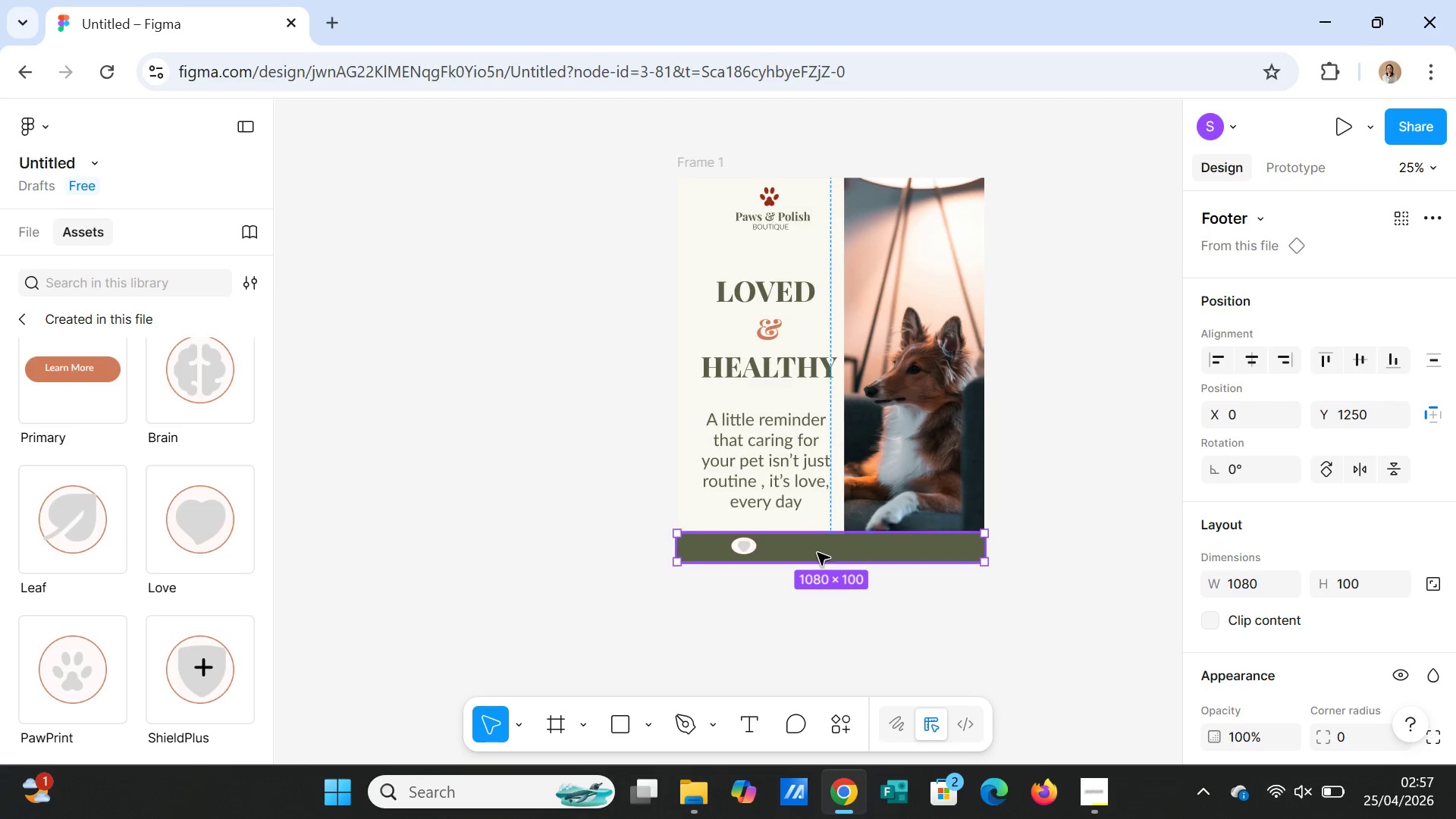 
wait(7.22)
 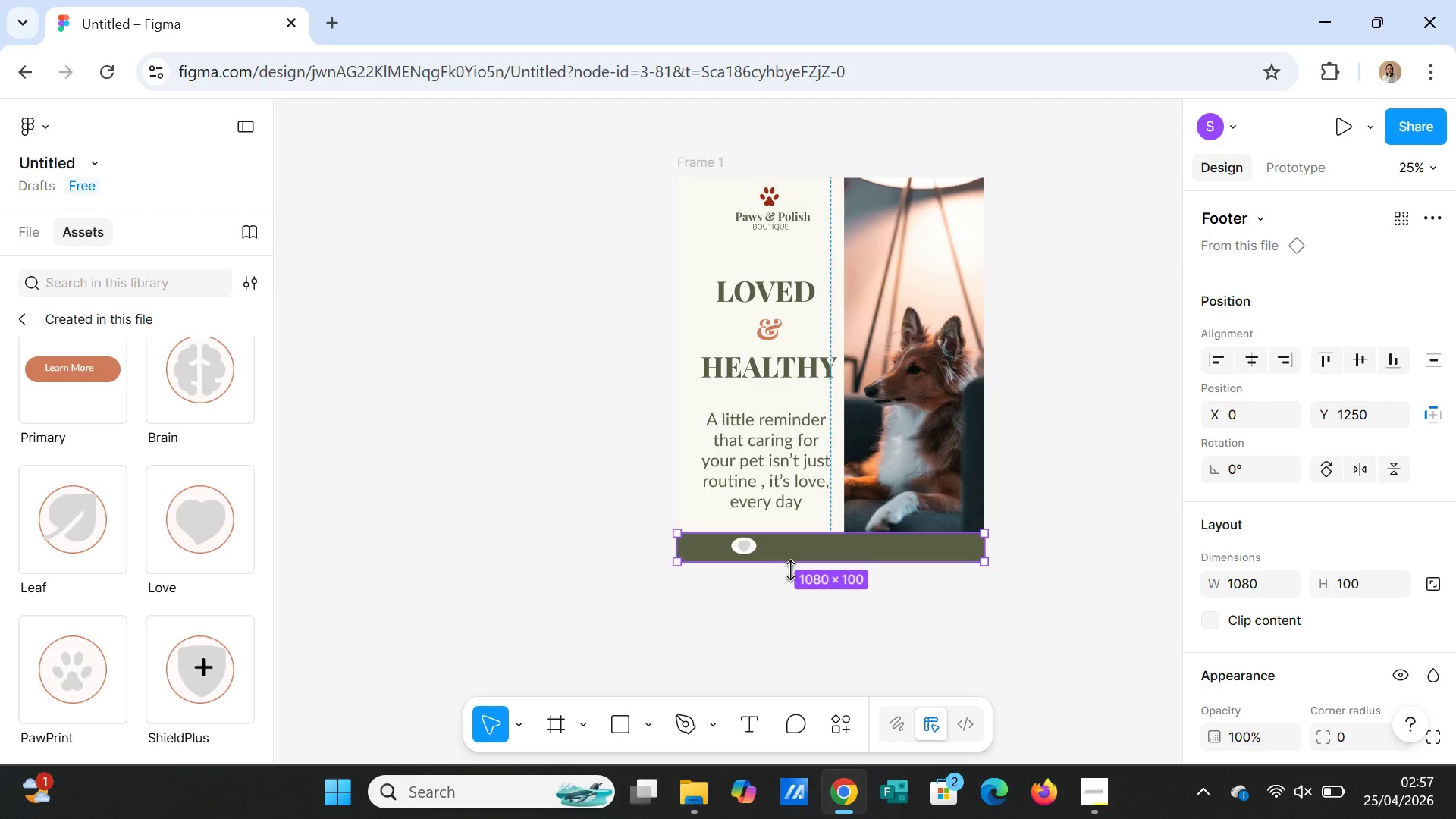 
left_click([1013, 569])
 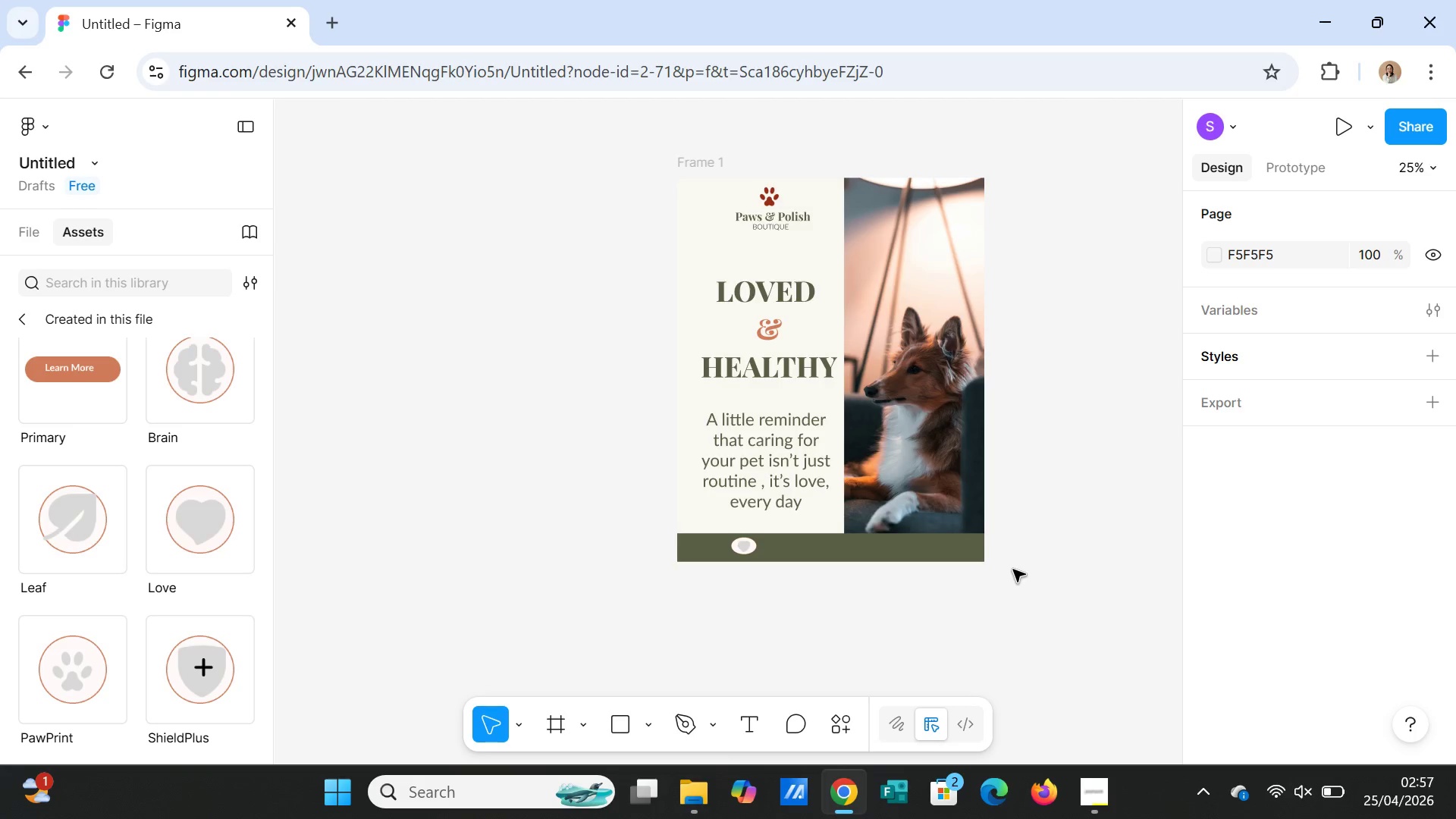 
wait(6.92)
 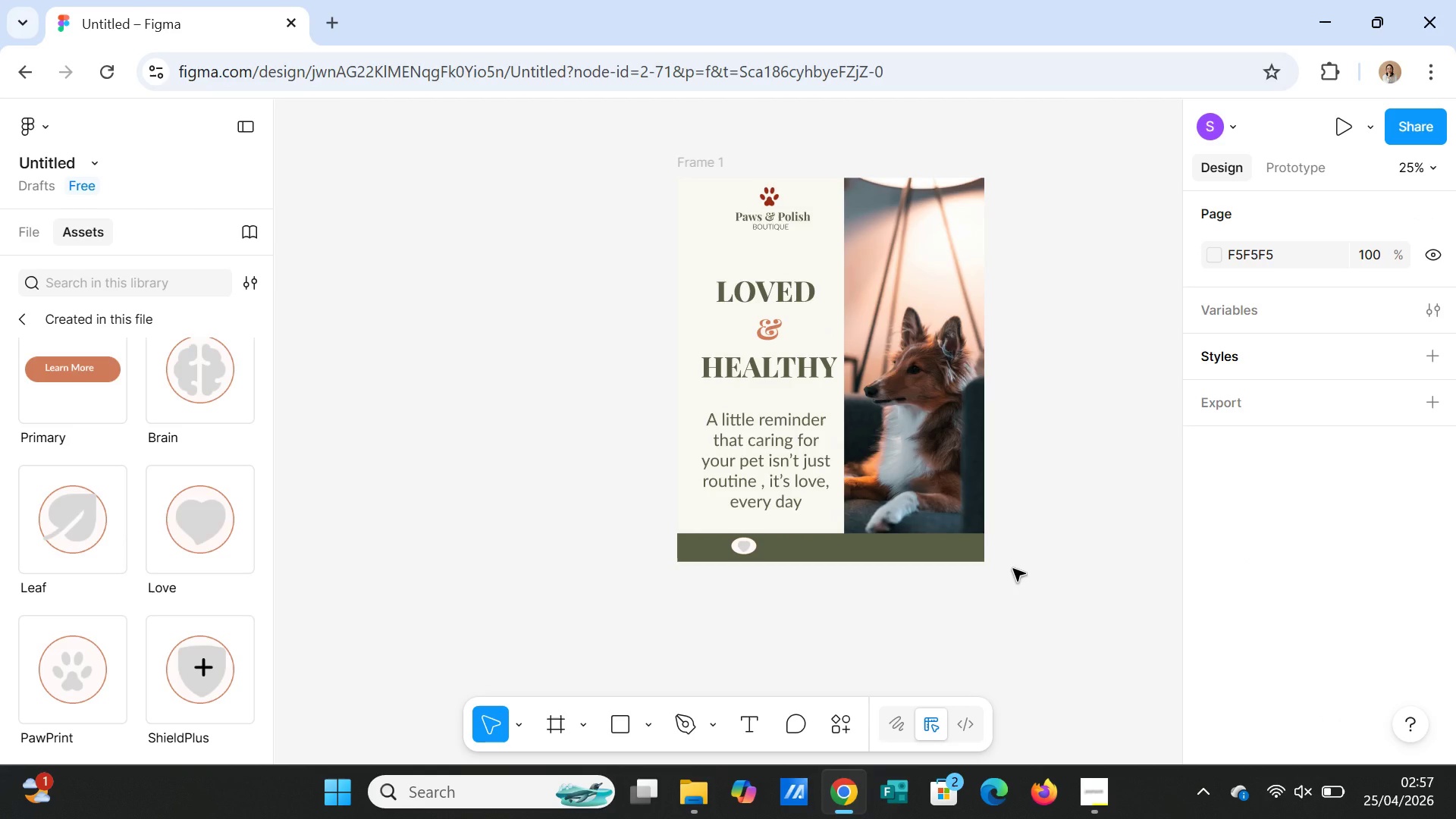 
left_click([100, 535])
 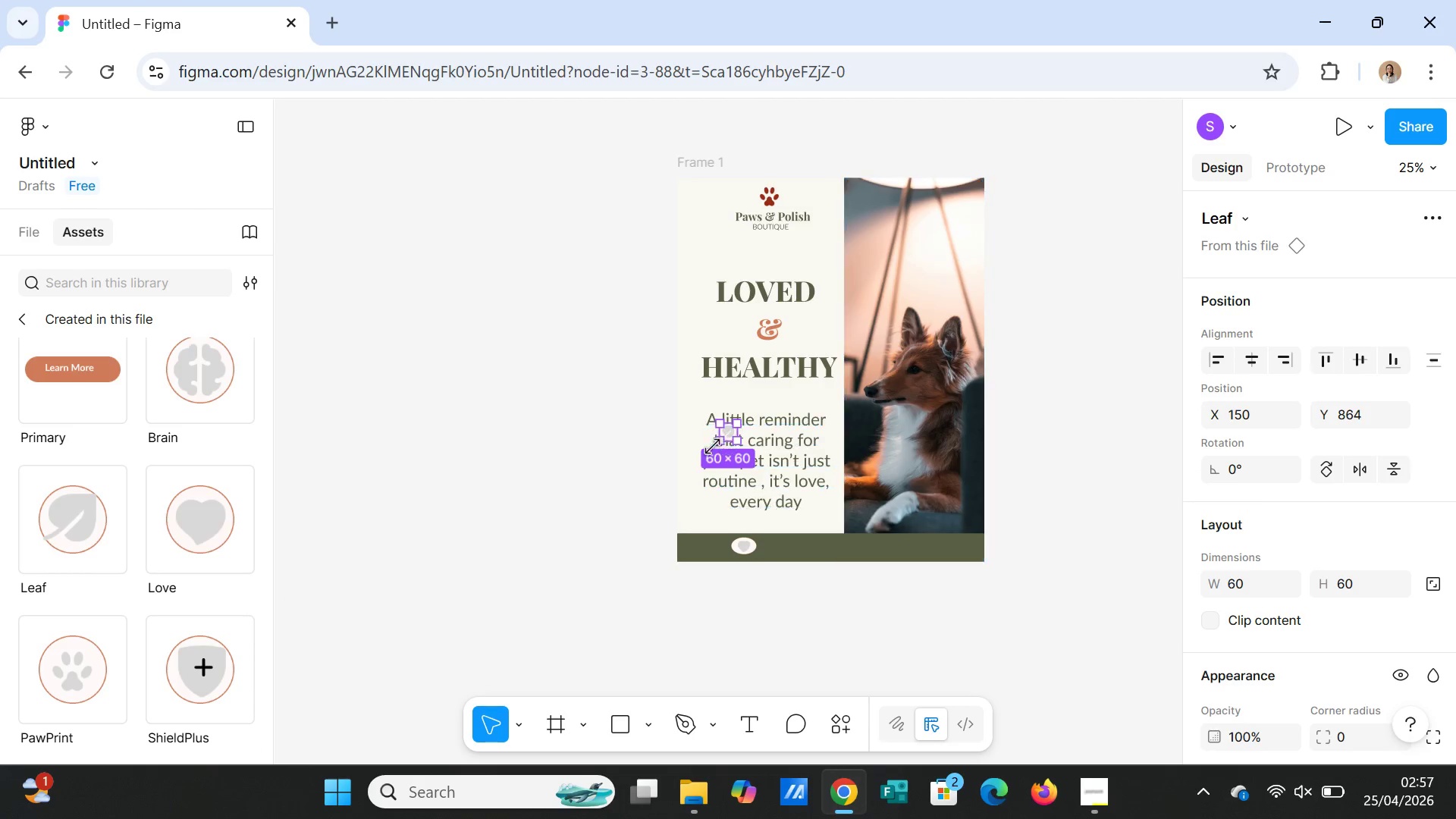 
left_click_drag(start_coordinate=[738, 461], to_coordinate=[742, 442])
 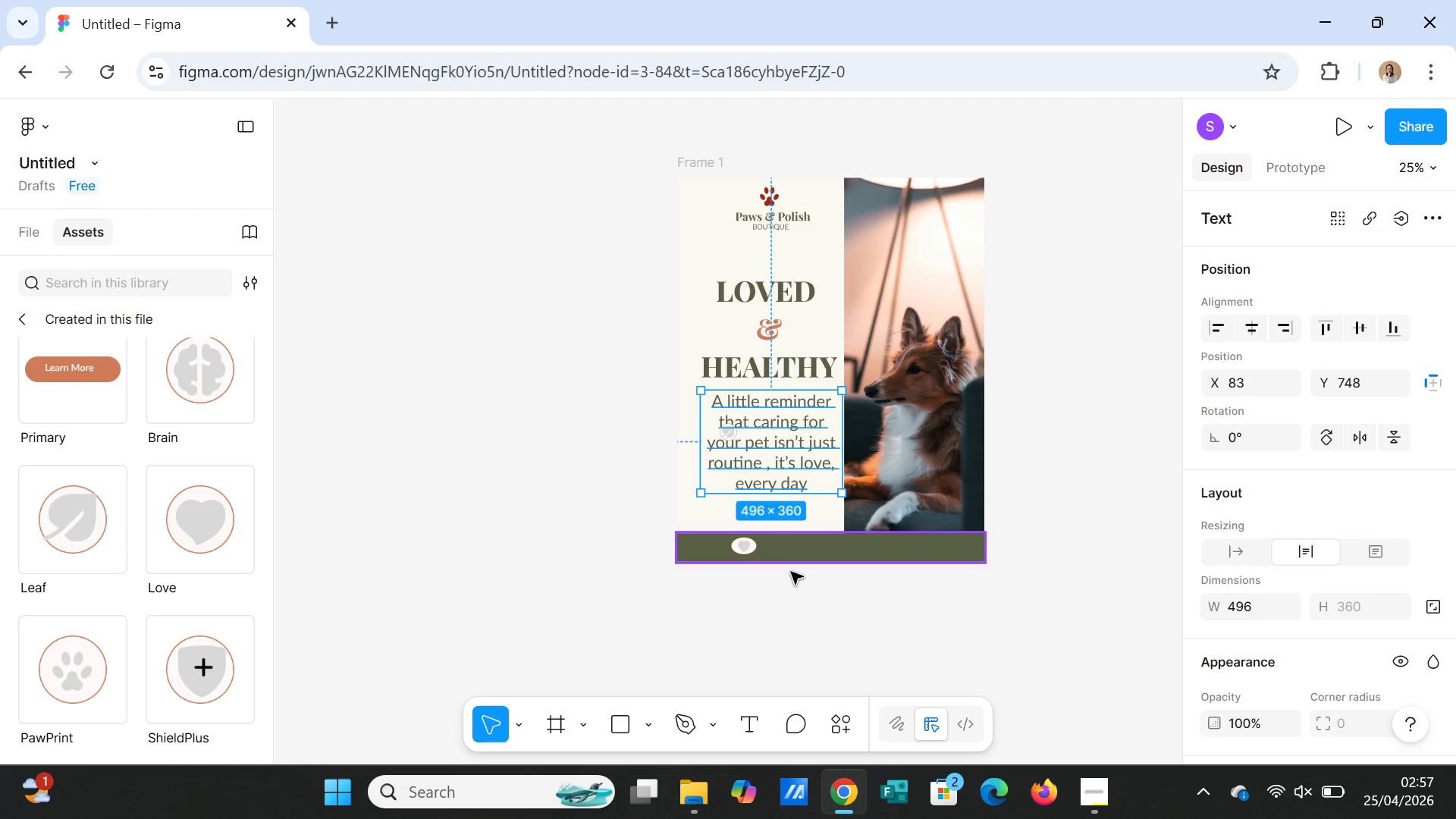 
left_click([799, 592])
 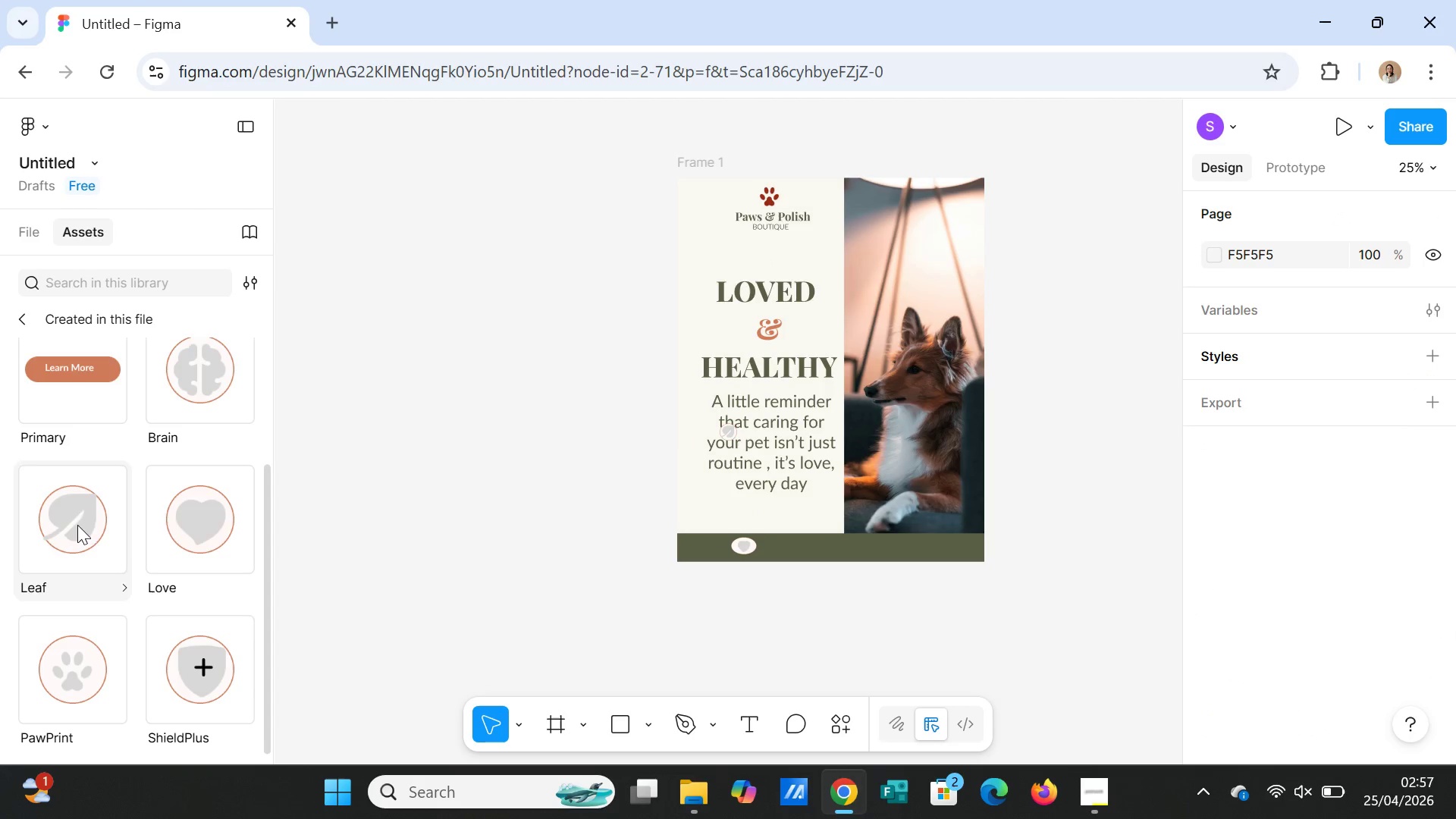 
left_click([77, 519])
 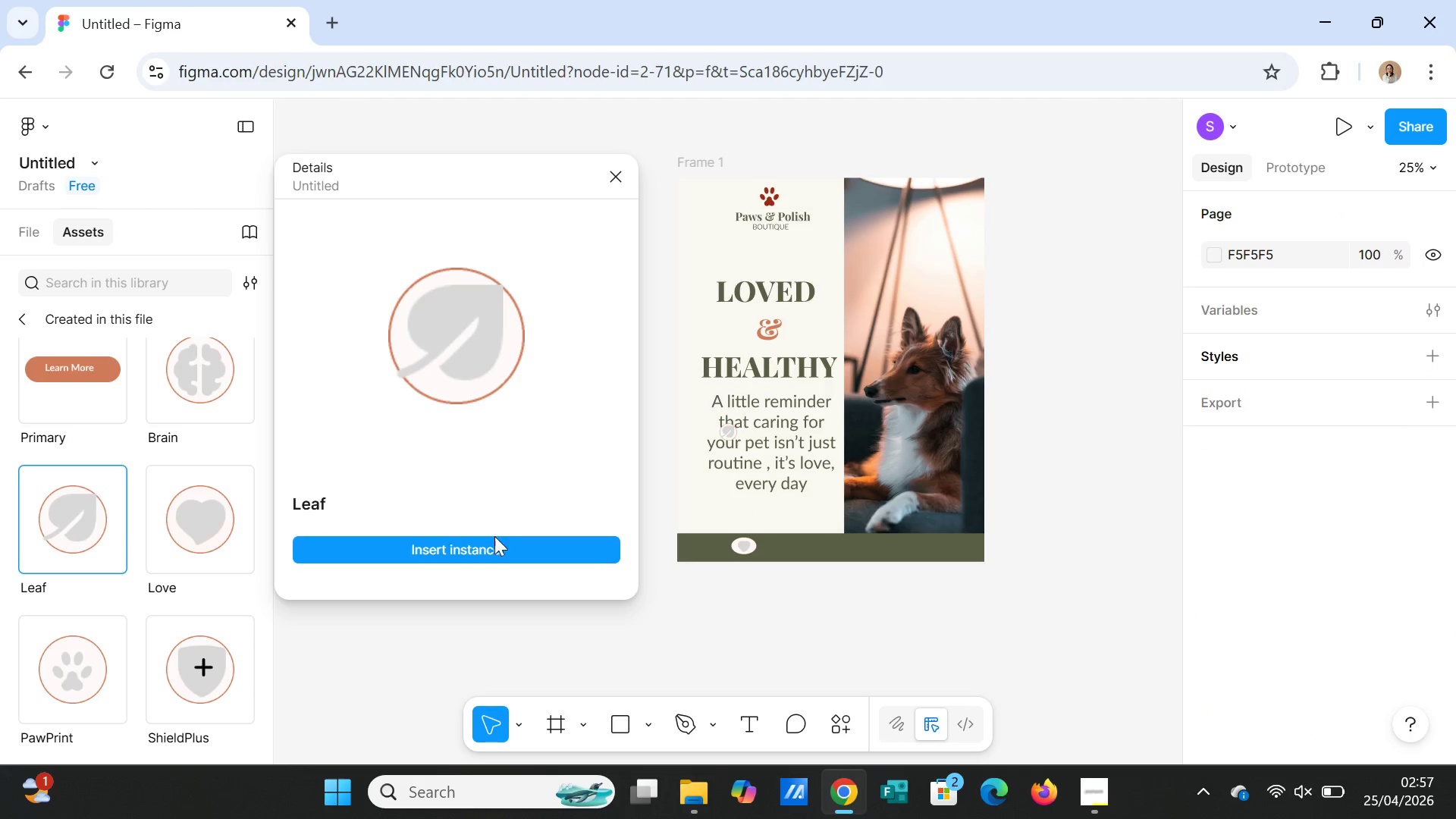 
left_click([491, 544])
 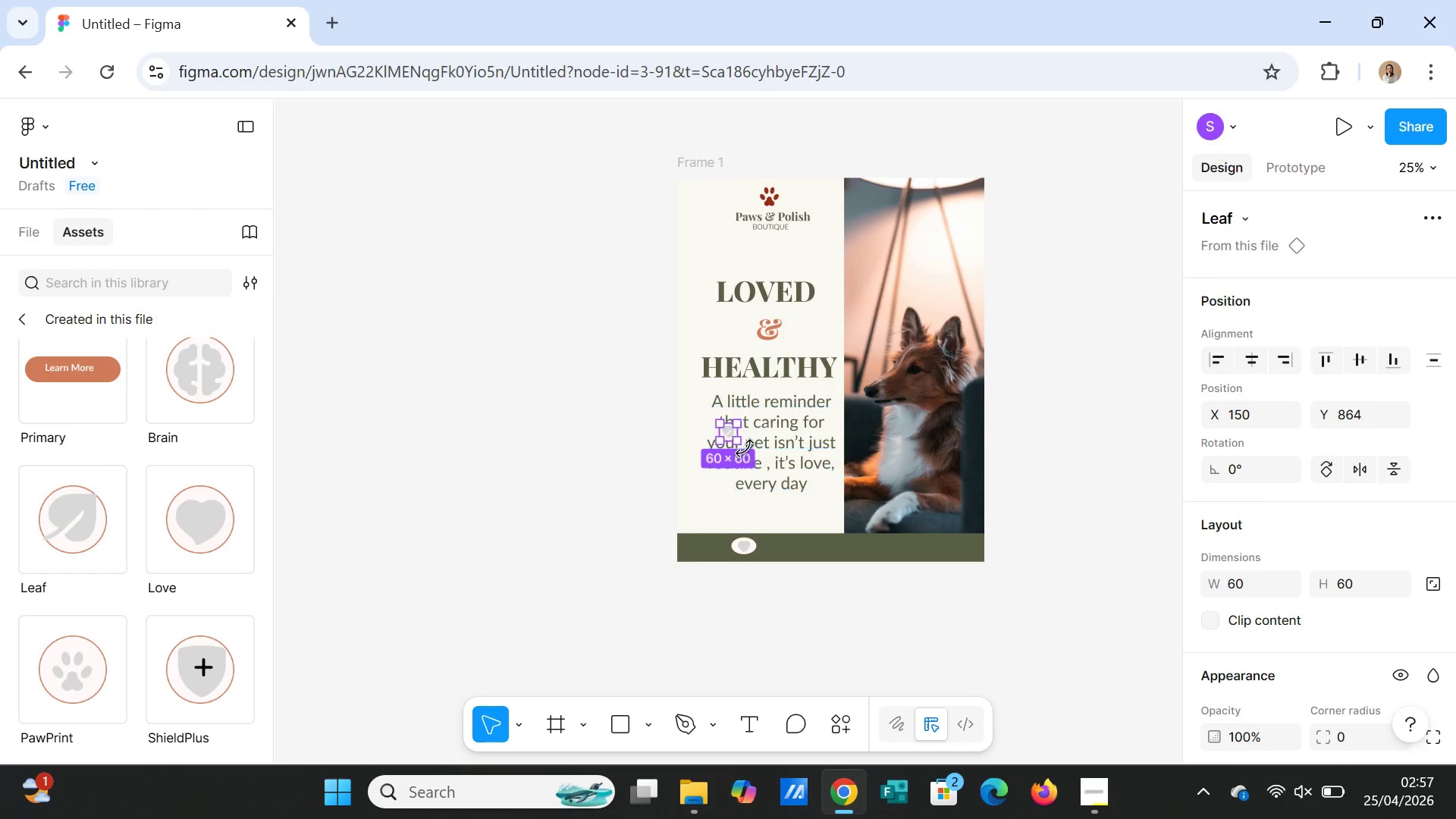 
left_click_drag(start_coordinate=[726, 437], to_coordinate=[789, 551])
 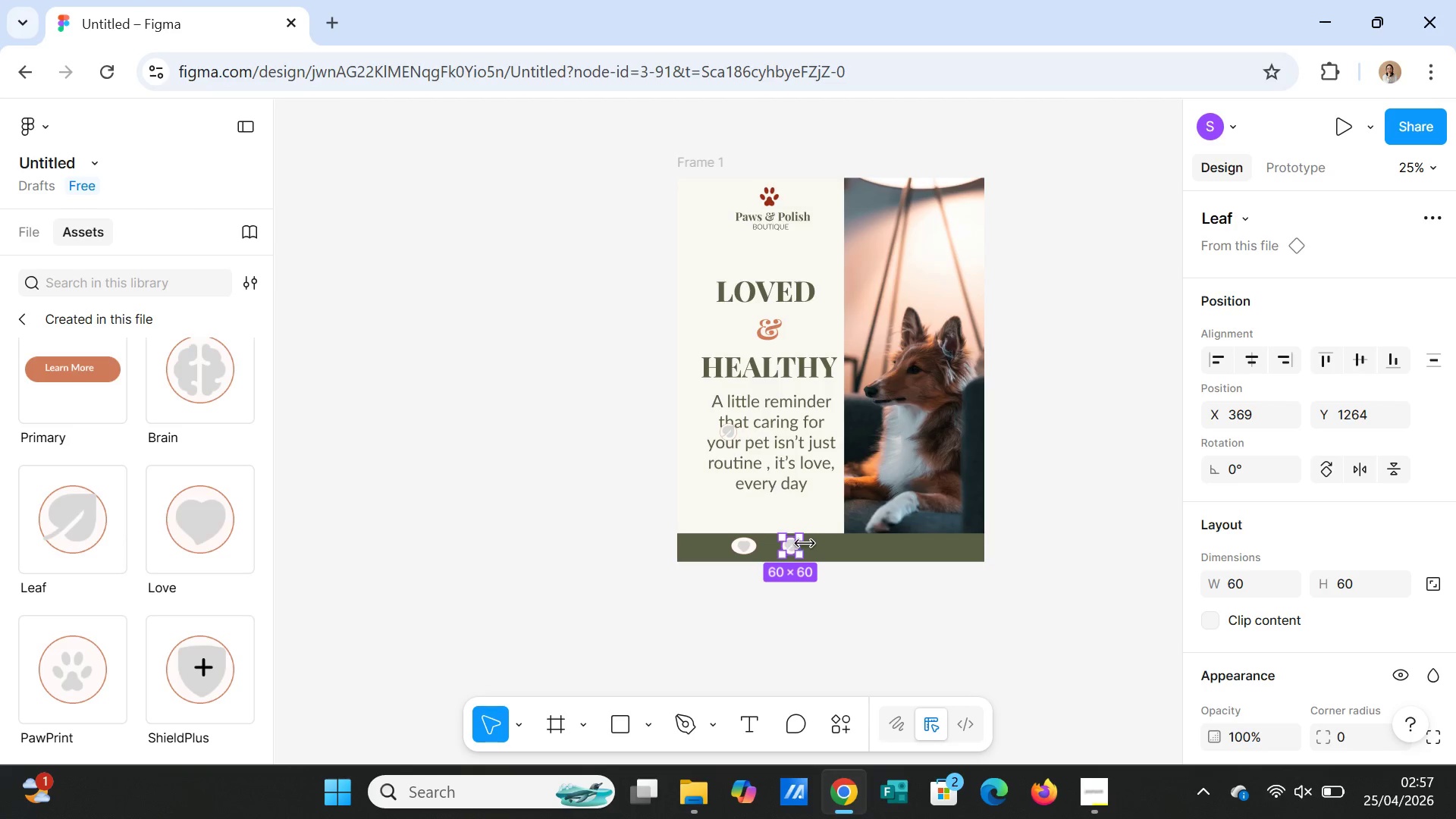 
wait(6.27)
 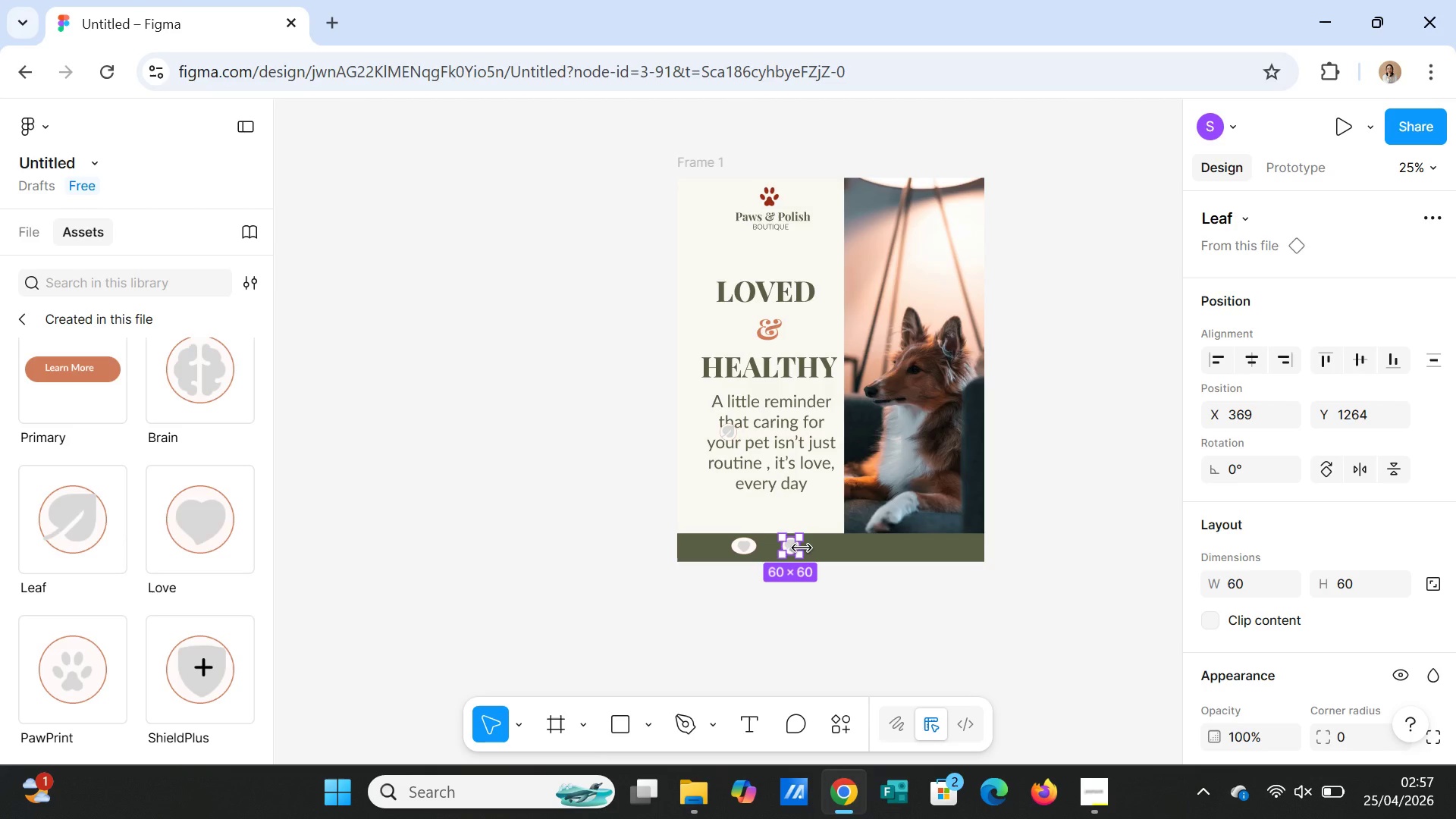 
left_click_drag(start_coordinate=[799, 533], to_coordinate=[806, 529])
 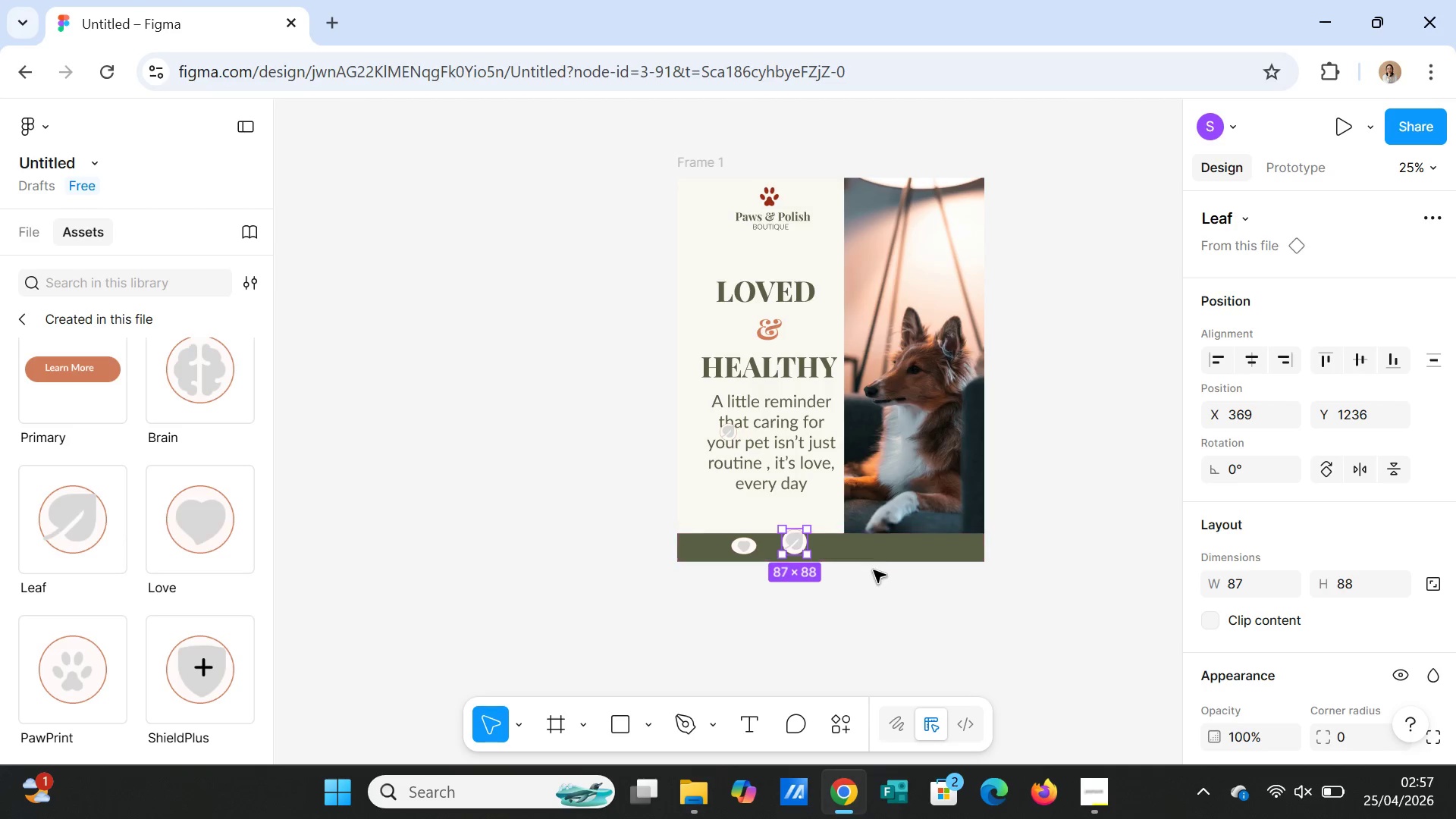 
left_click([874, 571])
 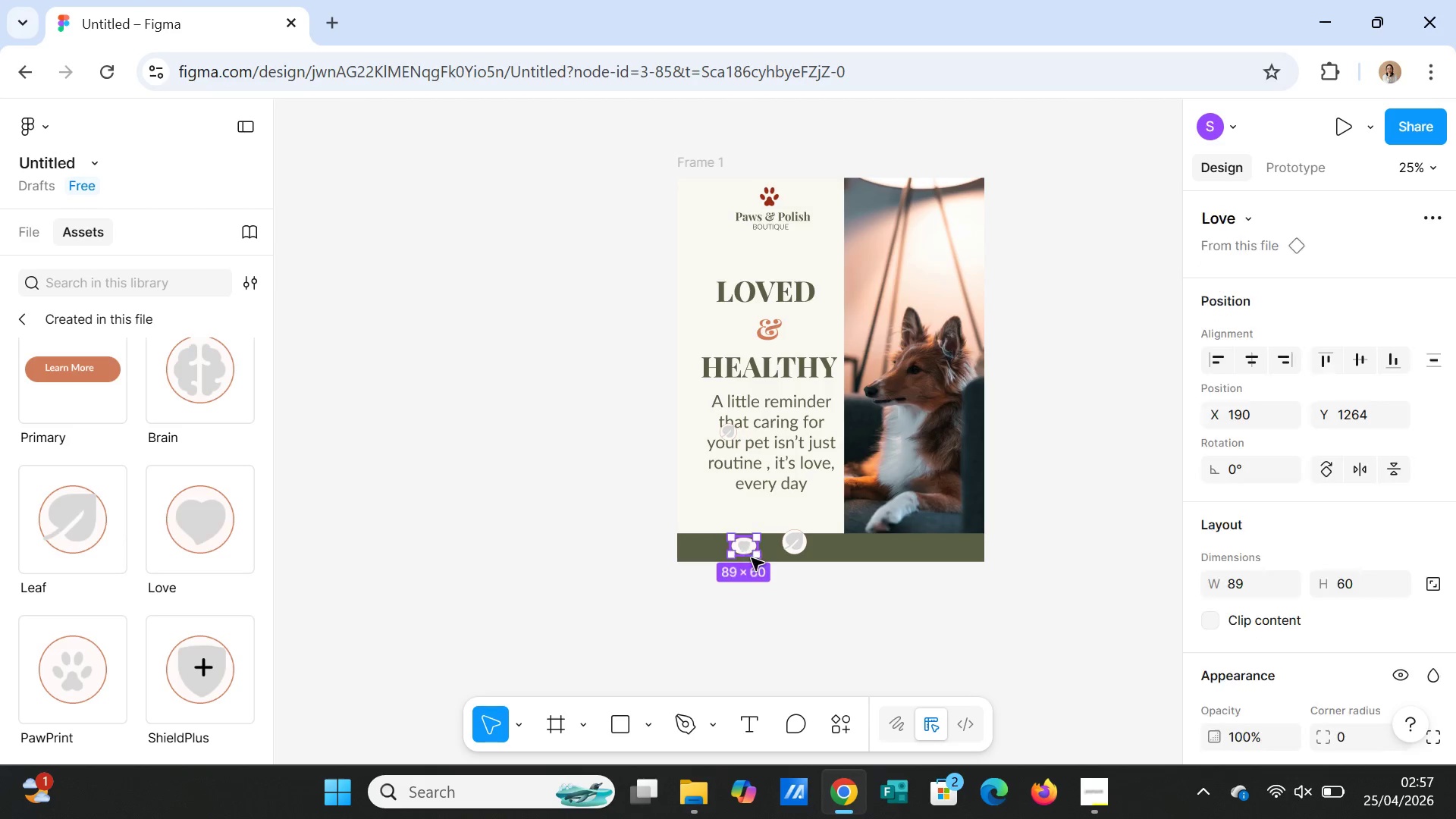 
left_click([755, 560])
 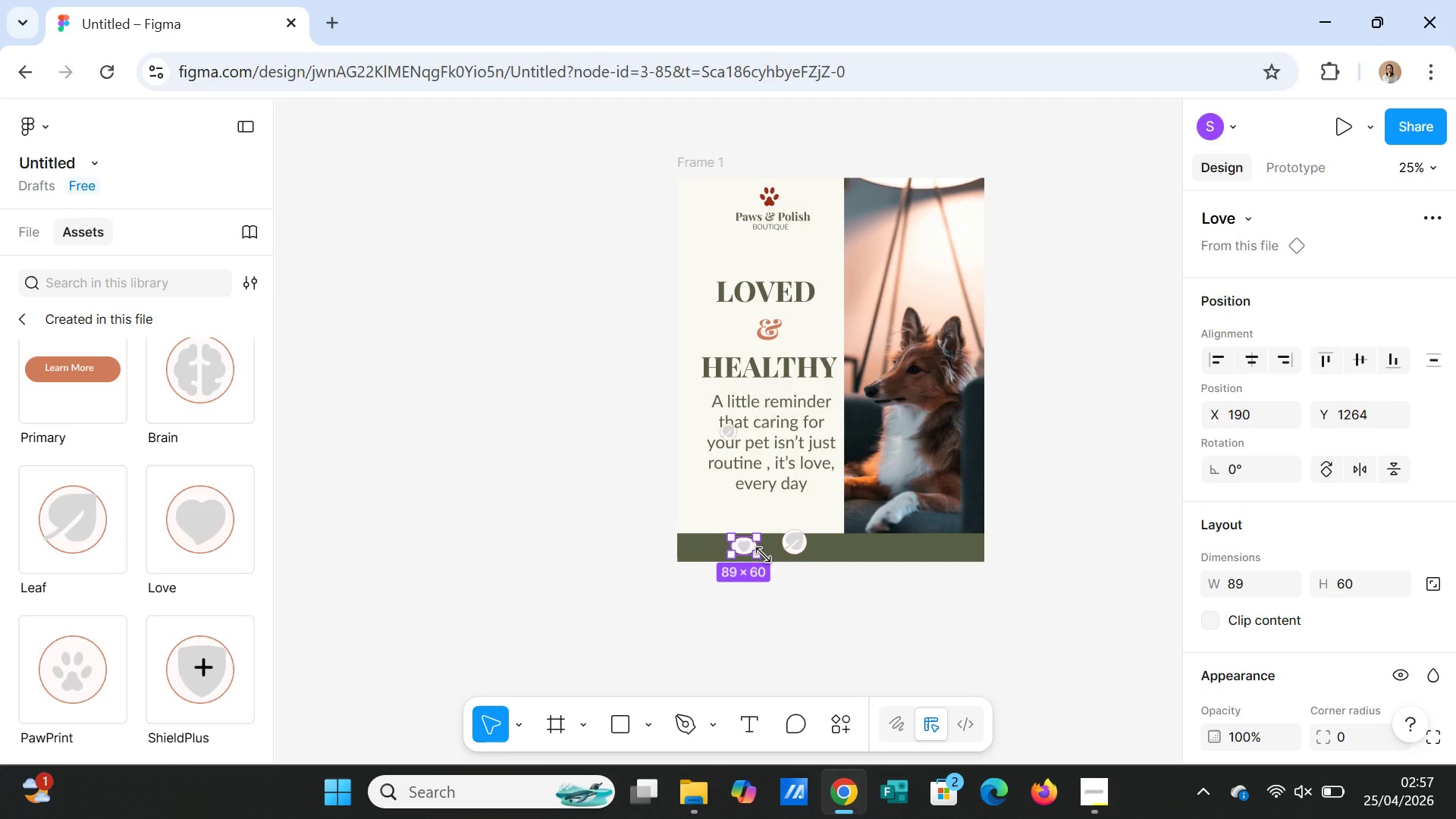 
left_click_drag(start_coordinate=[763, 555], to_coordinate=[774, 560])
 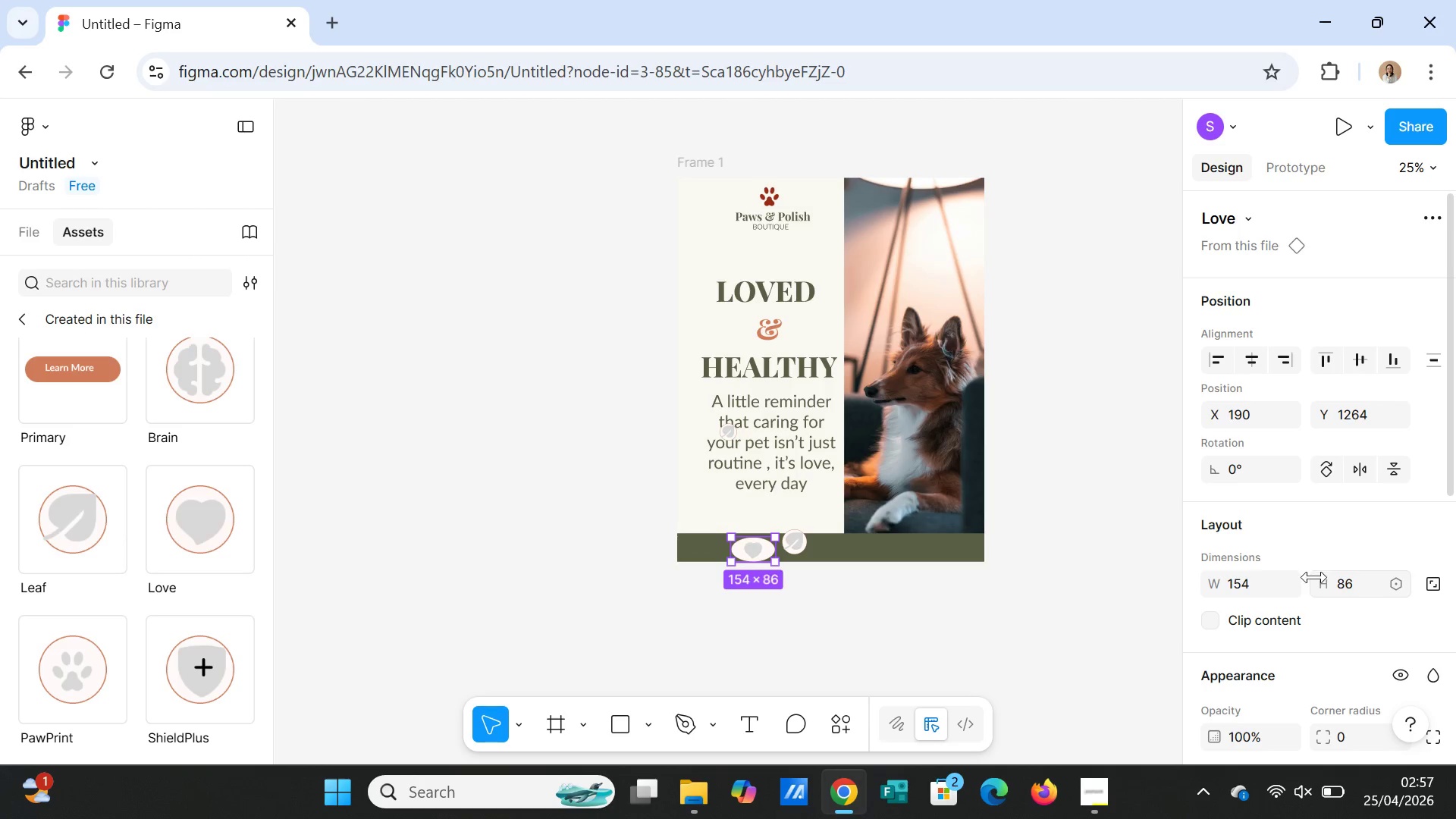 
scroll: coordinate [1241, 587], scroll_direction: down, amount: 2.0
 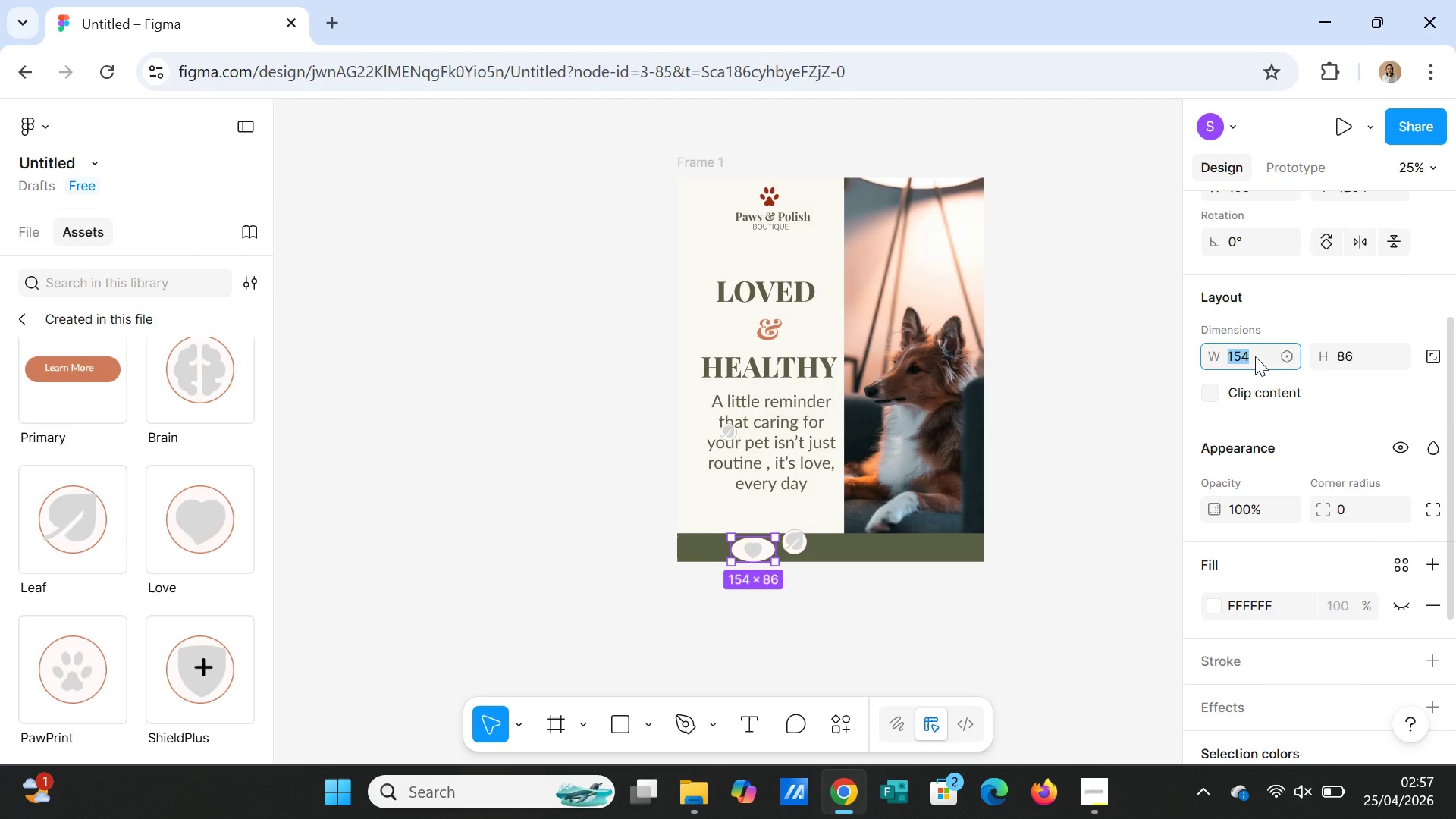 
type(80)
 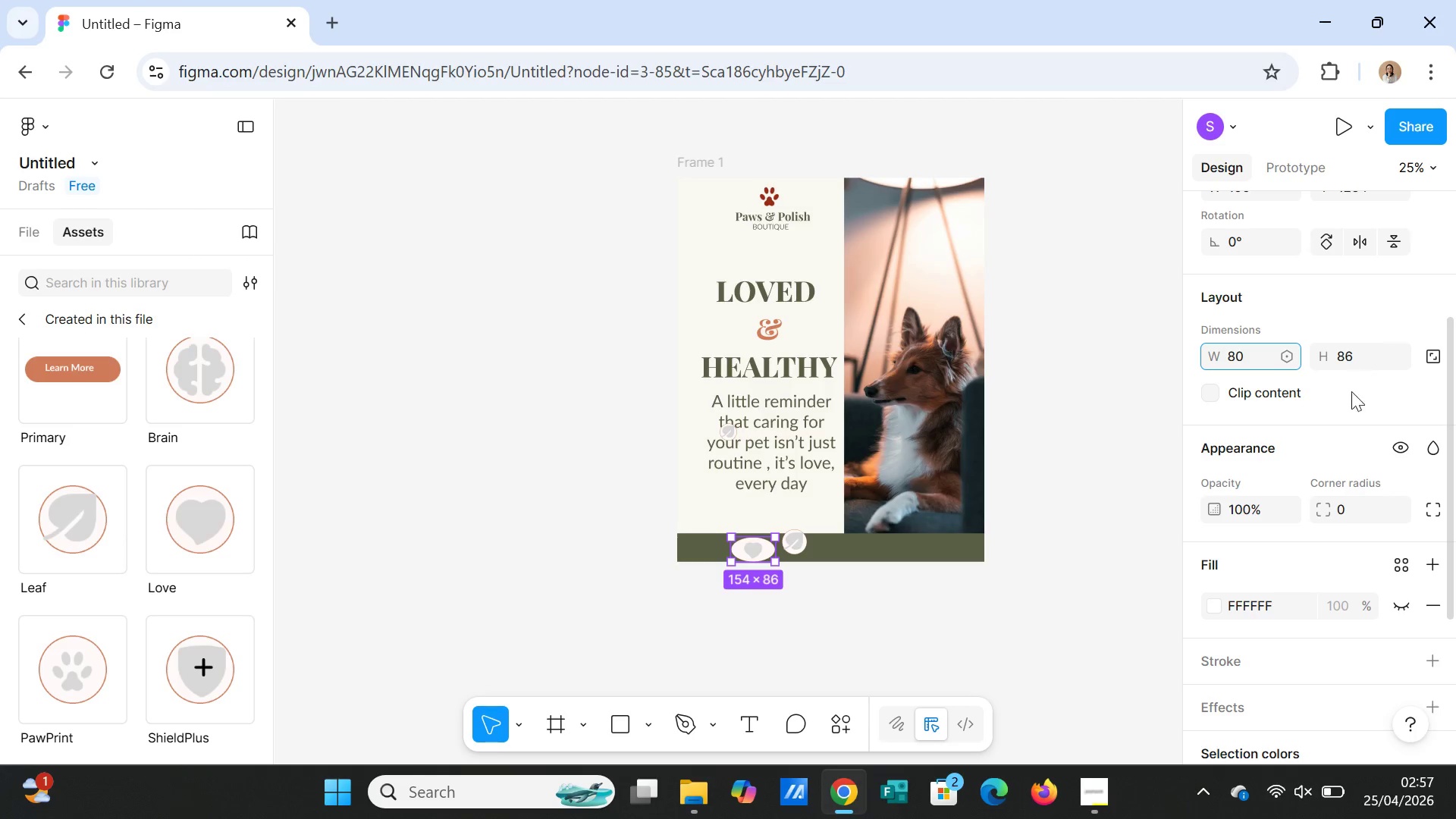 
left_click([1354, 419])
 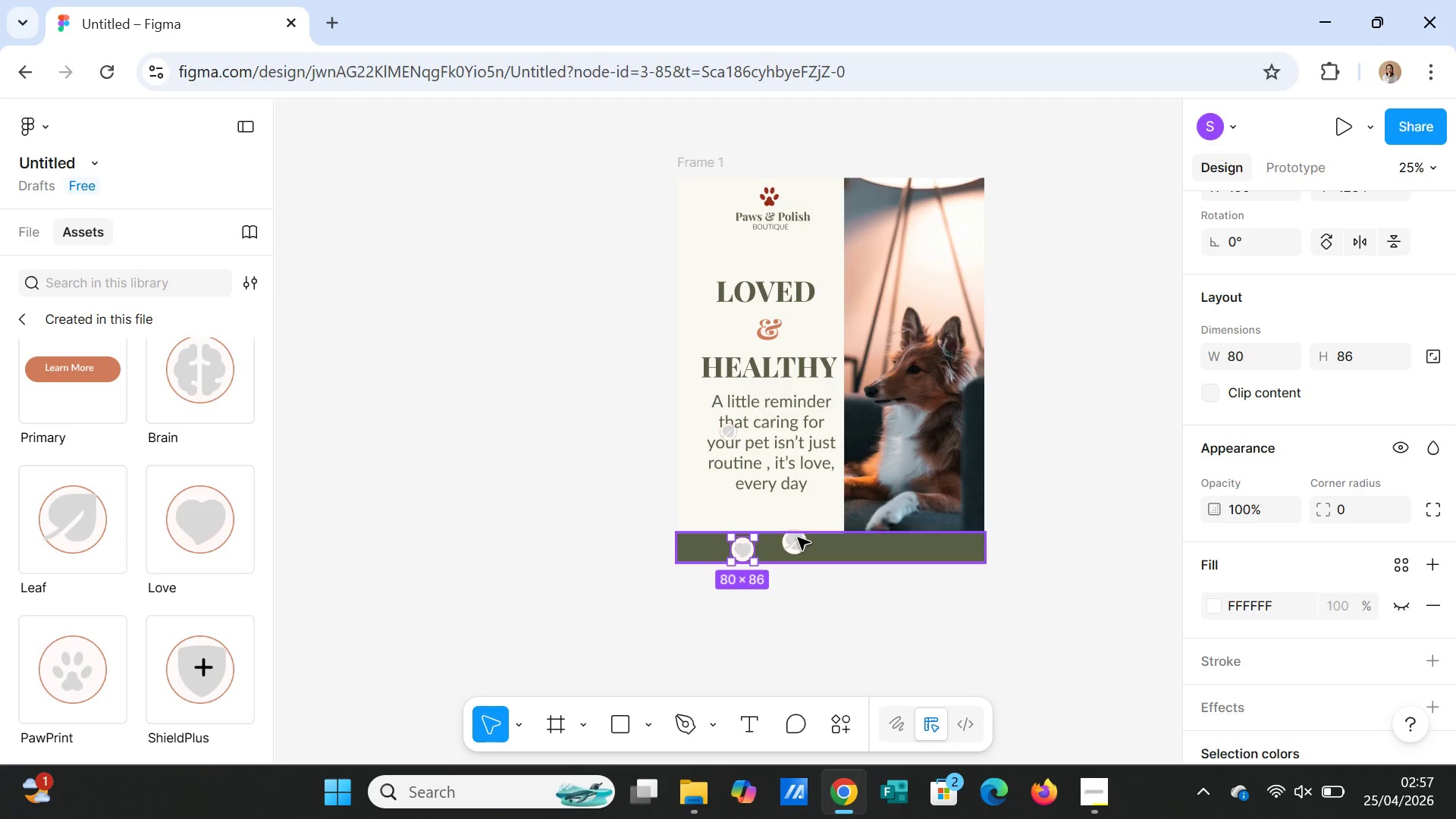 
left_click([795, 541])
 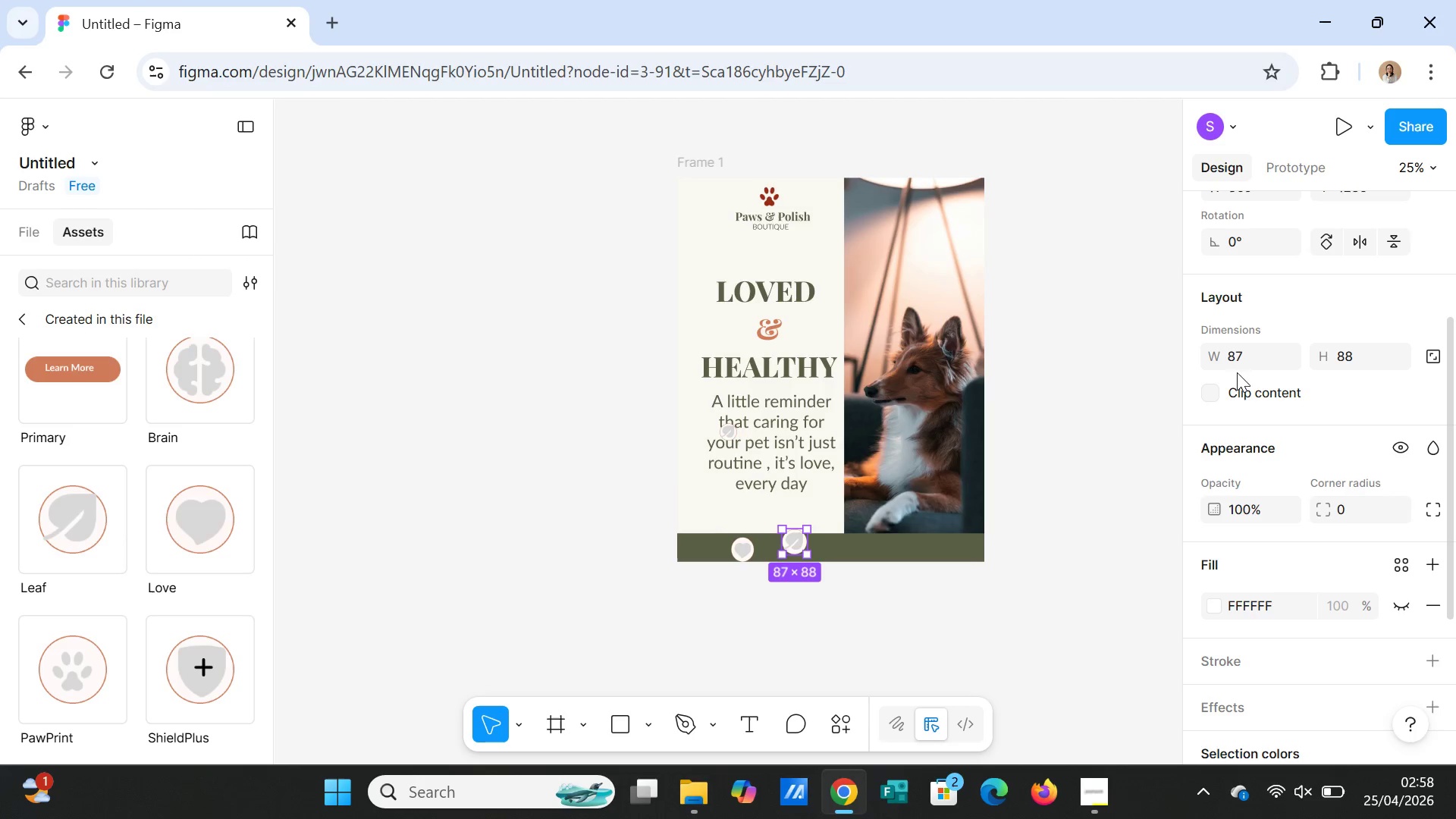 
left_click([1239, 356])
 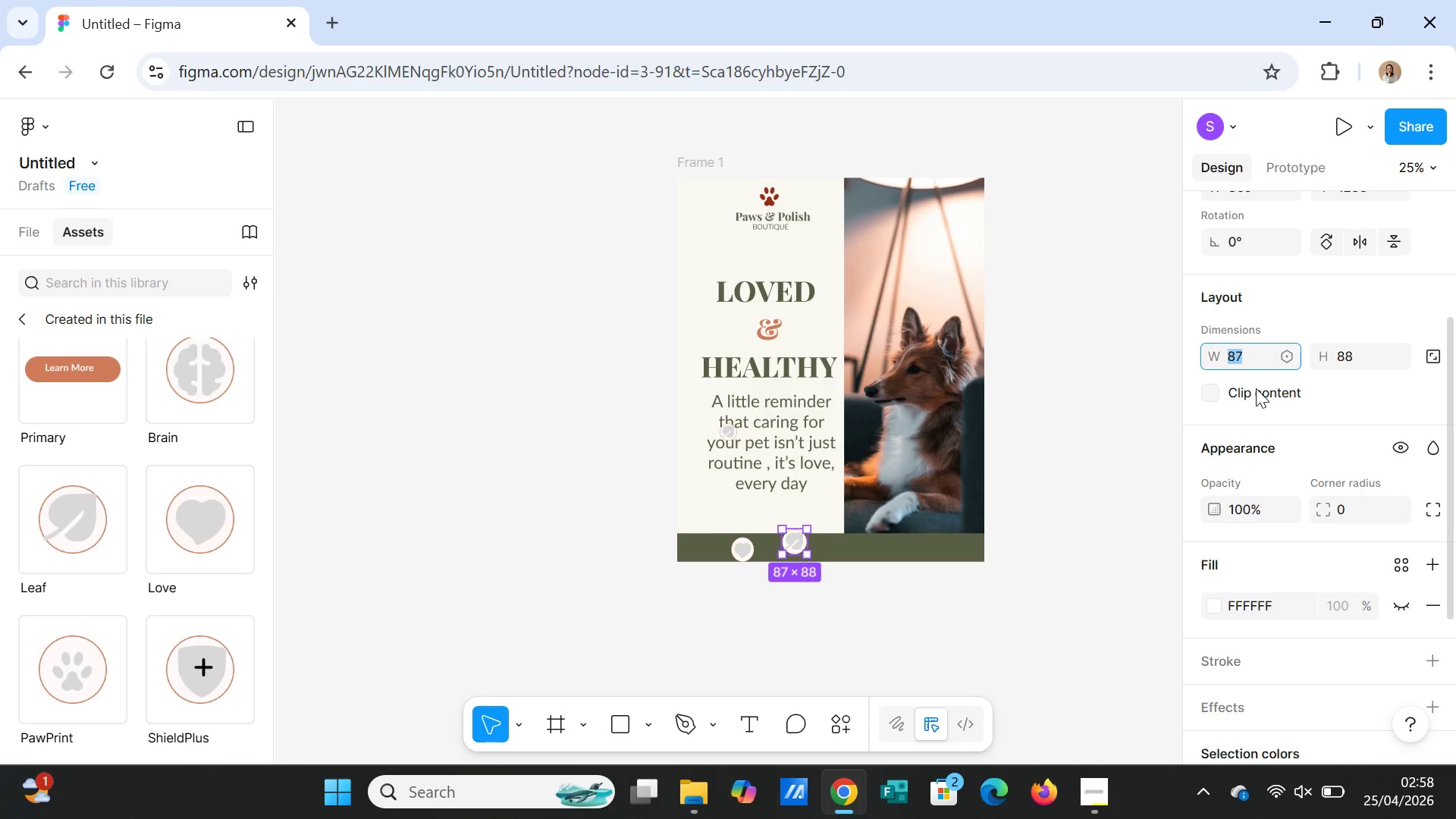 
type(80)
 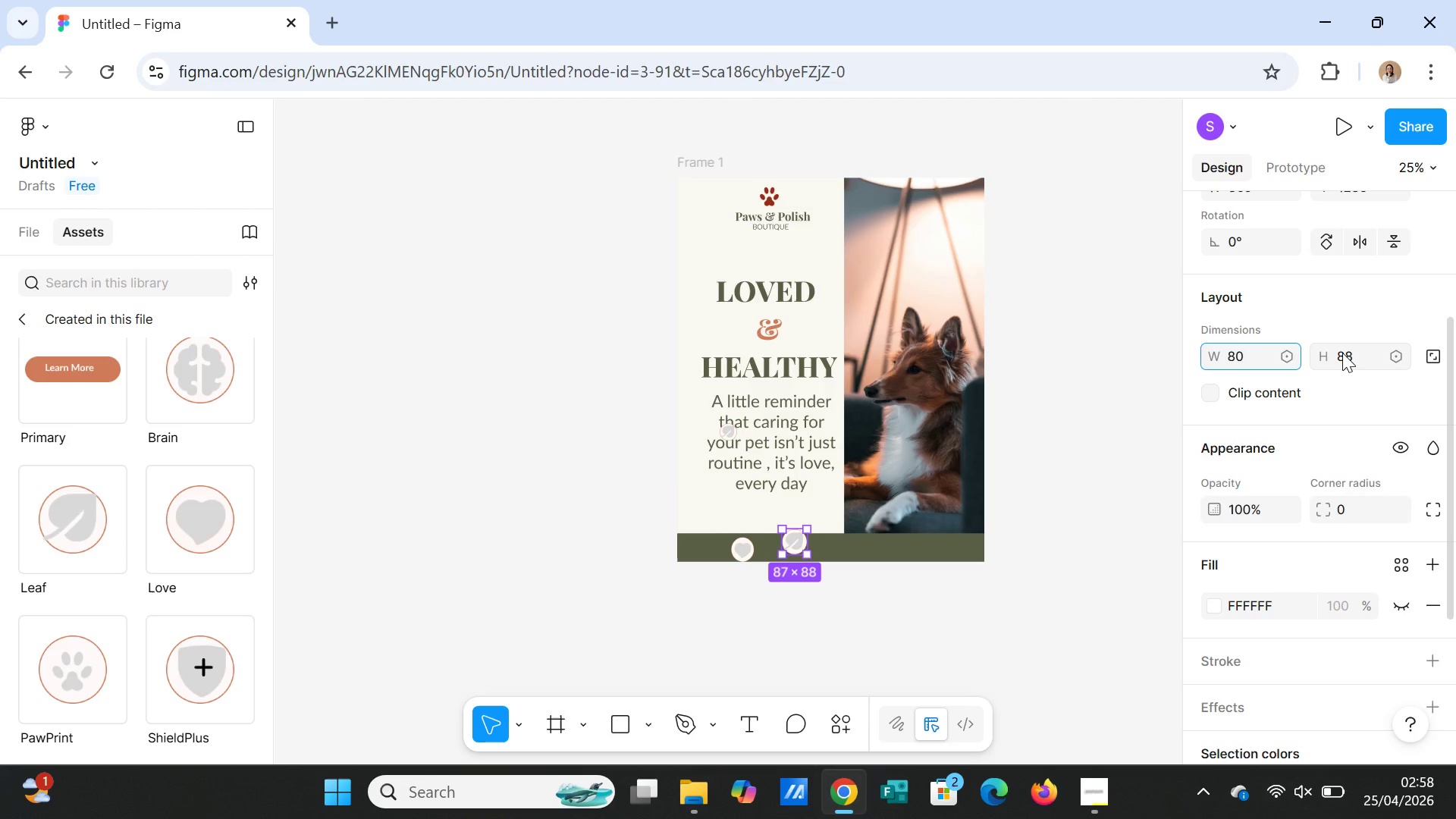 
left_click([1342, 353])
 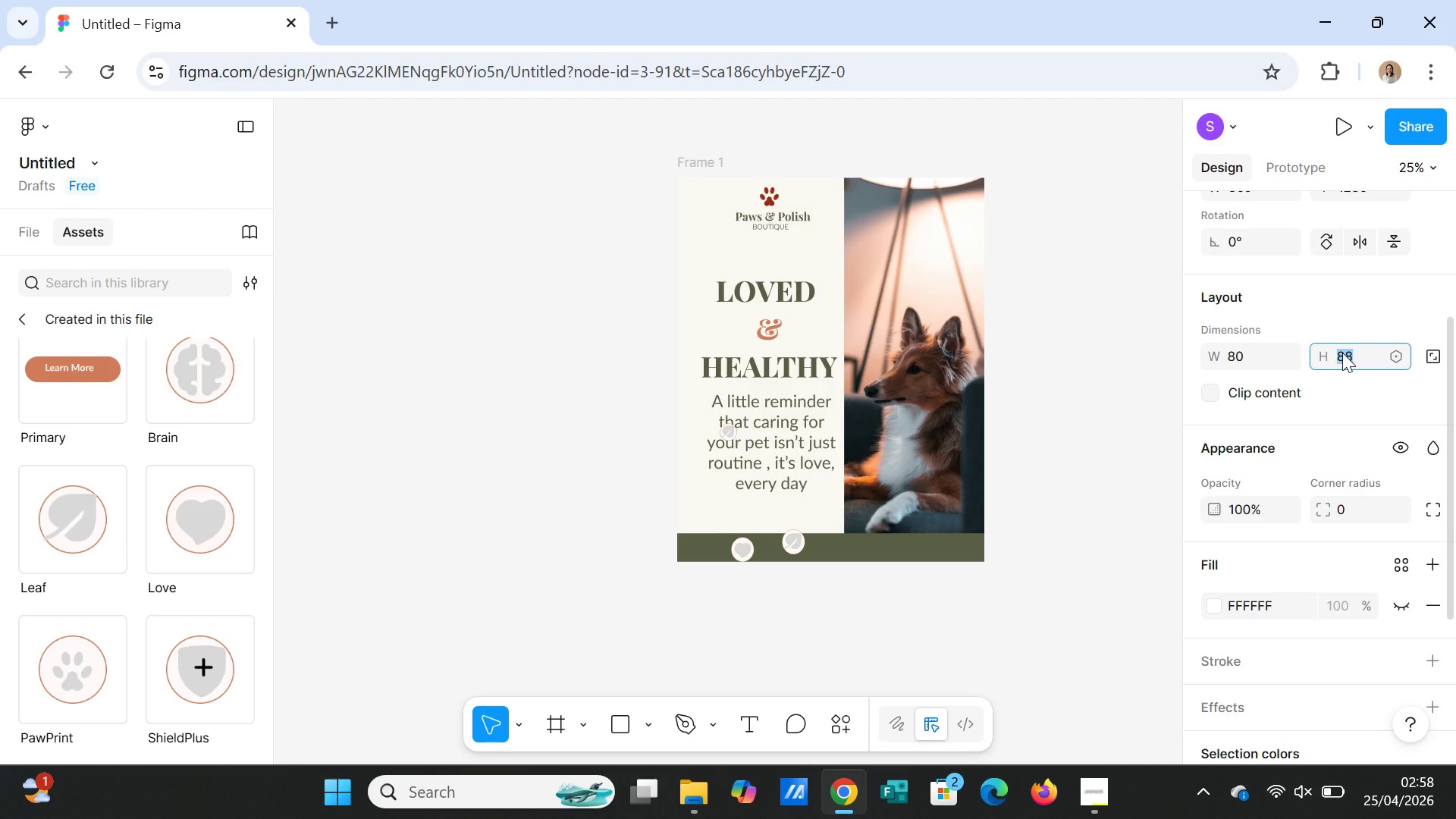 
type(86)
 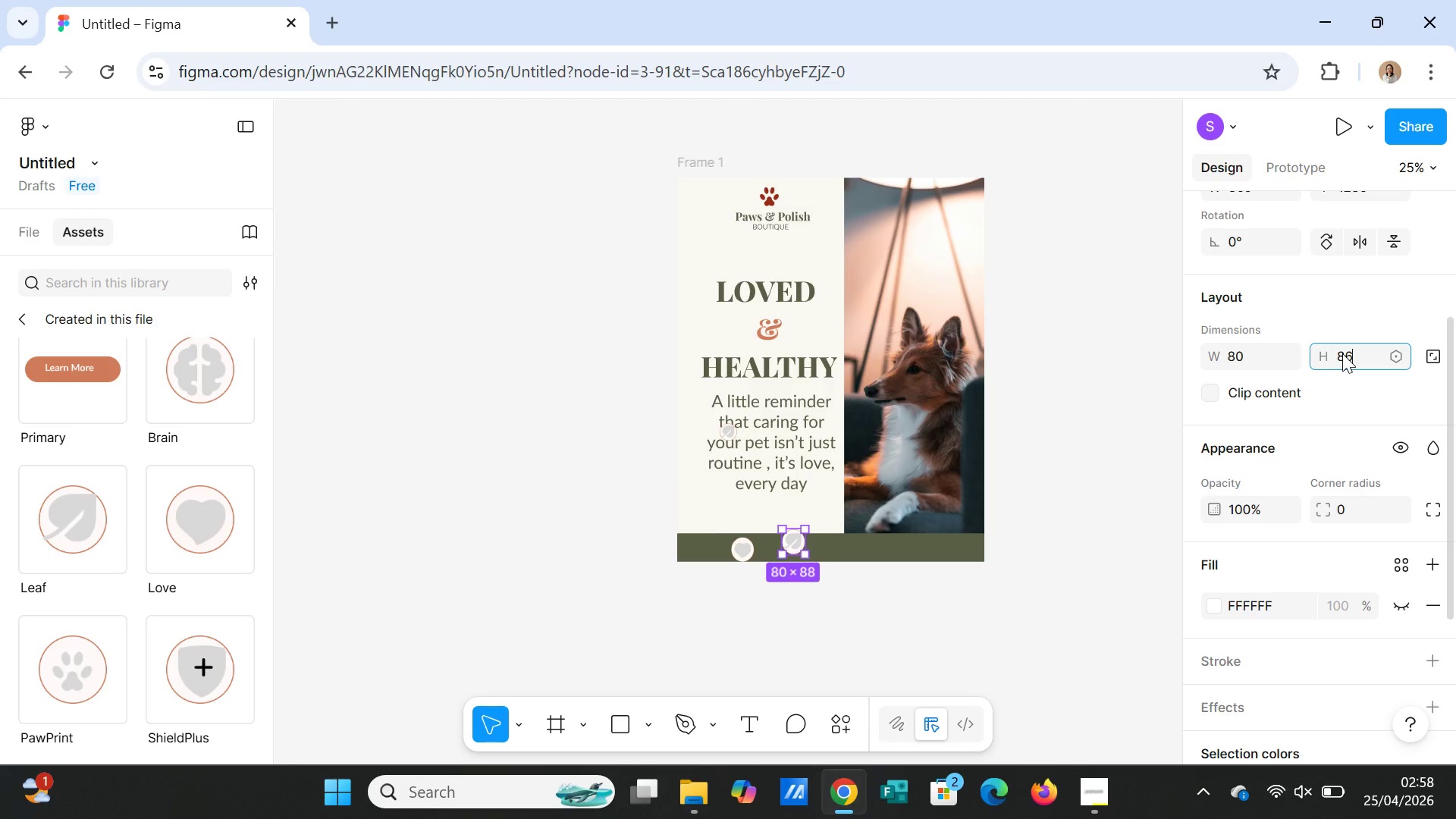 
key(Enter)
 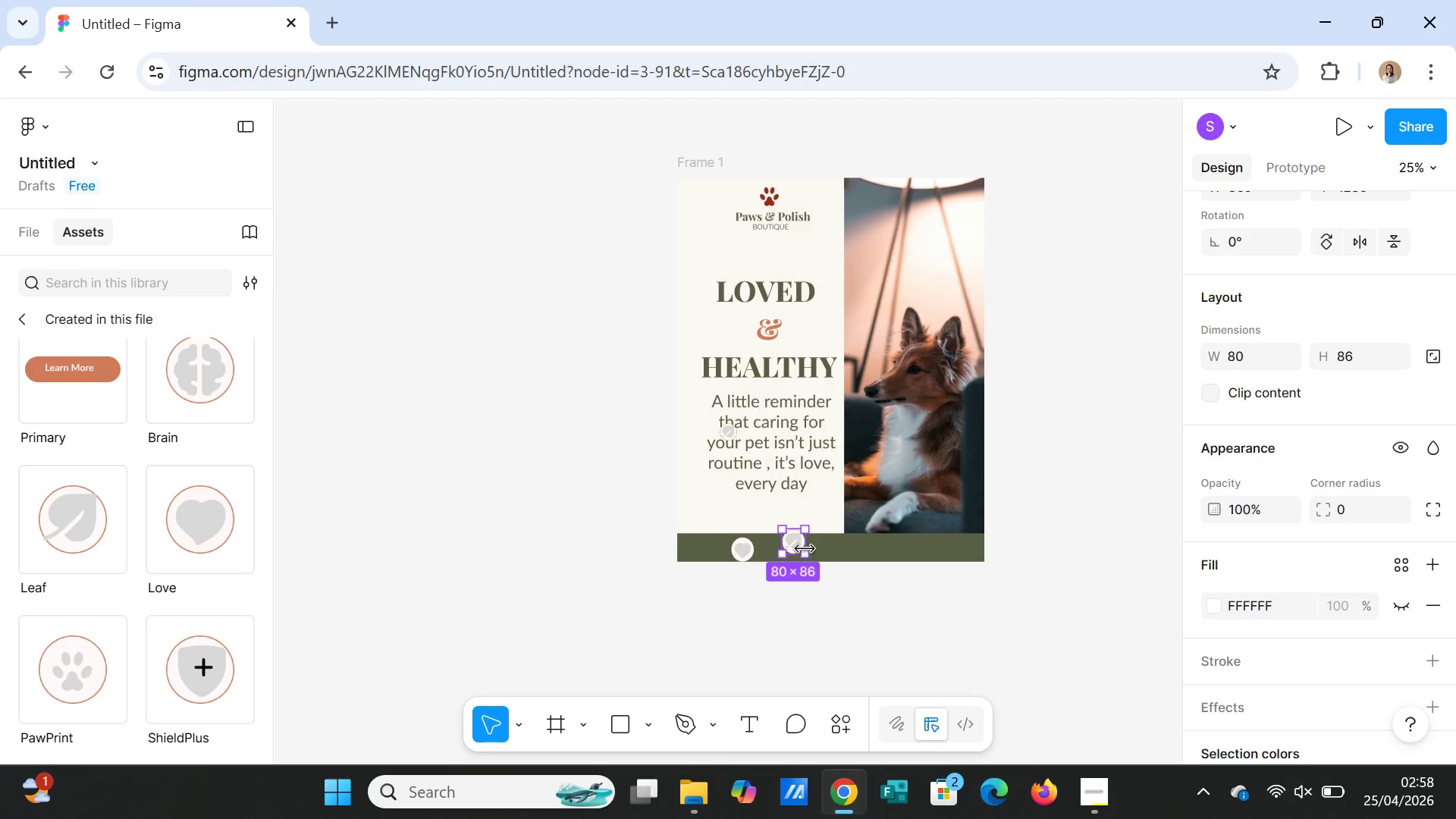 
left_click_drag(start_coordinate=[800, 547], to_coordinate=[808, 554])
 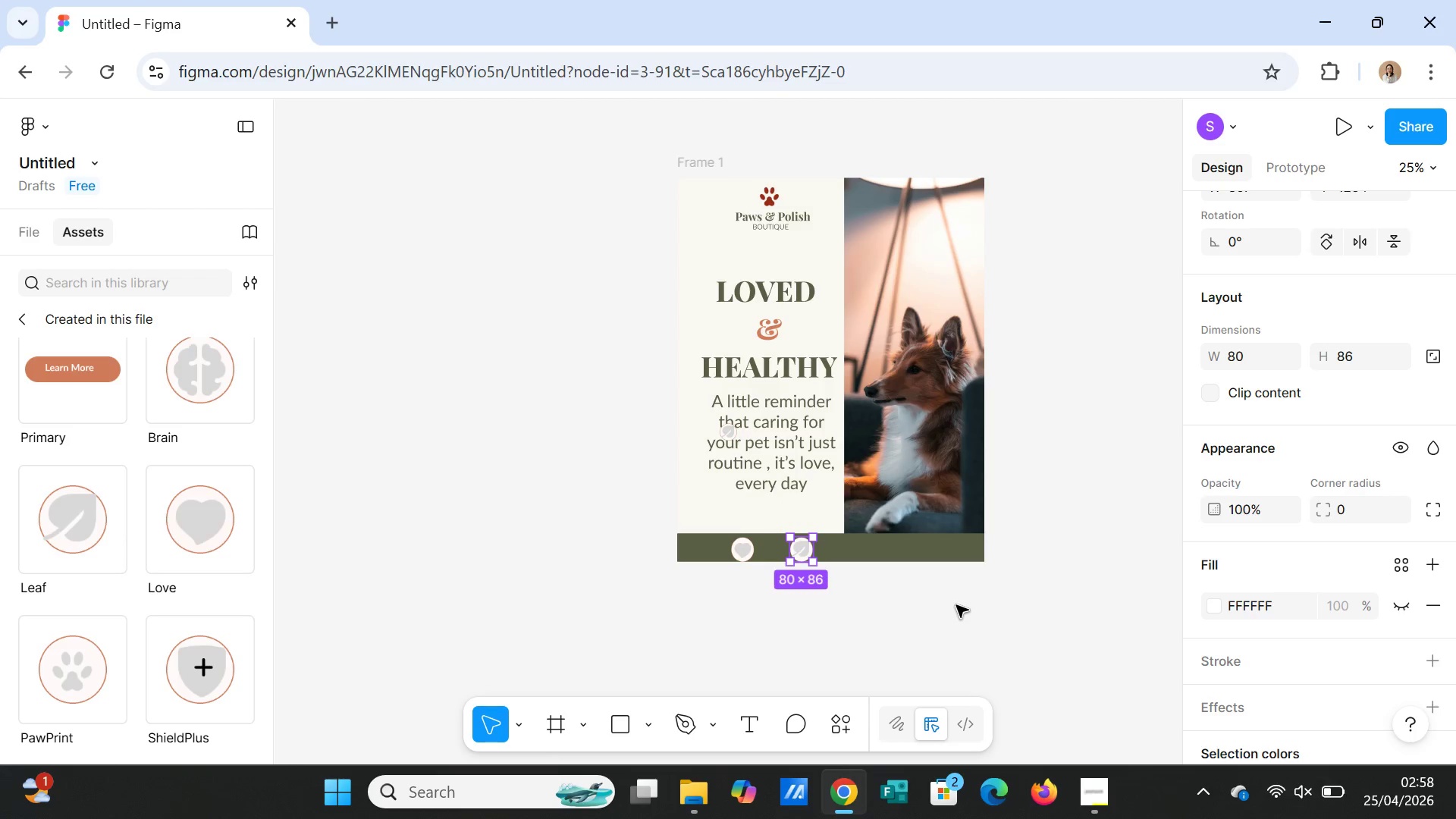 
left_click([956, 605])
 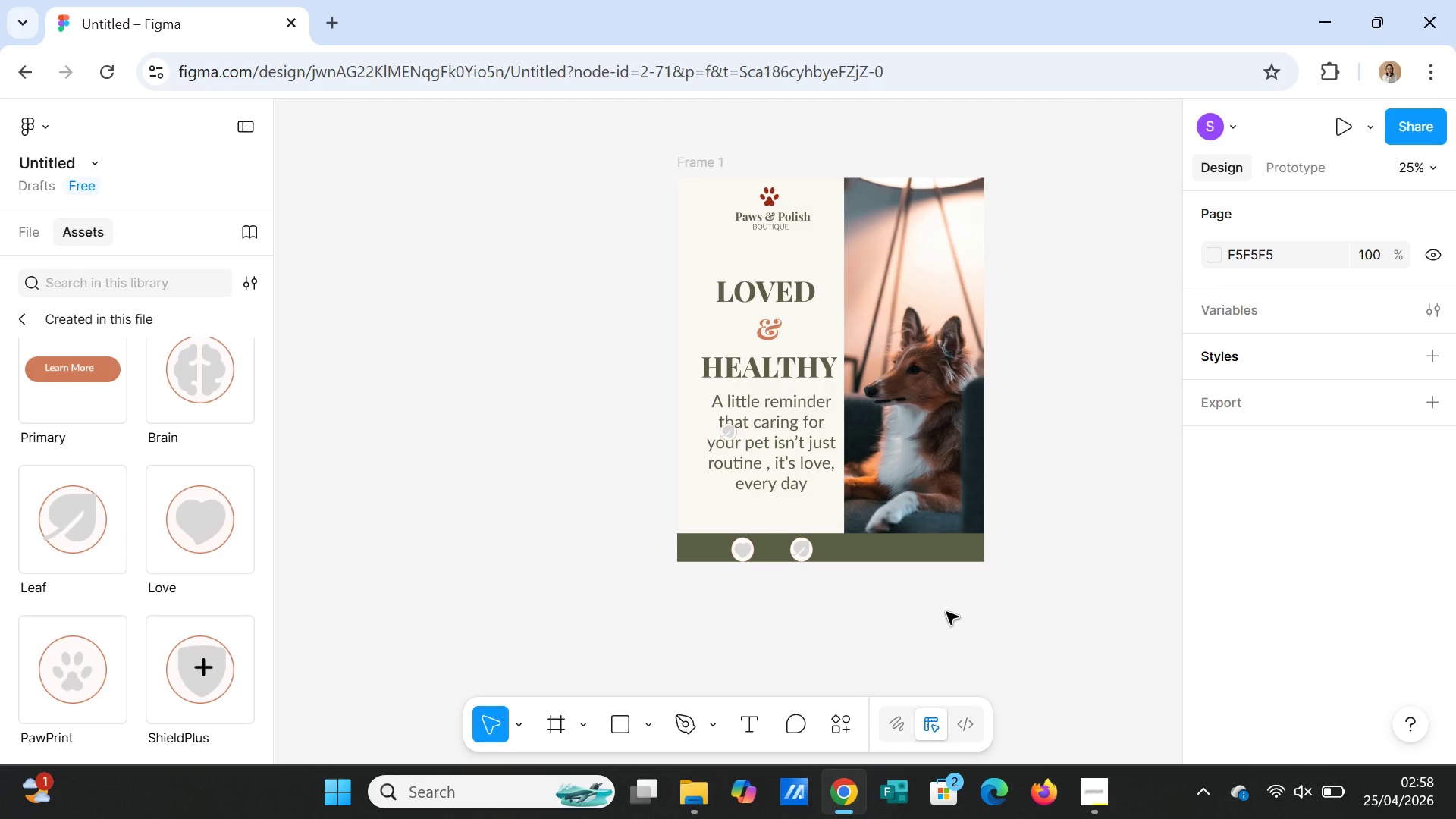 
wait(8.64)
 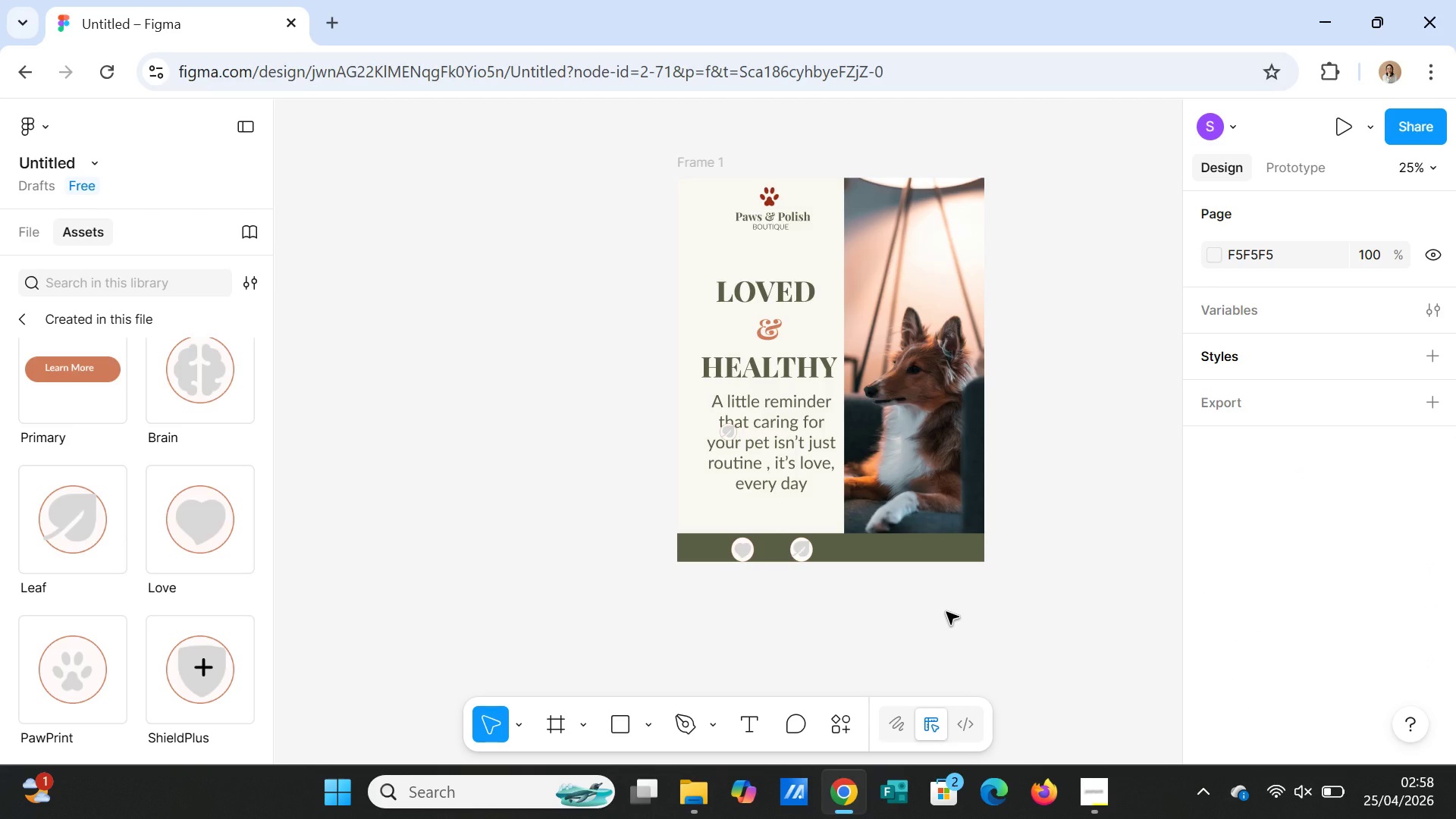 
left_click([82, 657])
 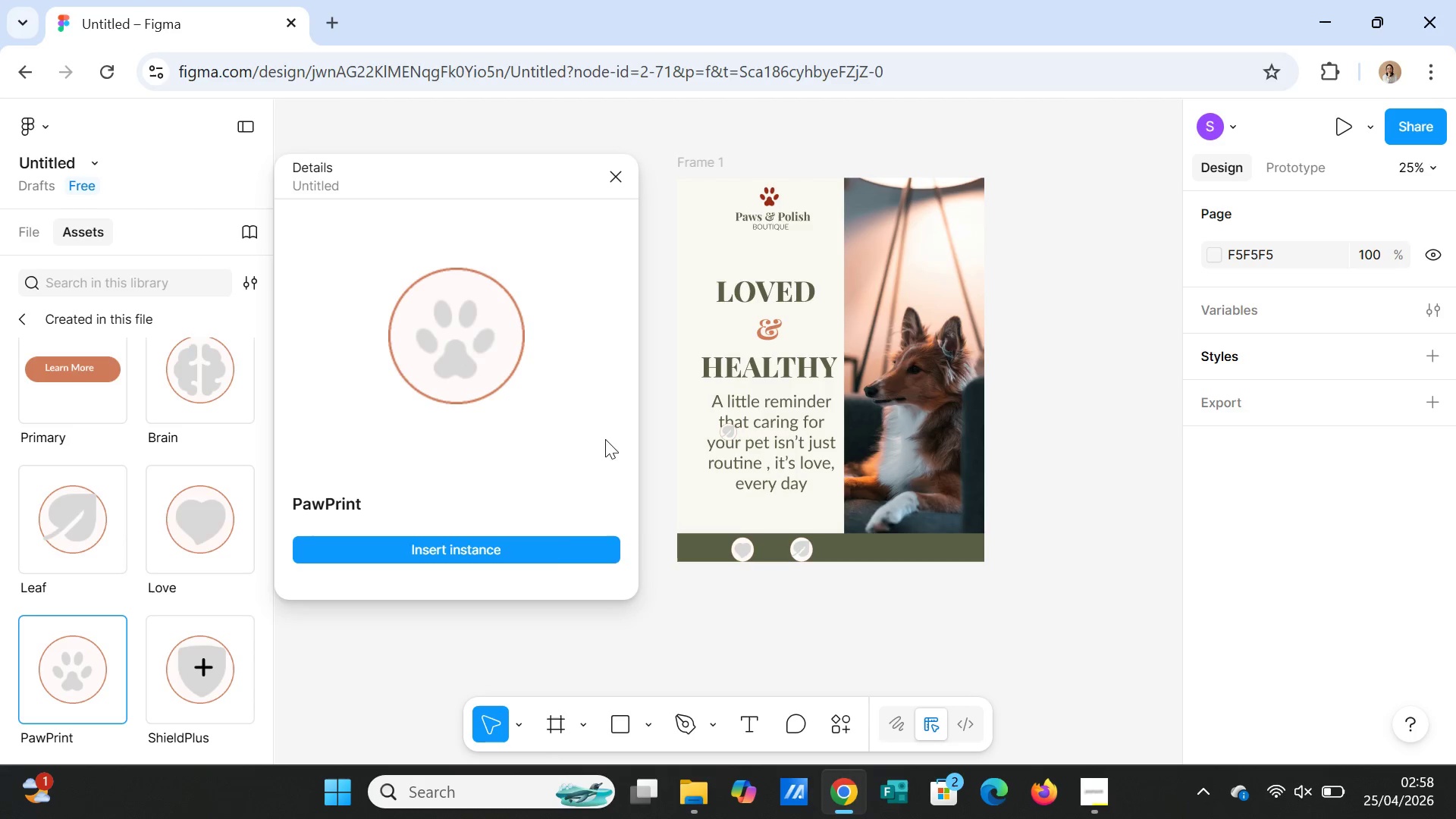 
left_click([549, 541])
 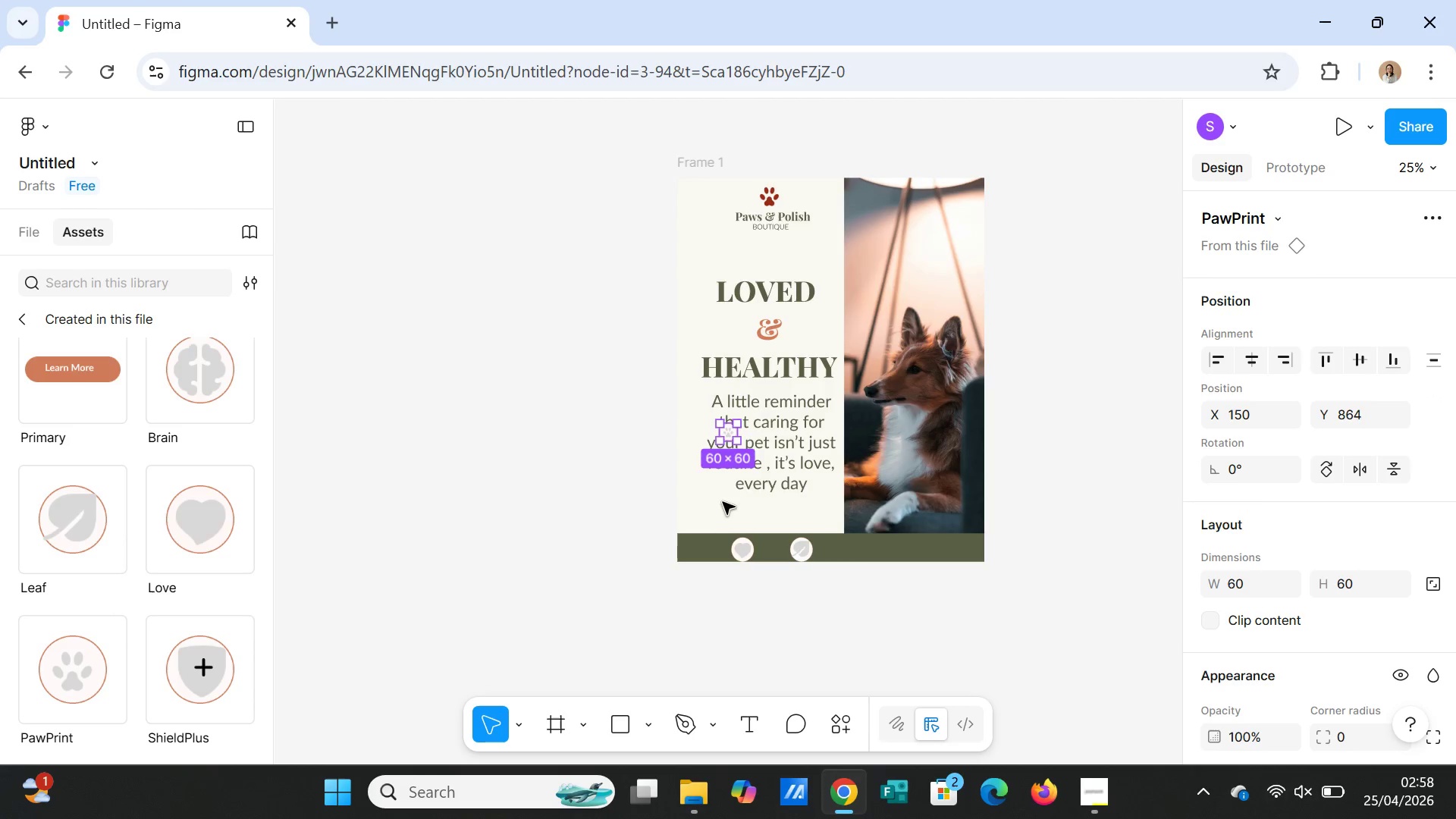 
left_click_drag(start_coordinate=[726, 437], to_coordinate=[857, 553])
 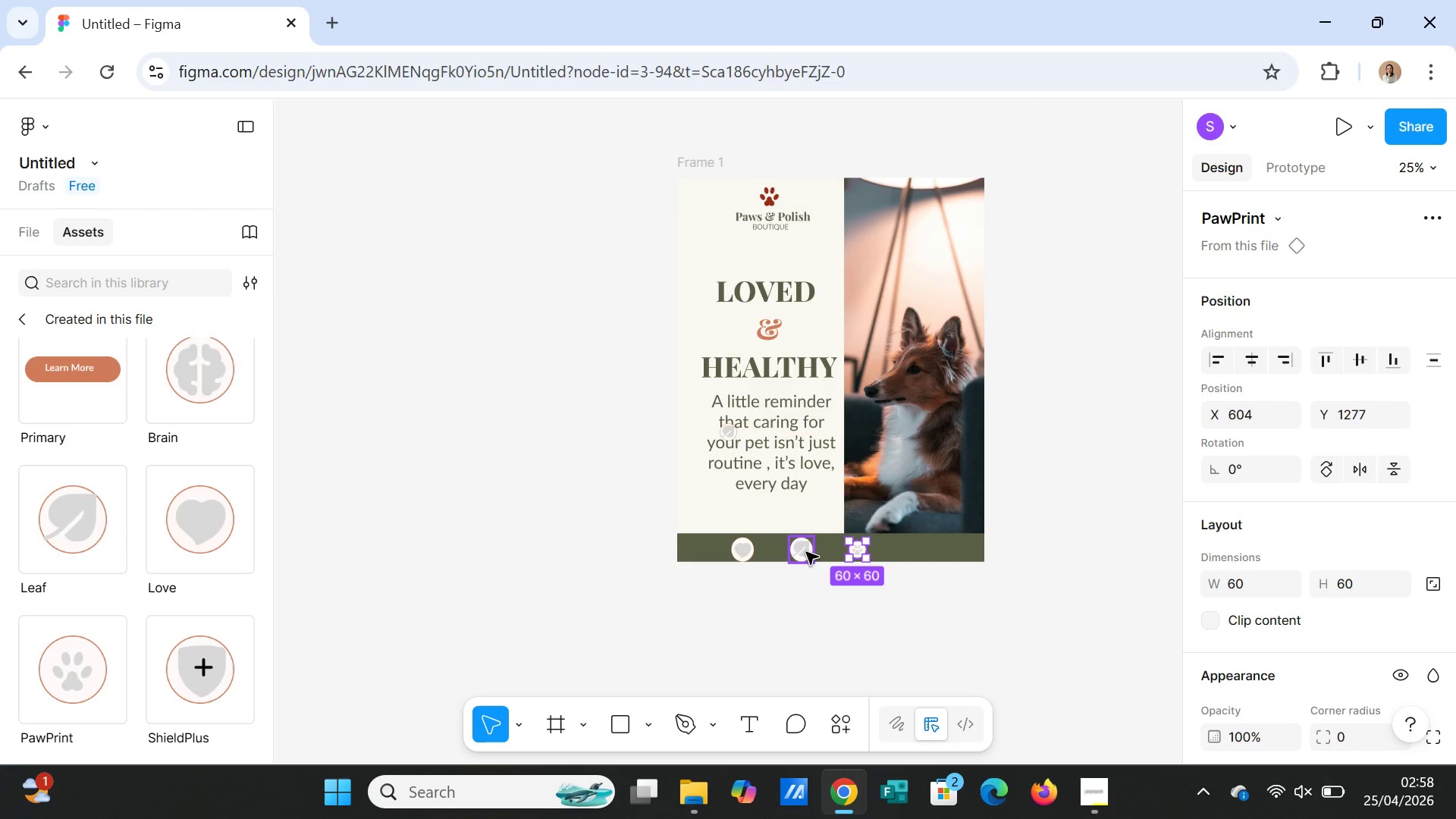 
left_click([805, 551])
 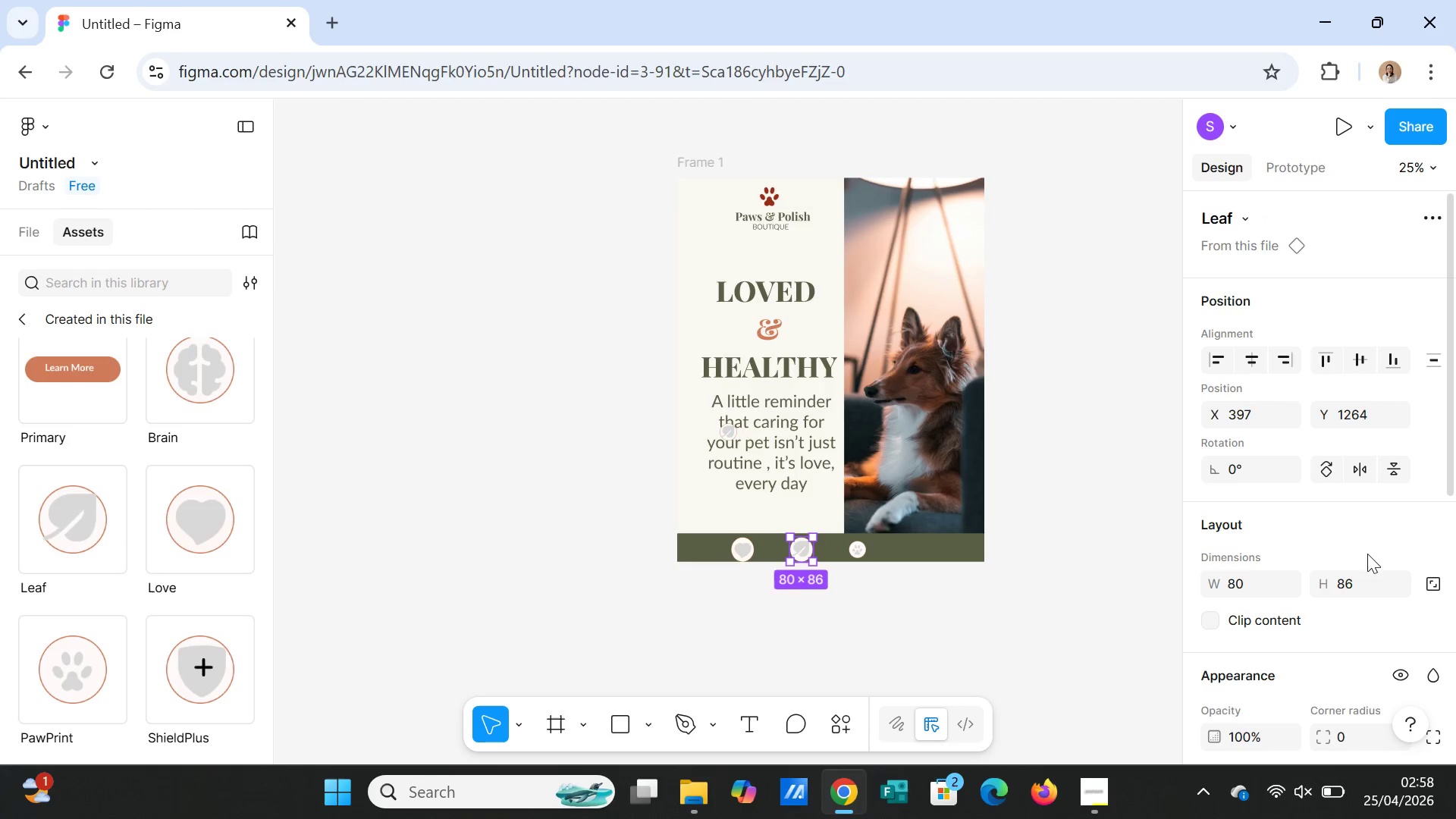 
scroll: coordinate [1384, 559], scroll_direction: down, amount: 2.0
 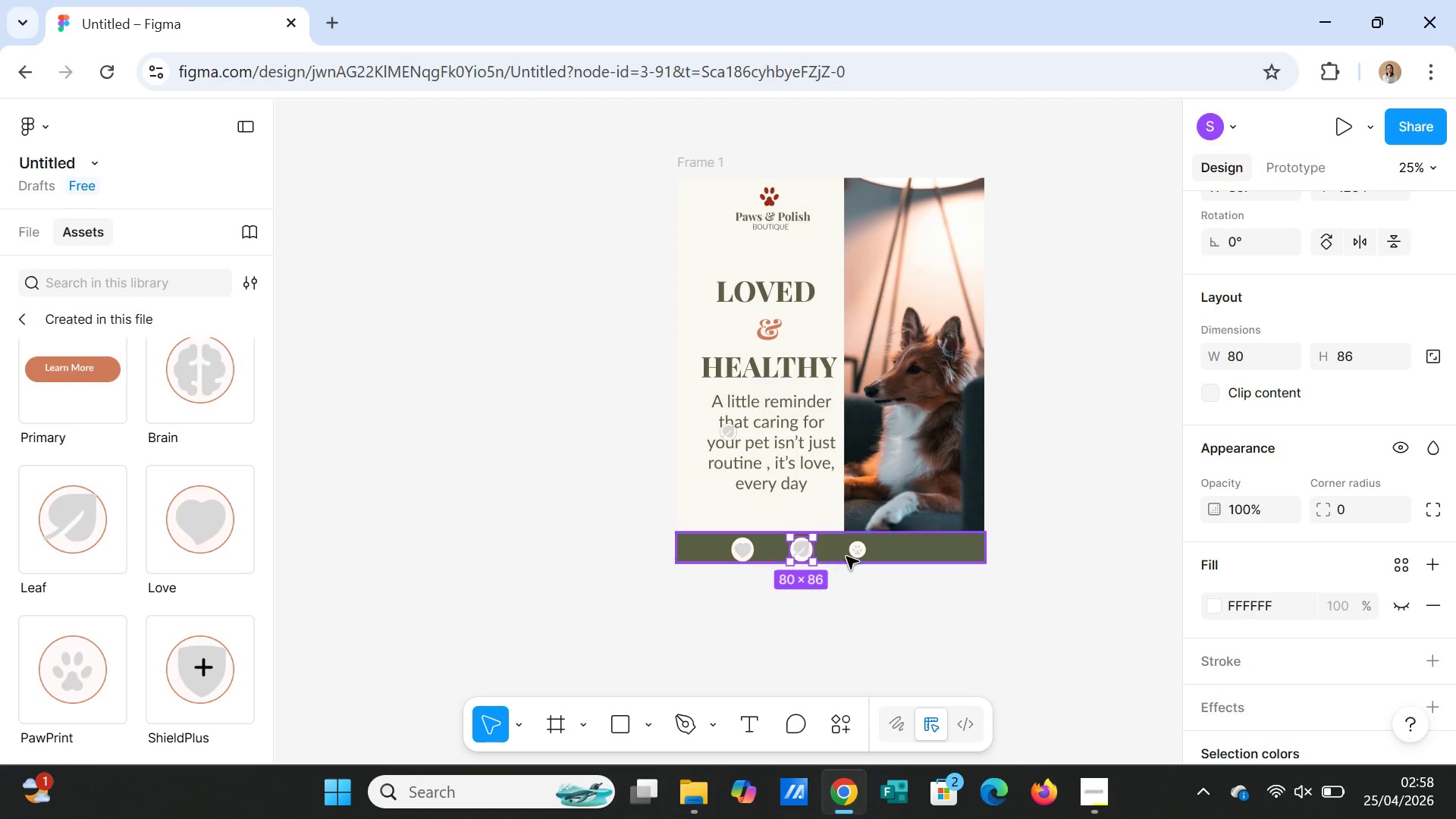 
left_click([855, 551])
 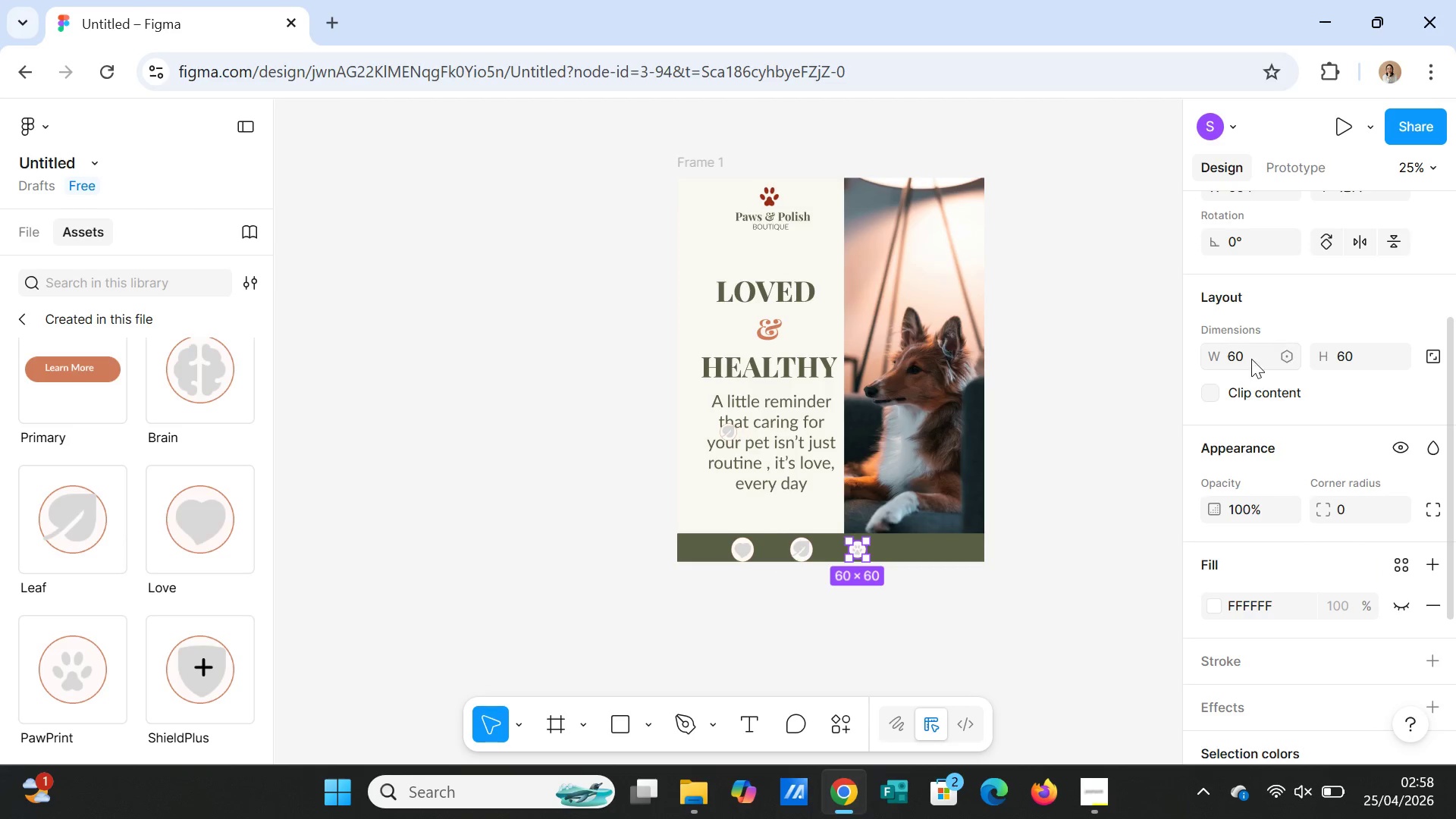 
left_click([1249, 350])
 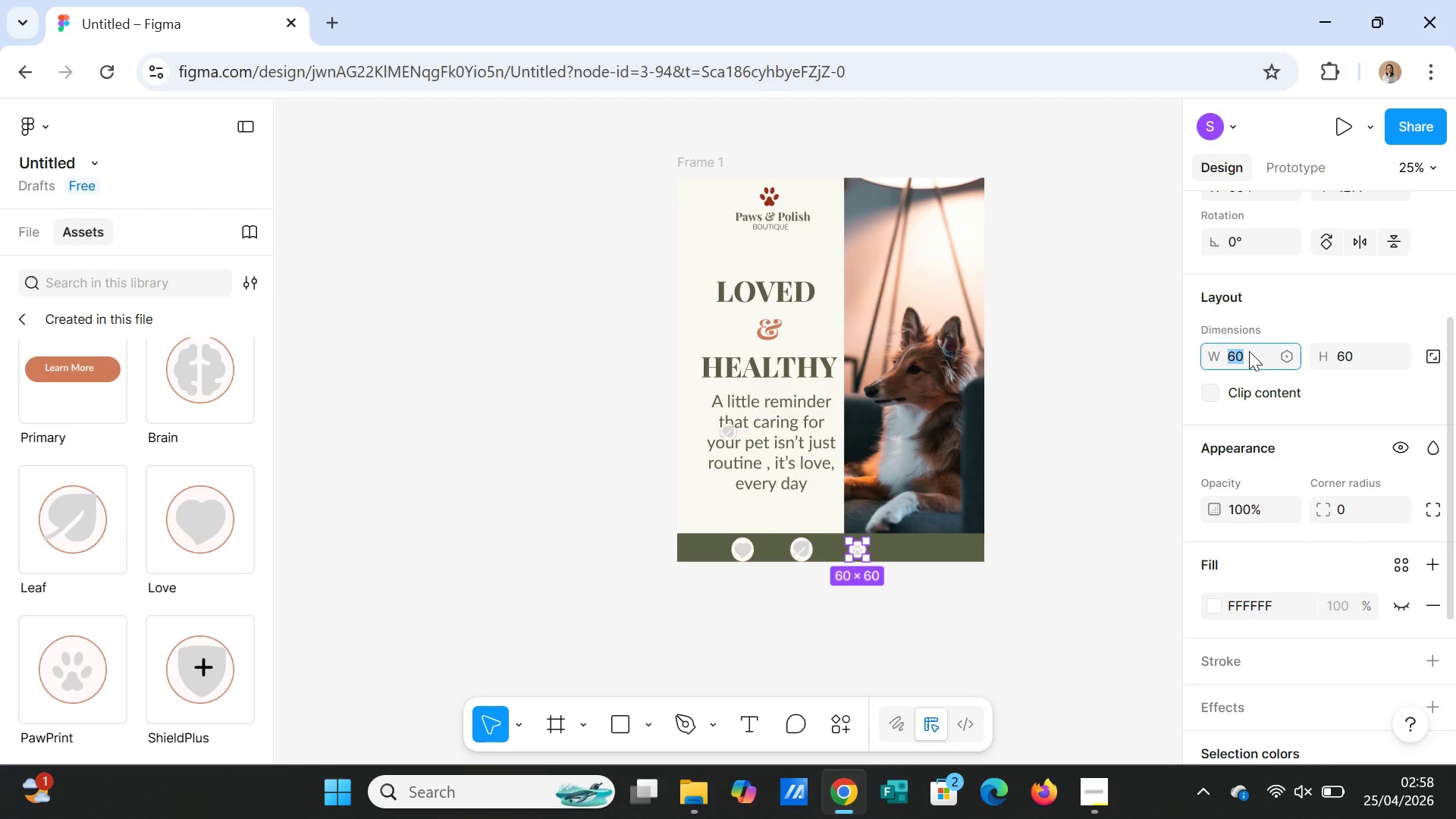 
type(80)
 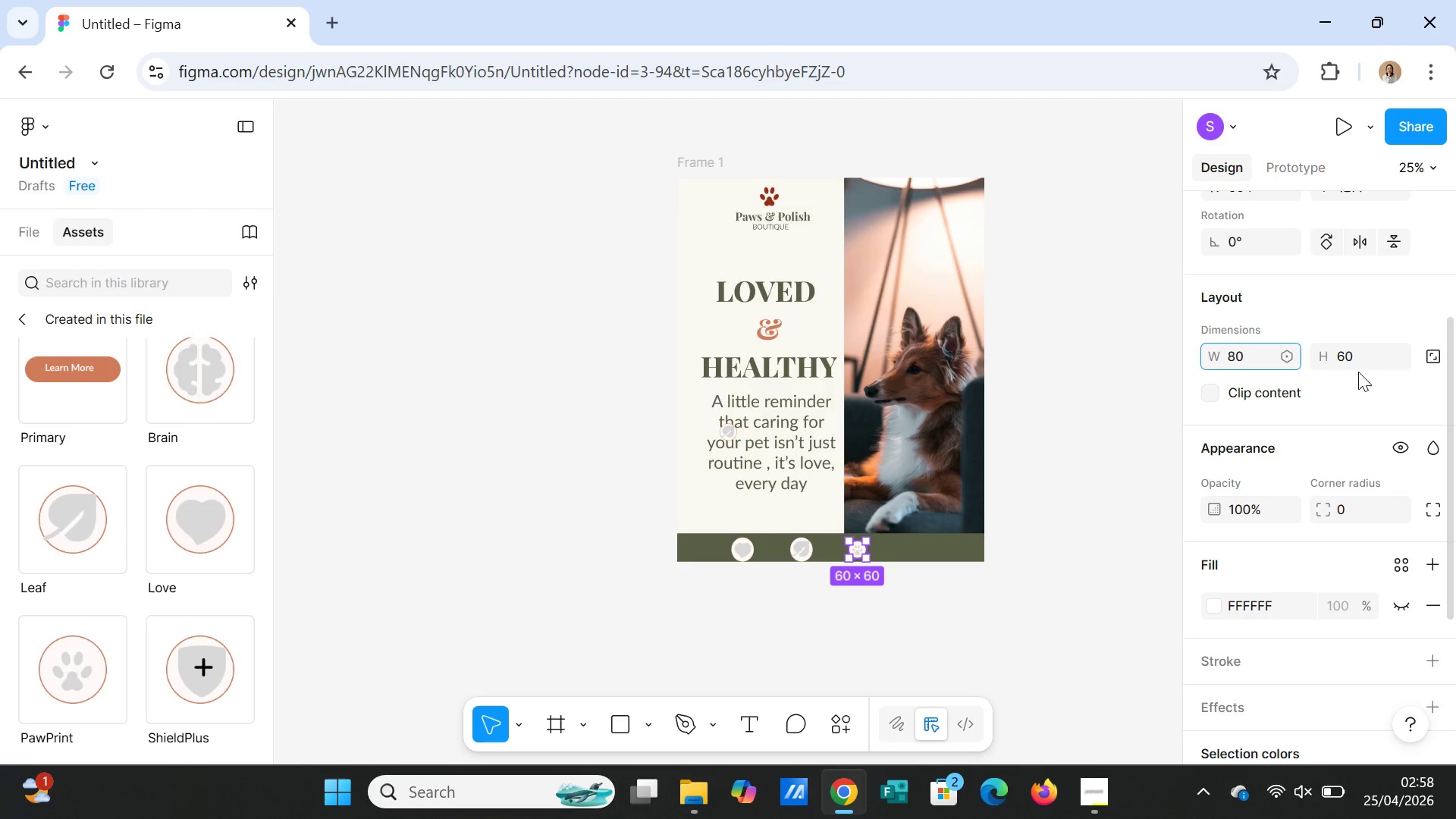 
left_click([1358, 371])
 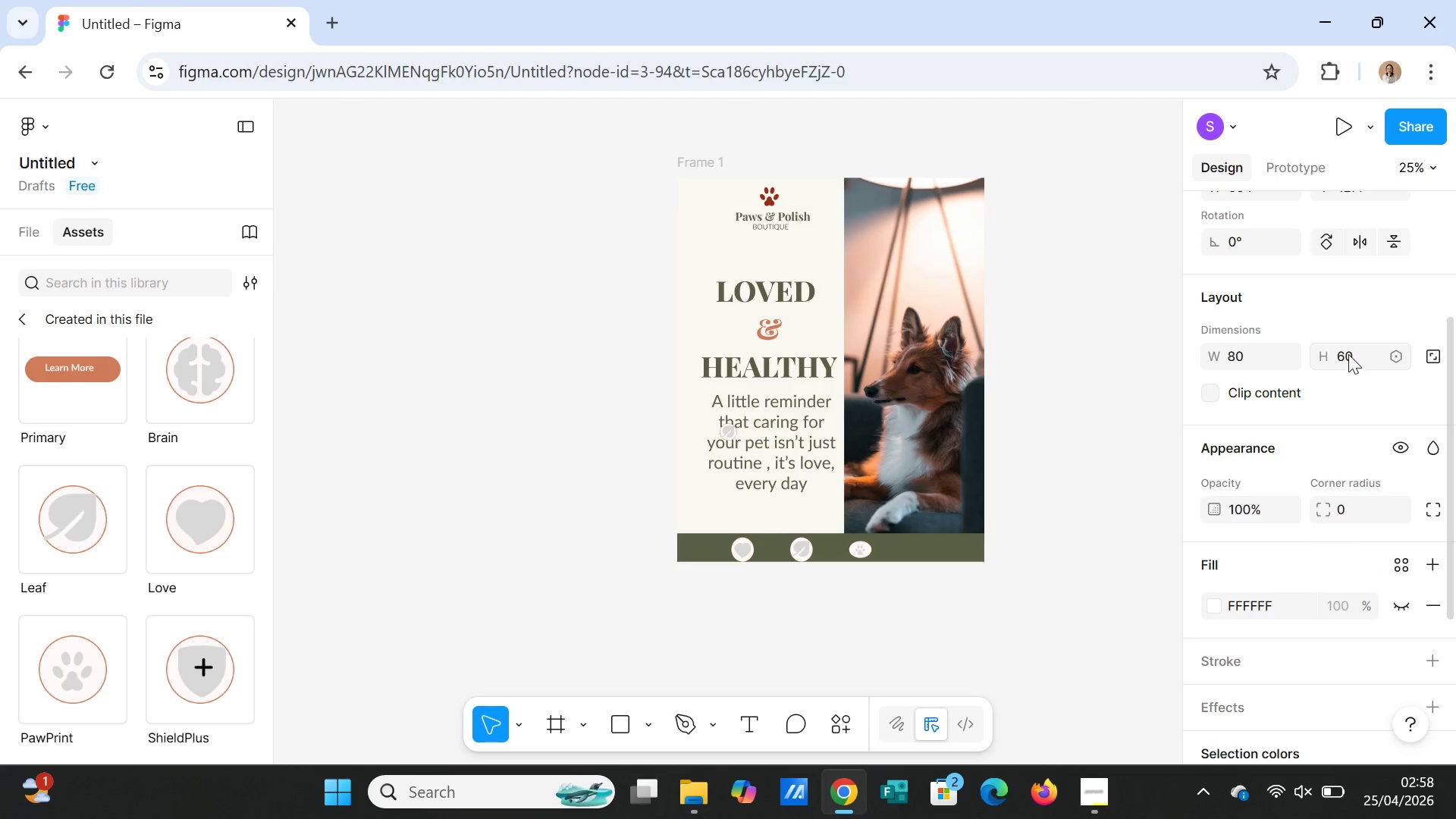 
left_click([1348, 354])
 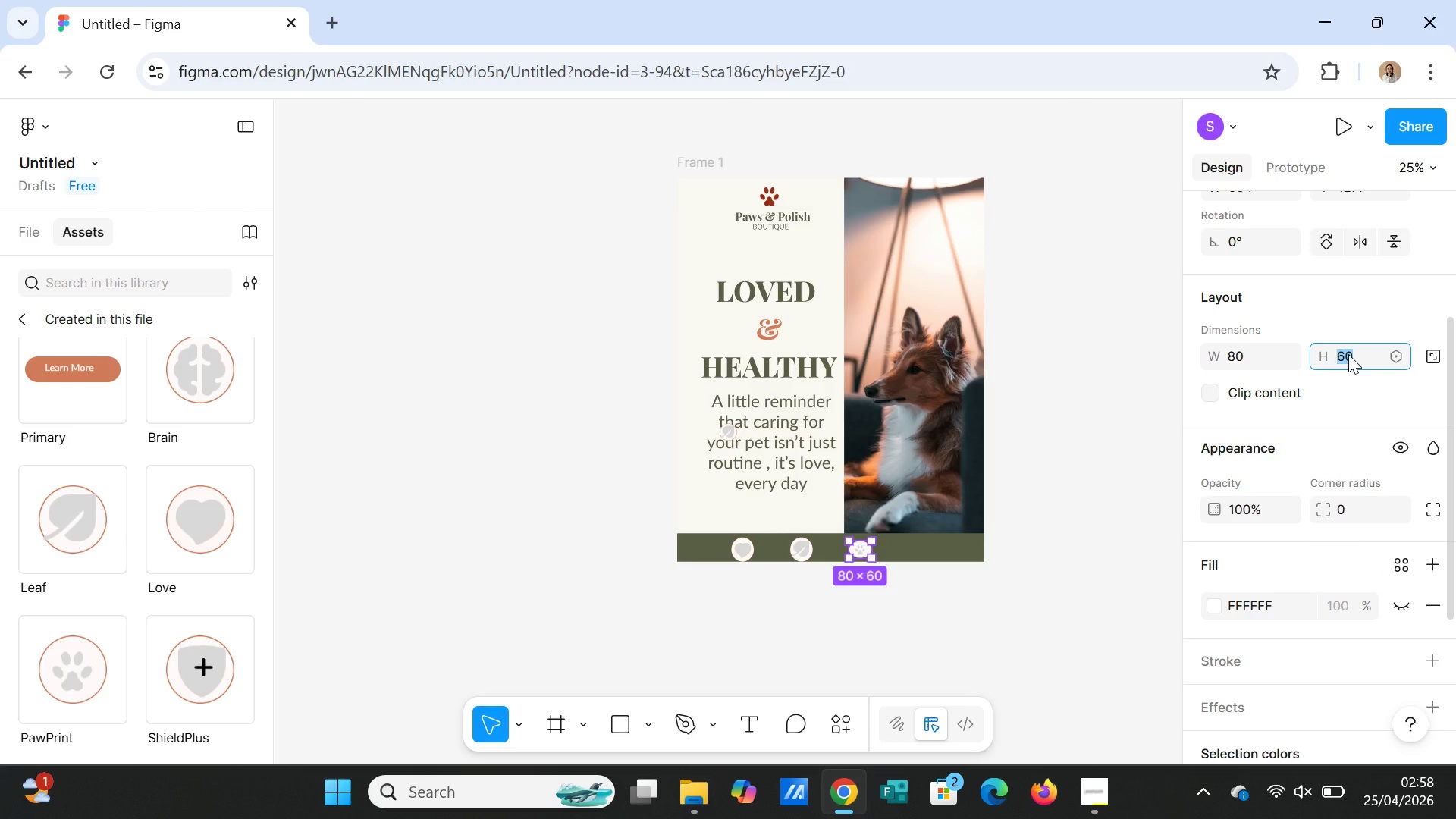 
type(86)
 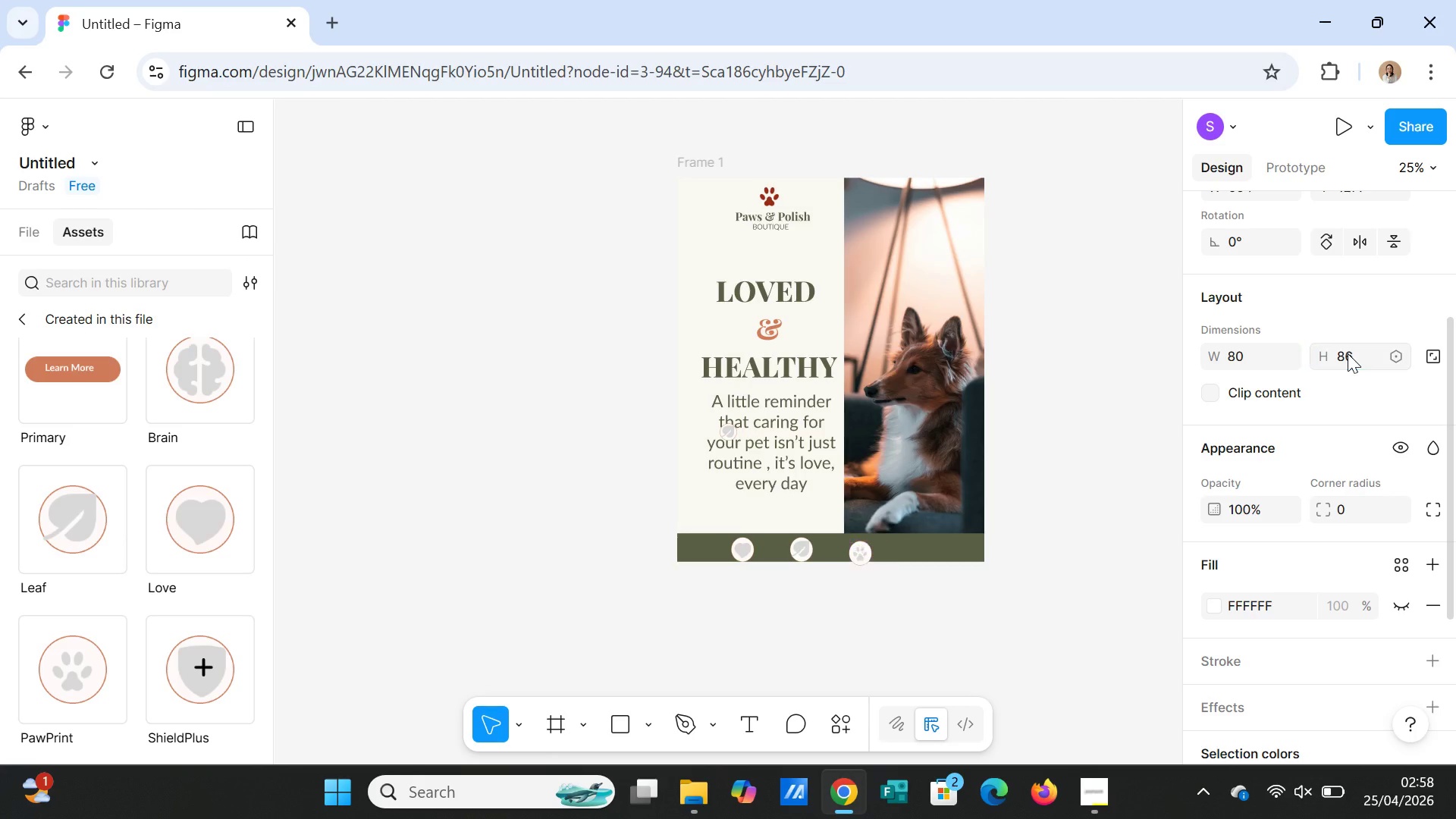 
key(Enter)
 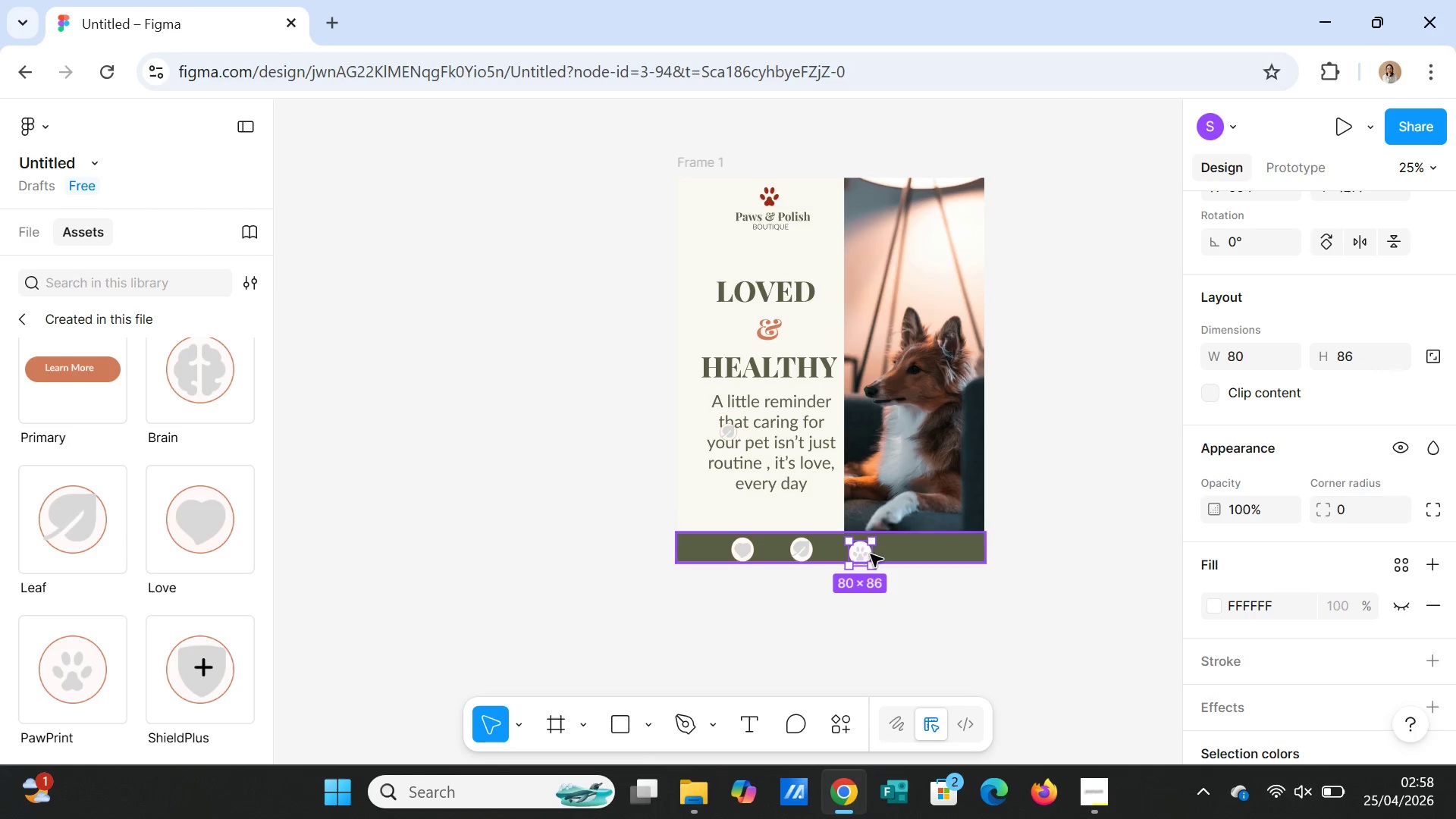 
left_click_drag(start_coordinate=[861, 554], to_coordinate=[864, 548])
 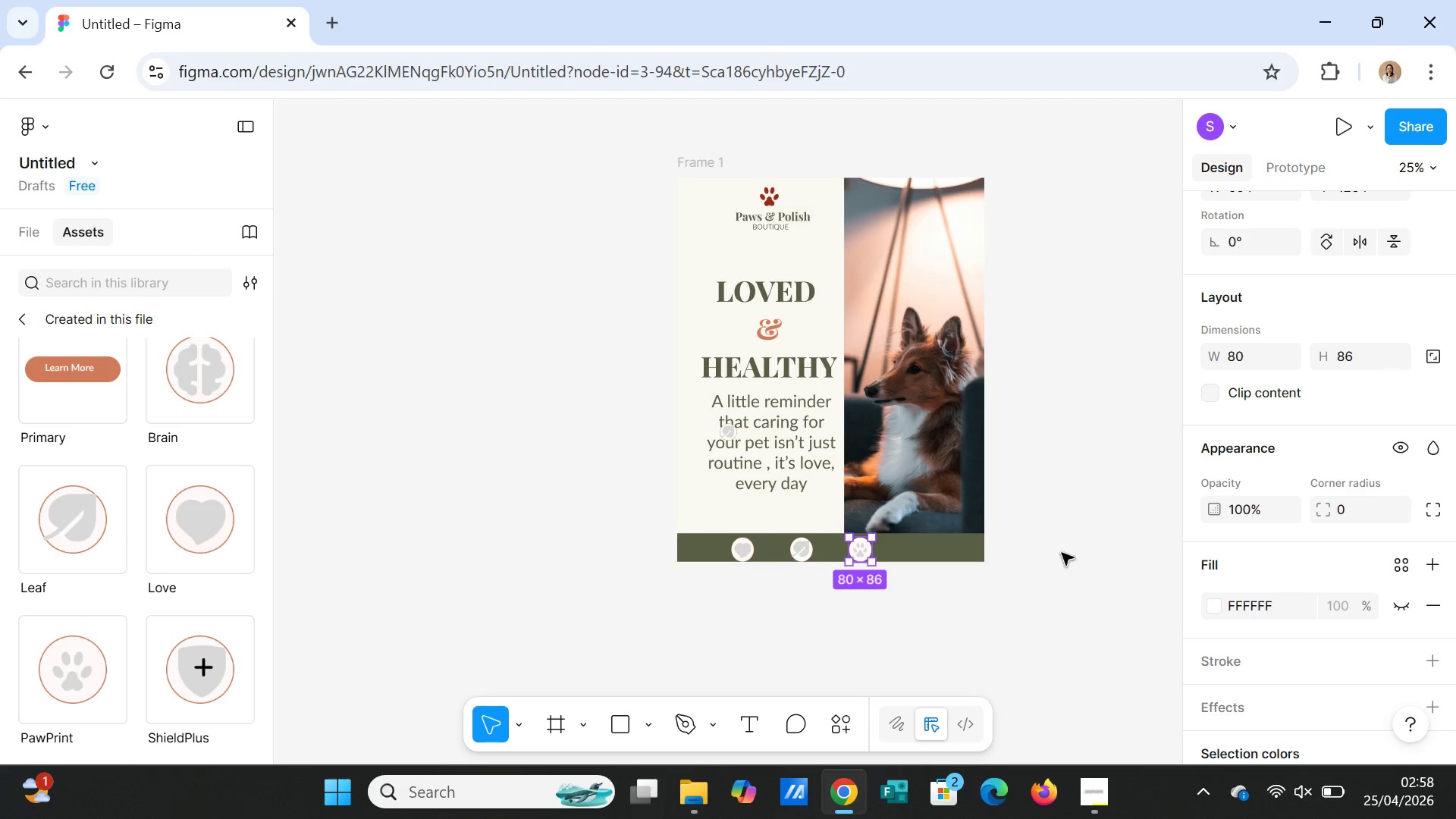 
left_click([1061, 552])
 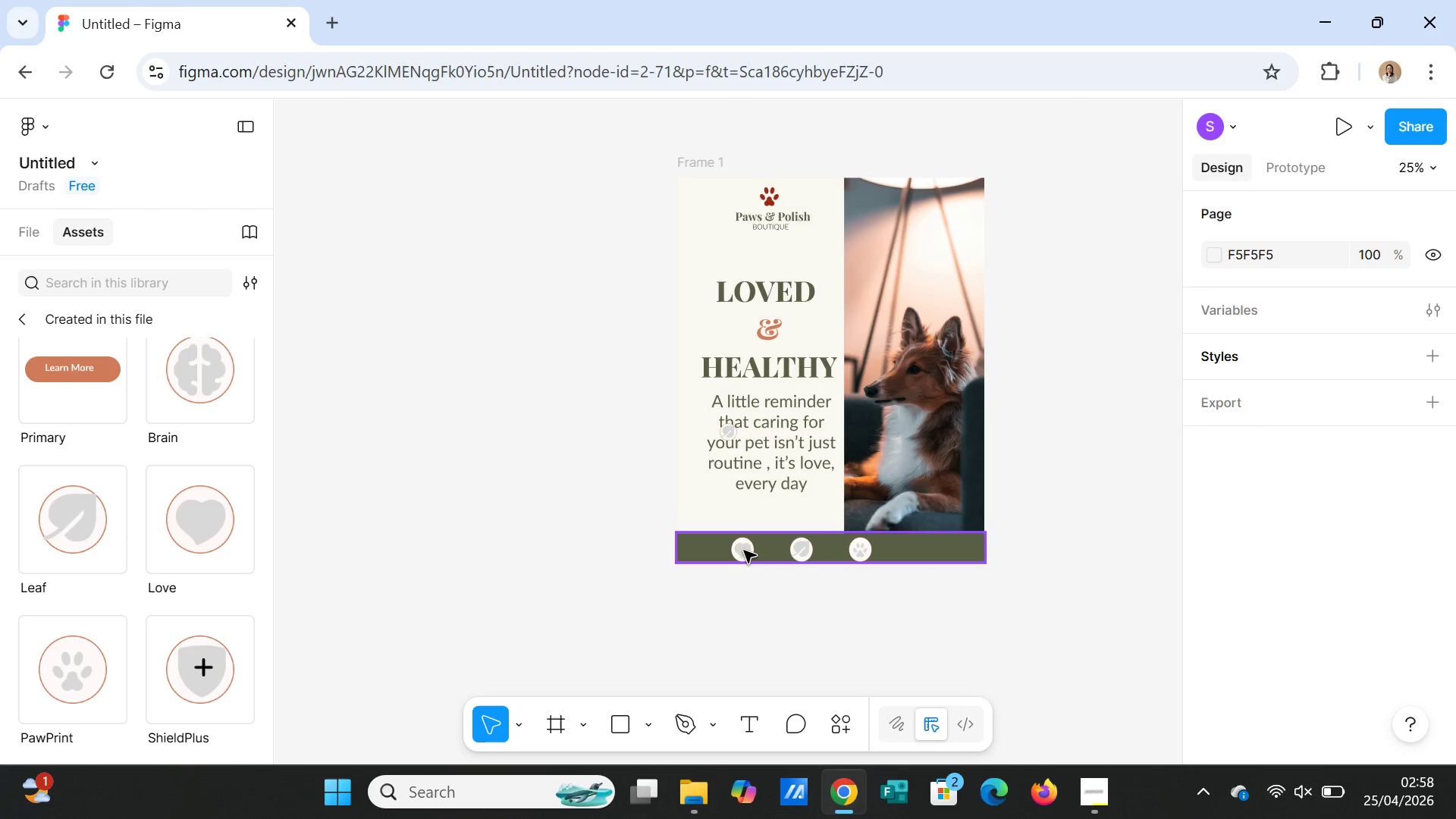 
wait(6.36)
 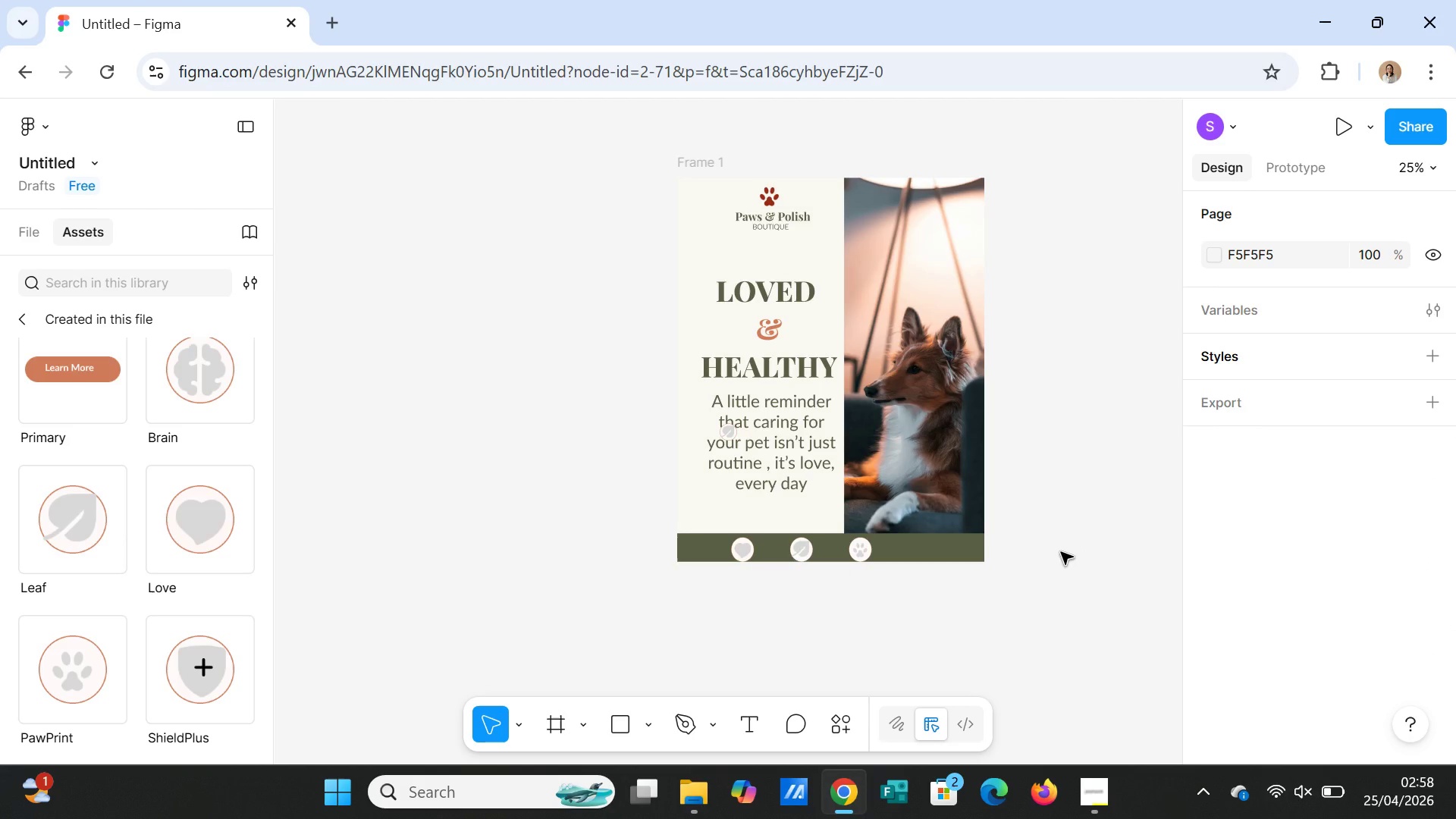 
left_click_drag(start_coordinate=[744, 551], to_coordinate=[699, 548])
 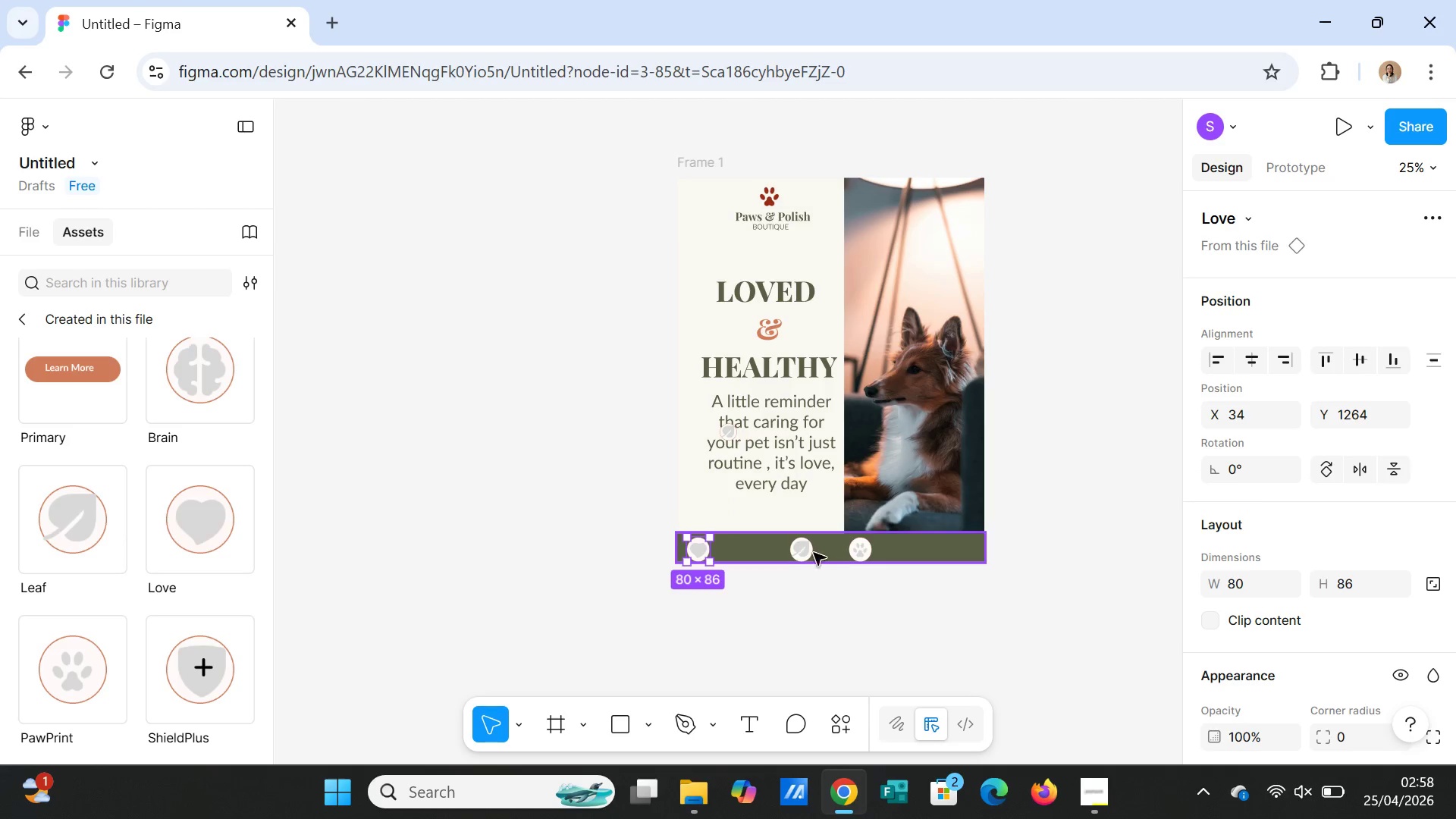 
left_click_drag(start_coordinate=[798, 551], to_coordinate=[734, 547])
 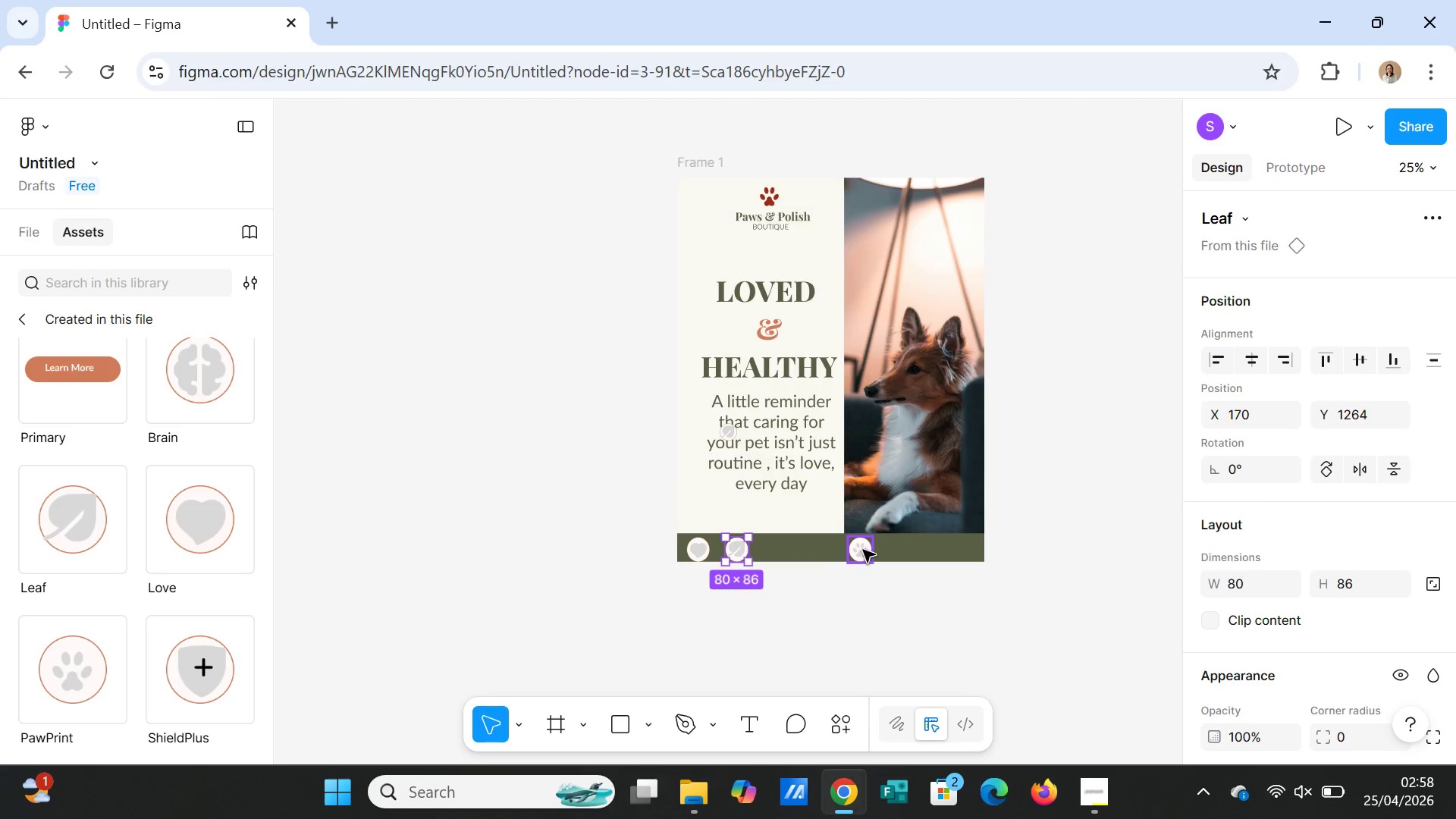 
left_click_drag(start_coordinate=[859, 550], to_coordinate=[774, 548])
 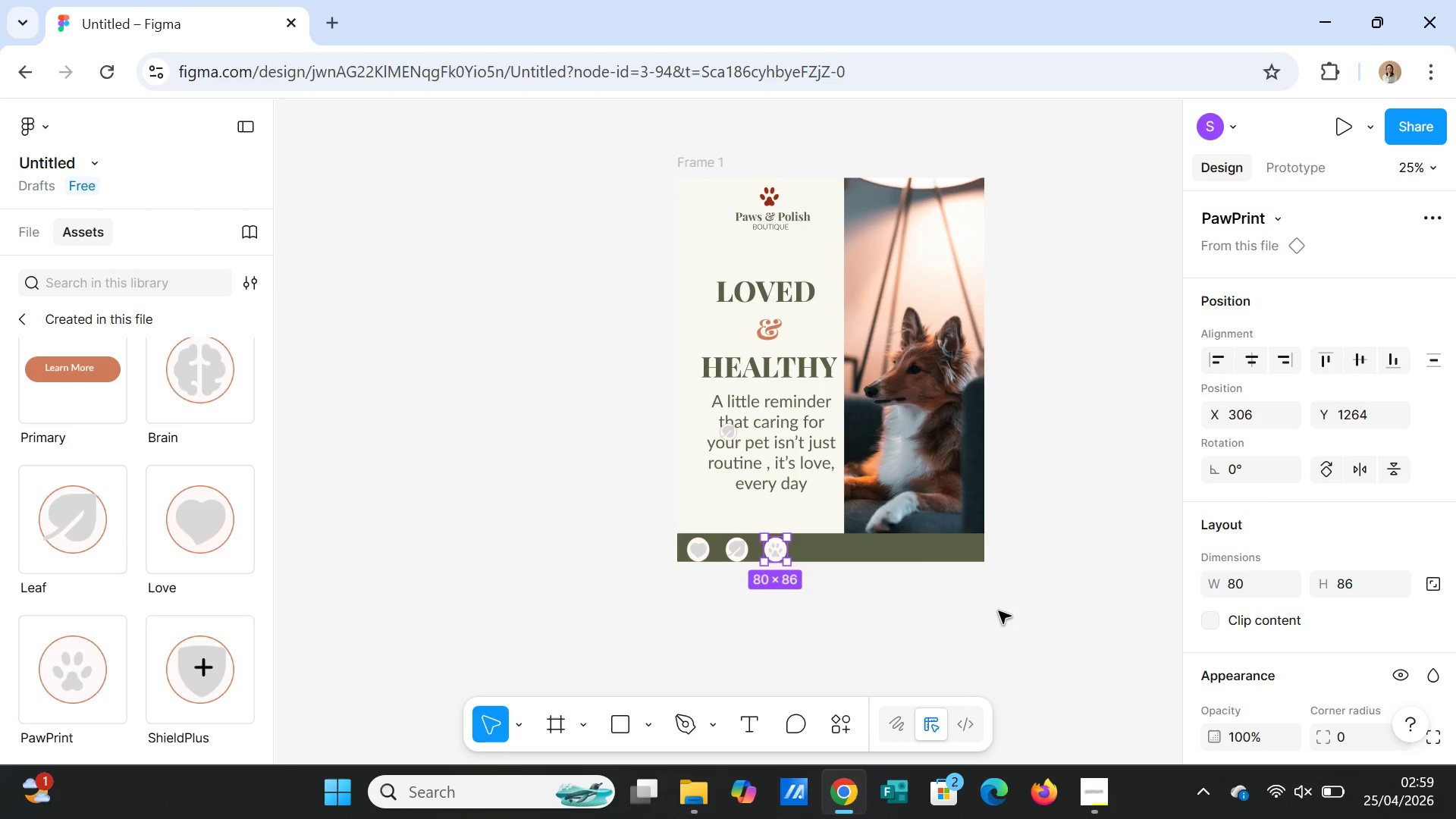 
left_click([999, 611])
 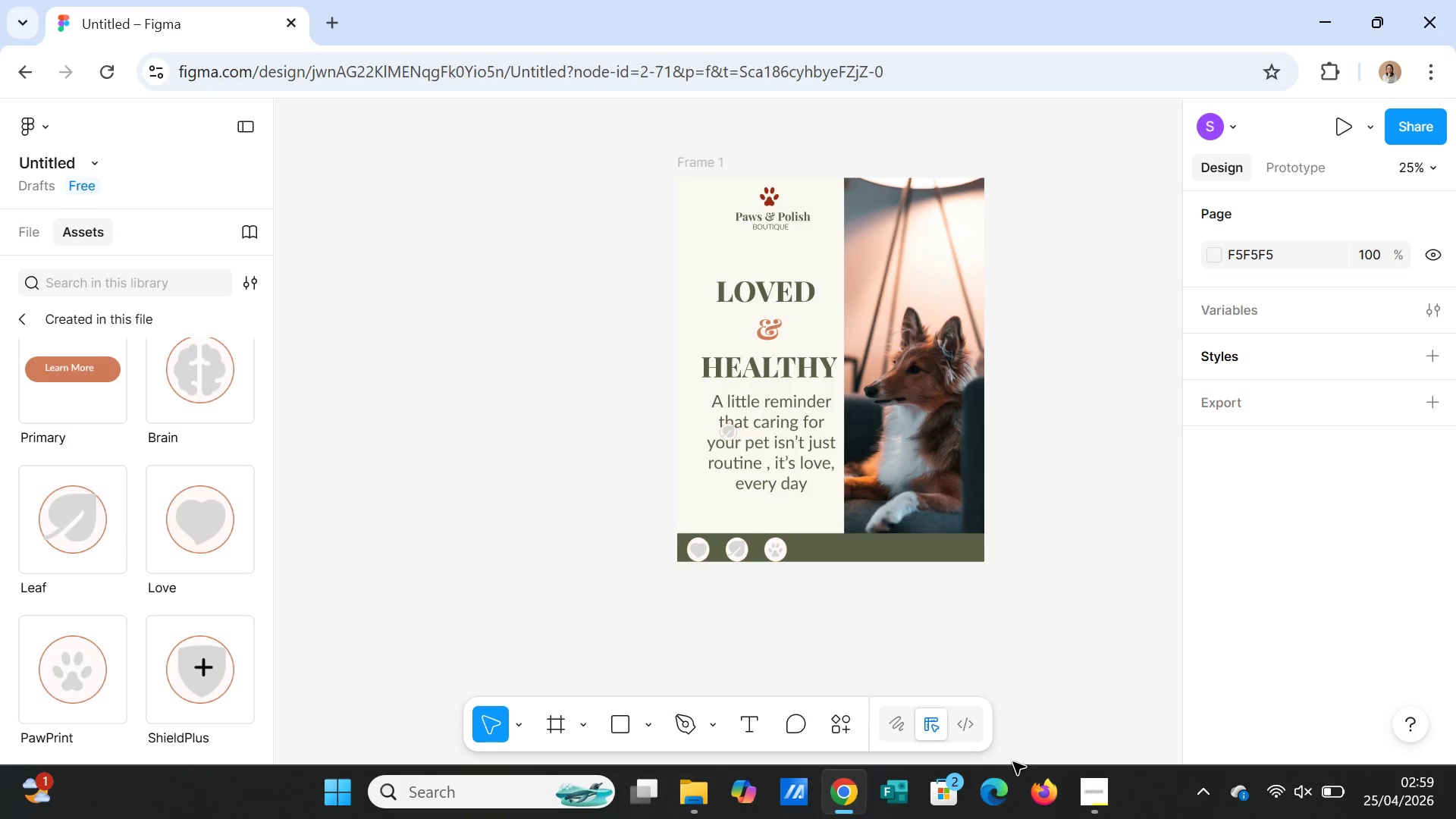 
key(Equal)
 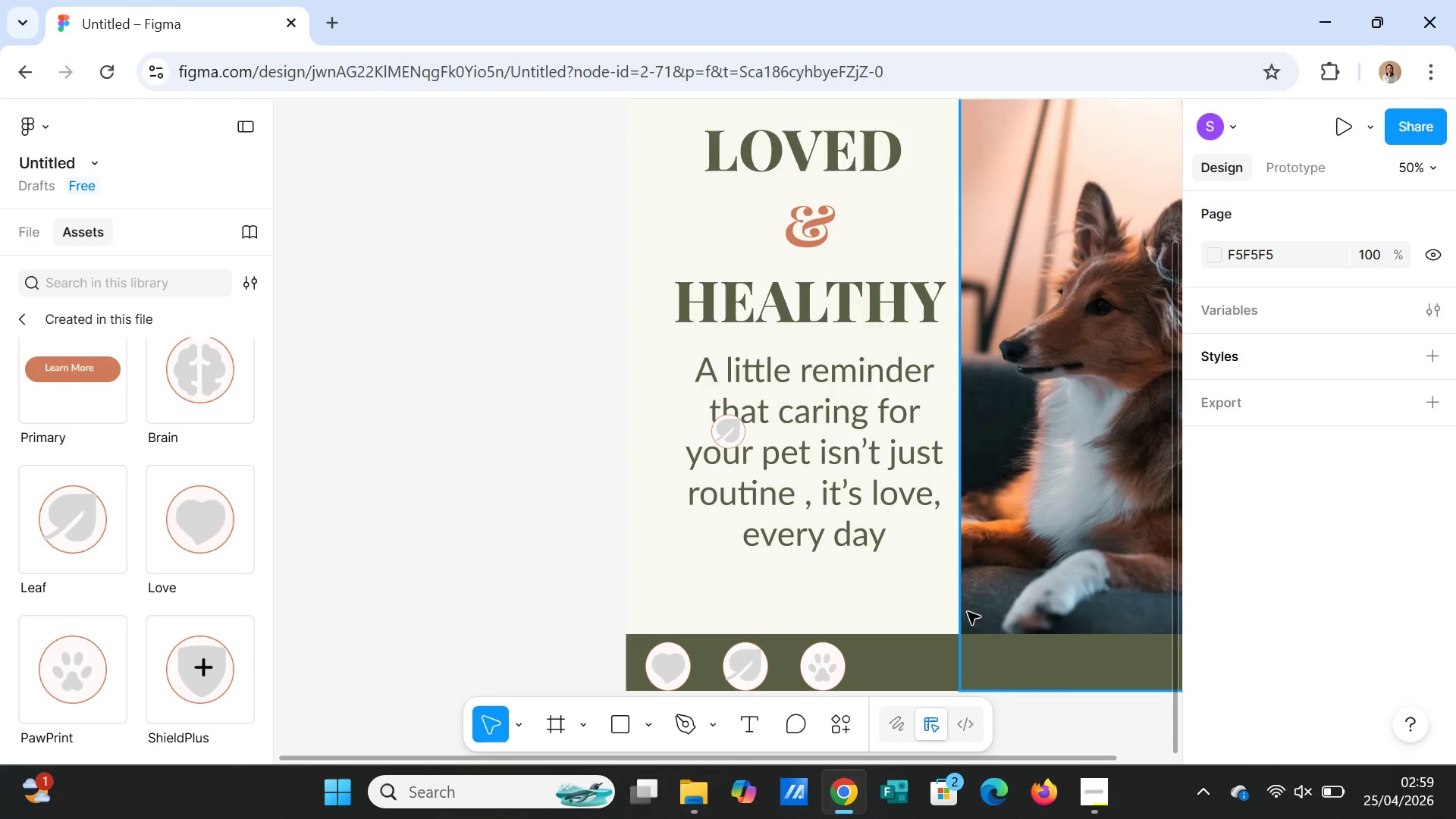 
scroll: coordinate [988, 562], scroll_direction: down, amount: 1.0
 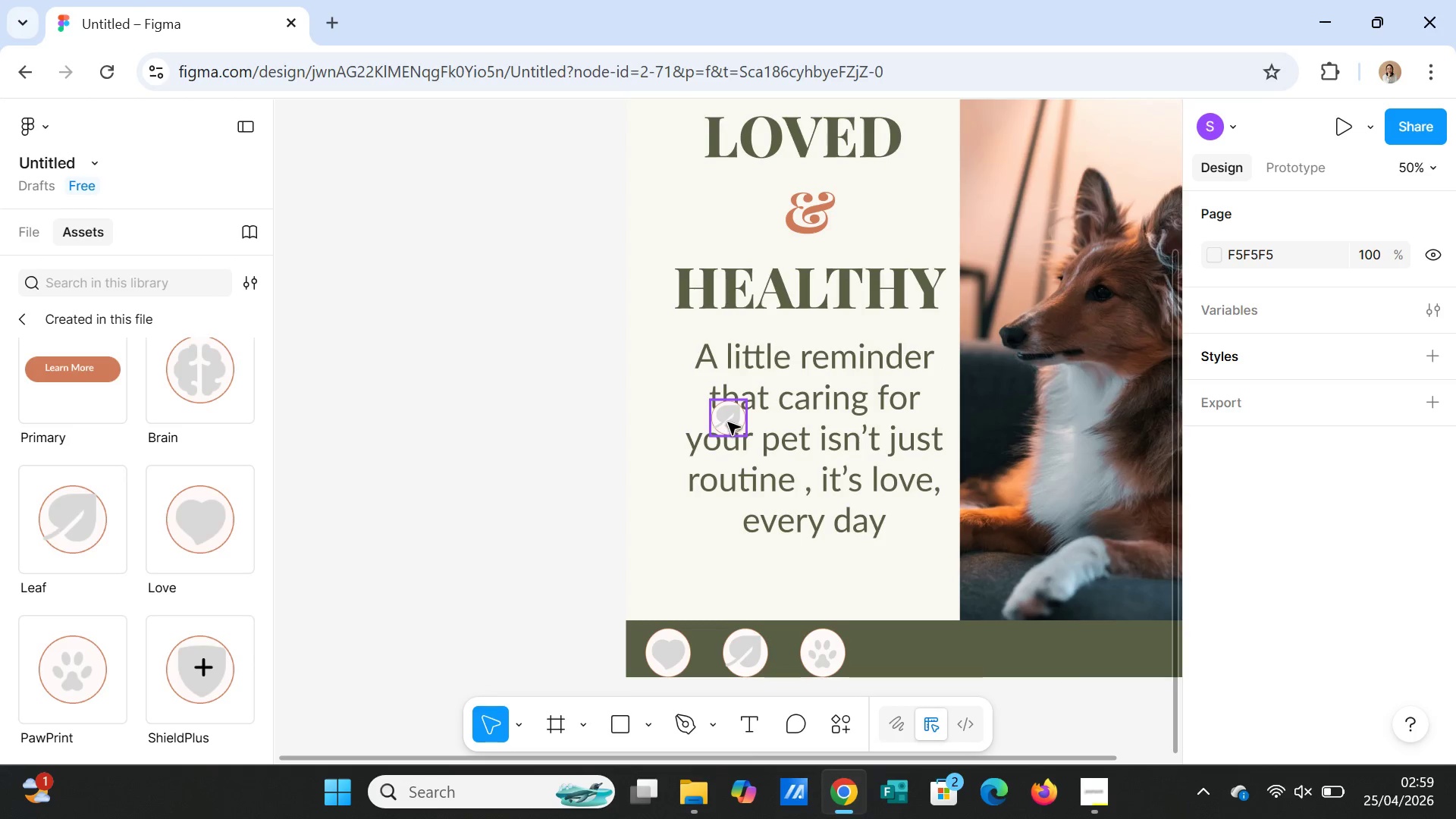 
left_click([728, 422])
 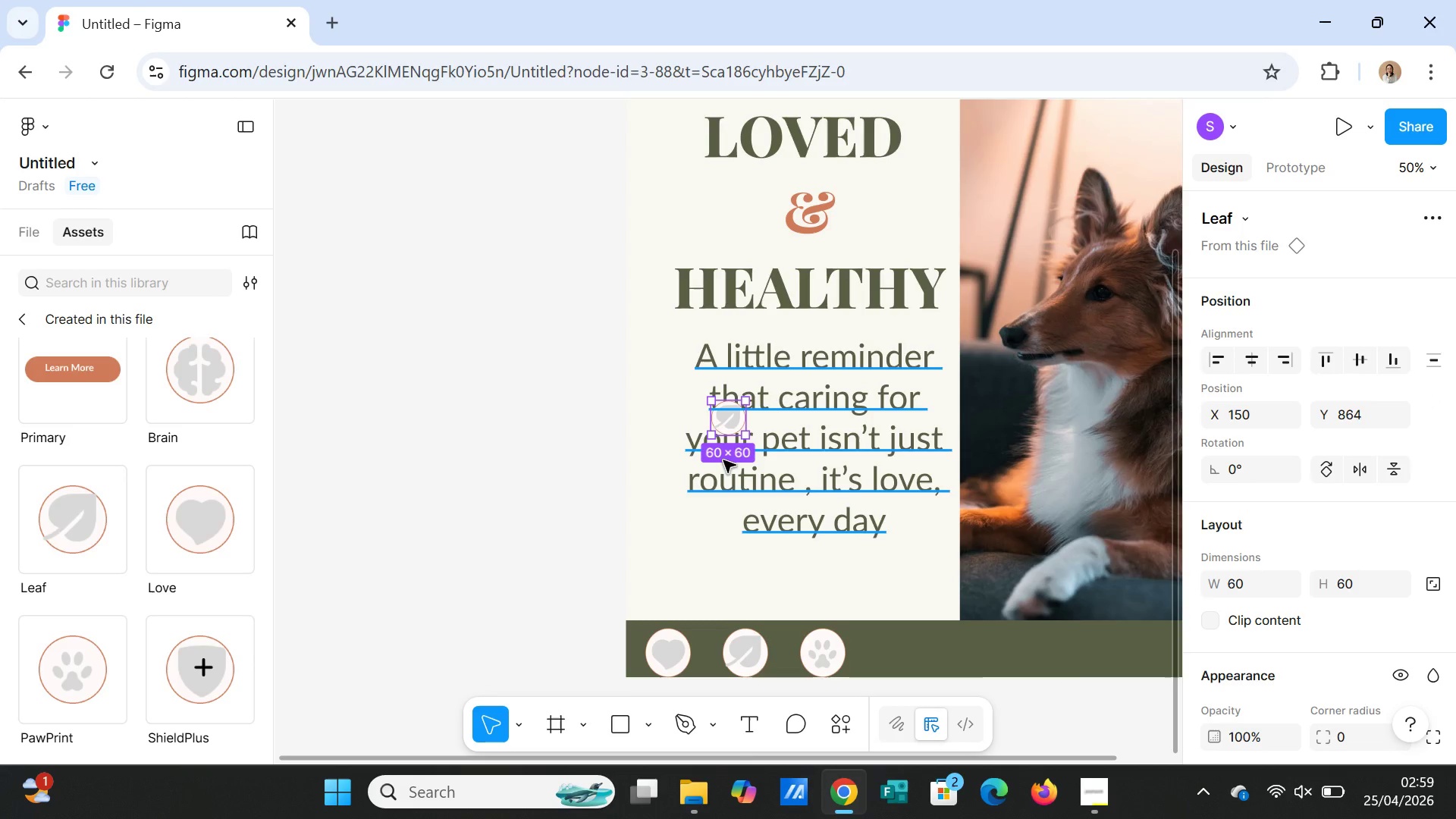 
key(Delete)
 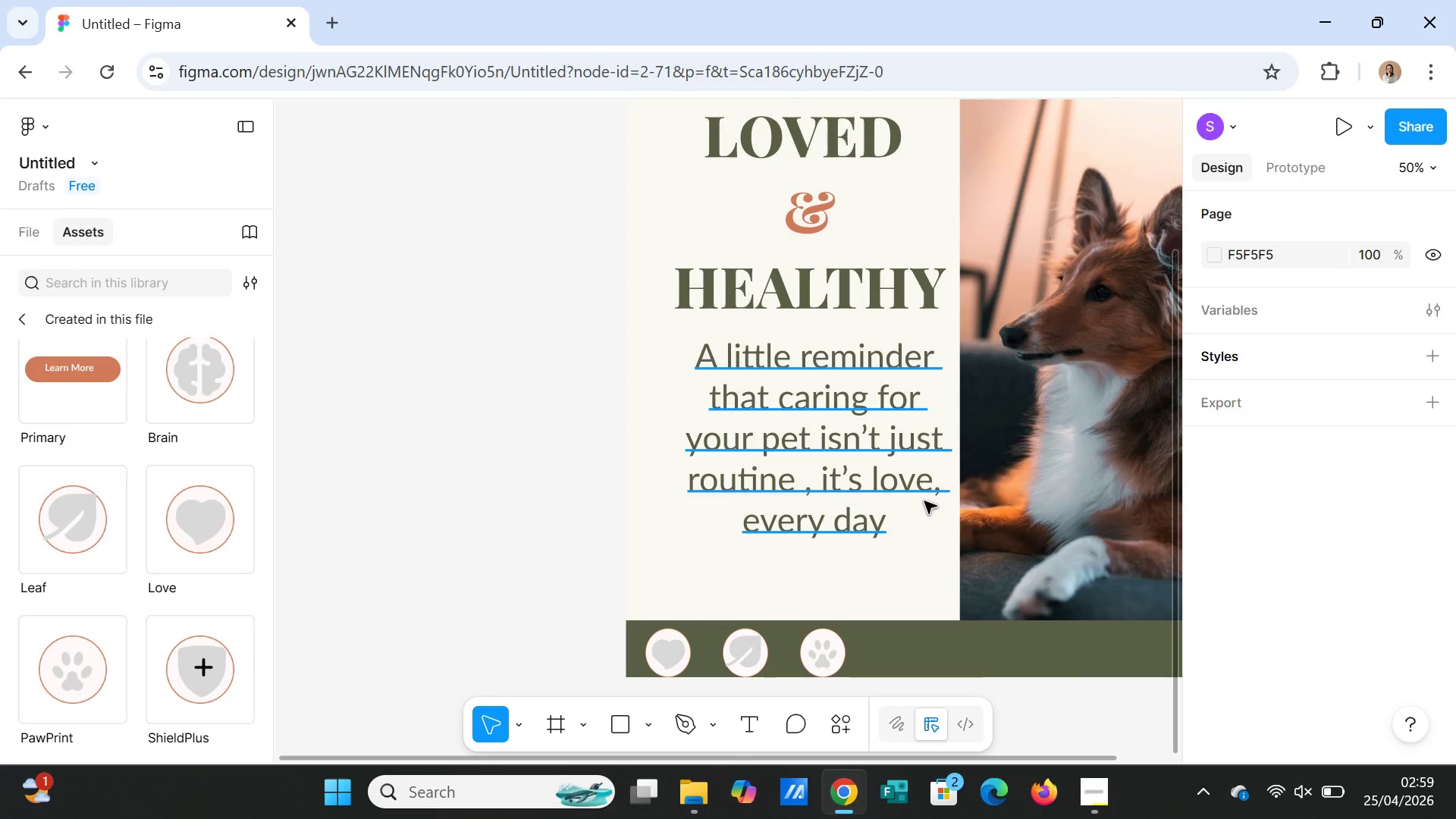 
left_click([924, 576])
 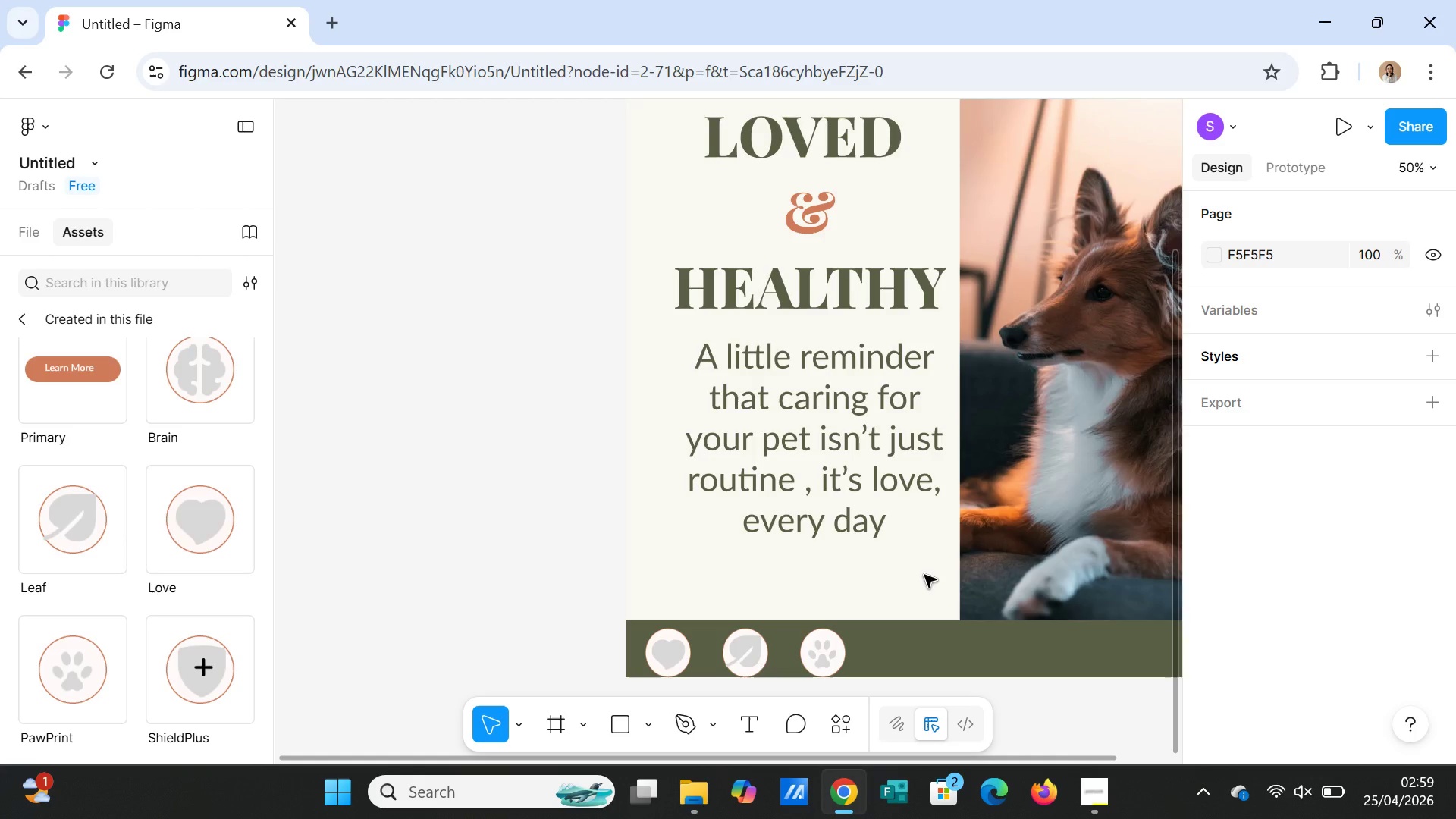 
scroll: coordinate [930, 574], scroll_direction: up, amount: 2.0
 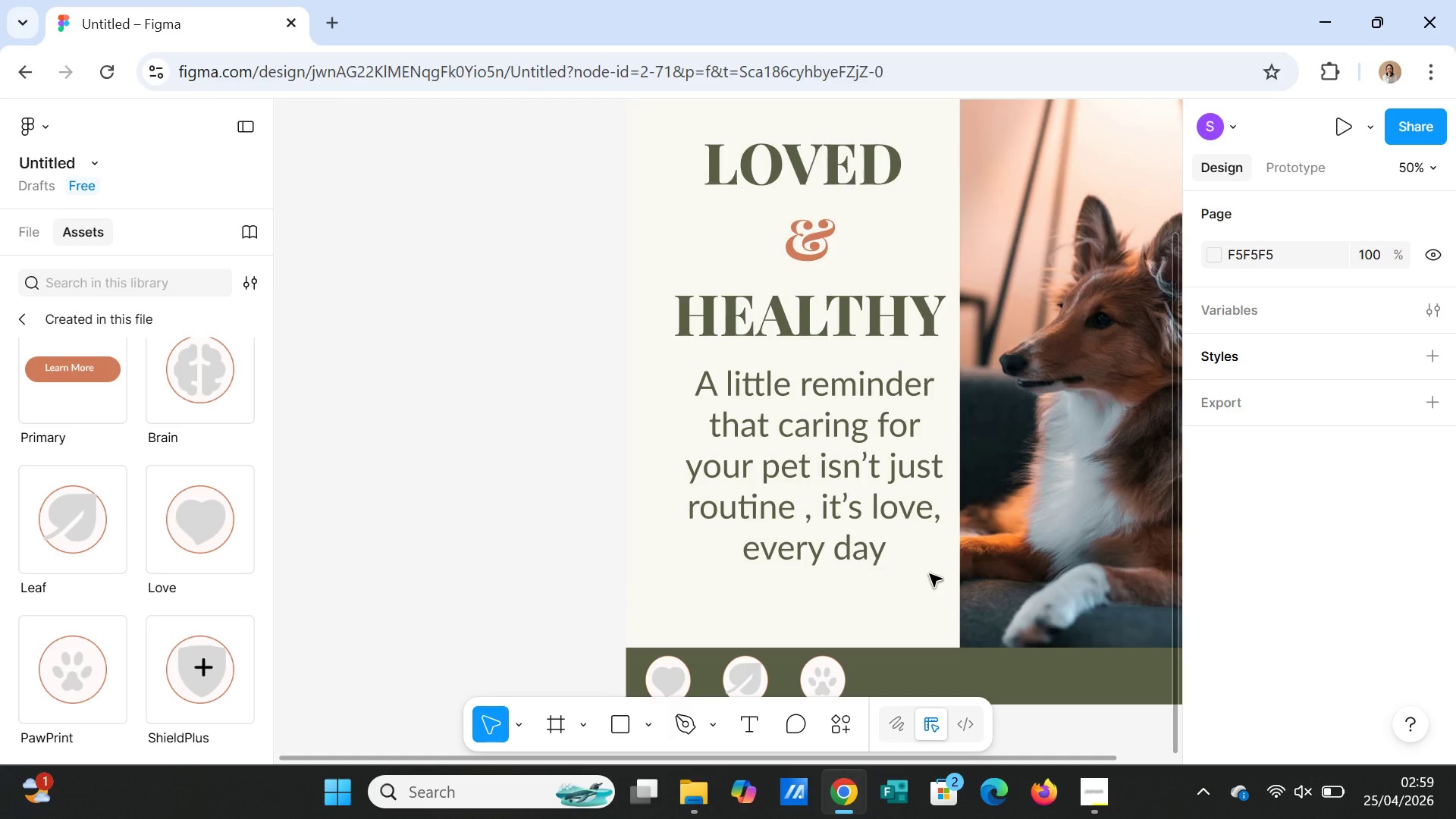 
scroll: coordinate [930, 574], scroll_direction: down, amount: 9.0
 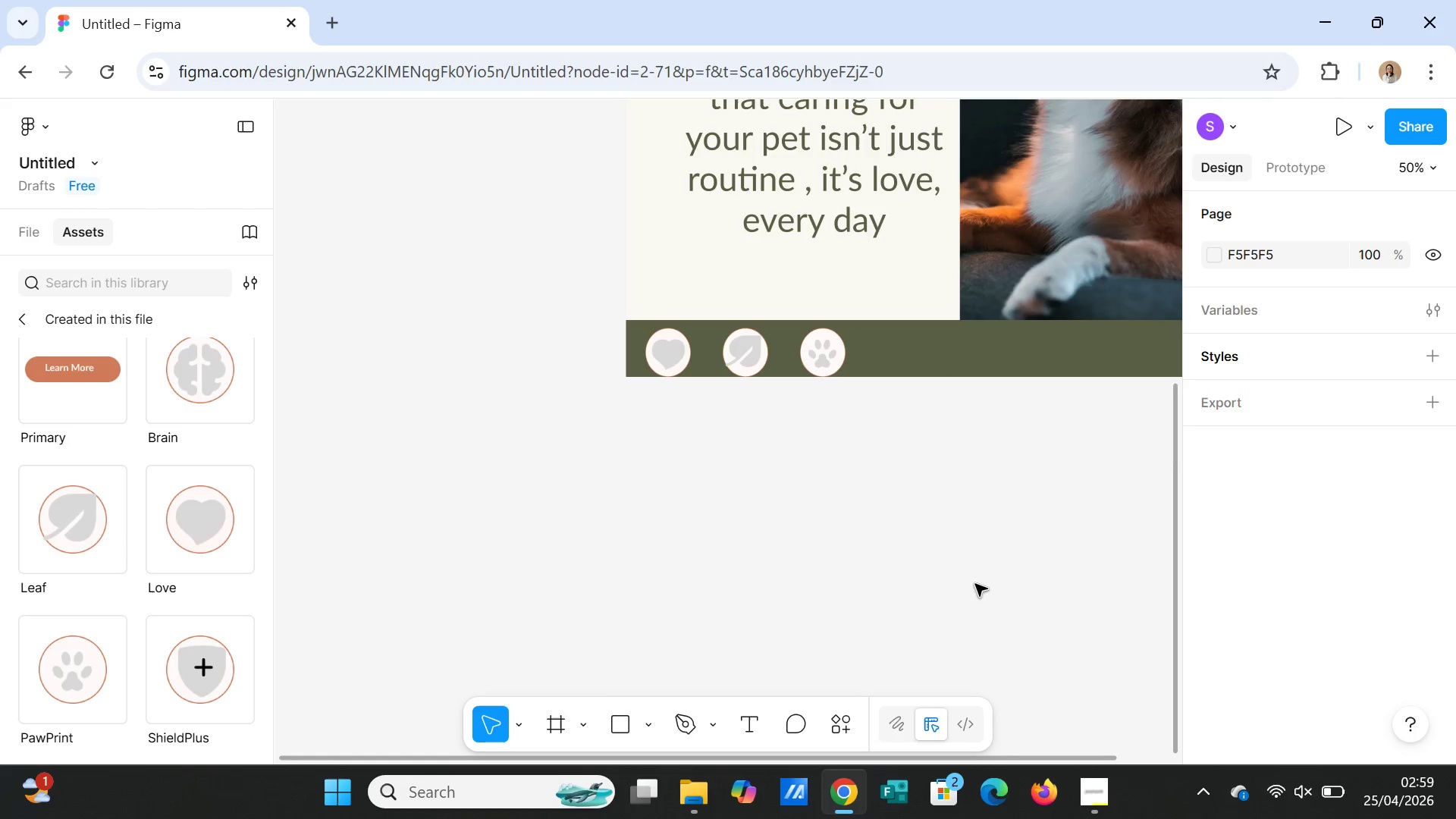 
scroll: coordinate [1023, 585], scroll_direction: up, amount: 8.0
 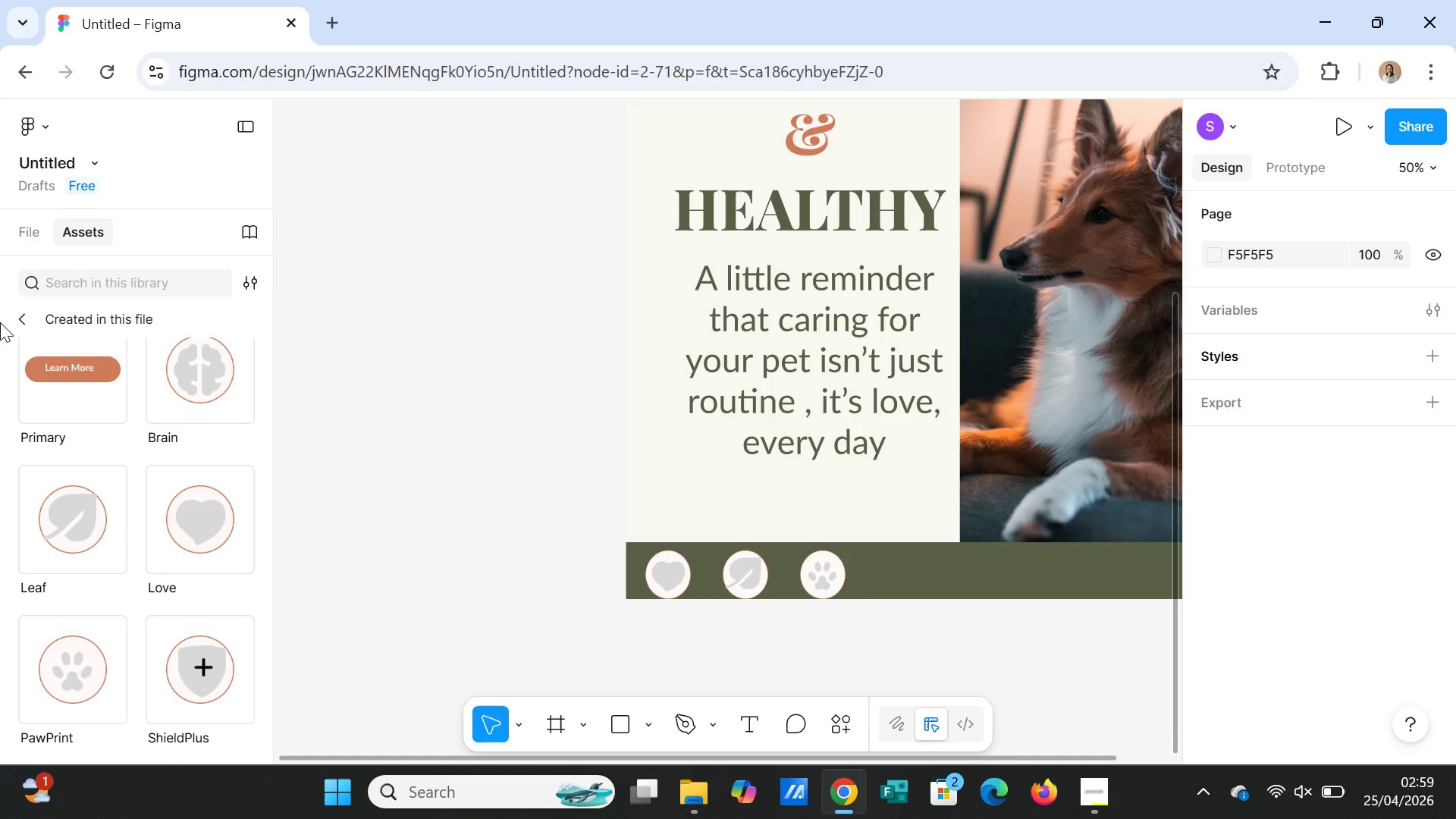 
left_click([774, 344])
 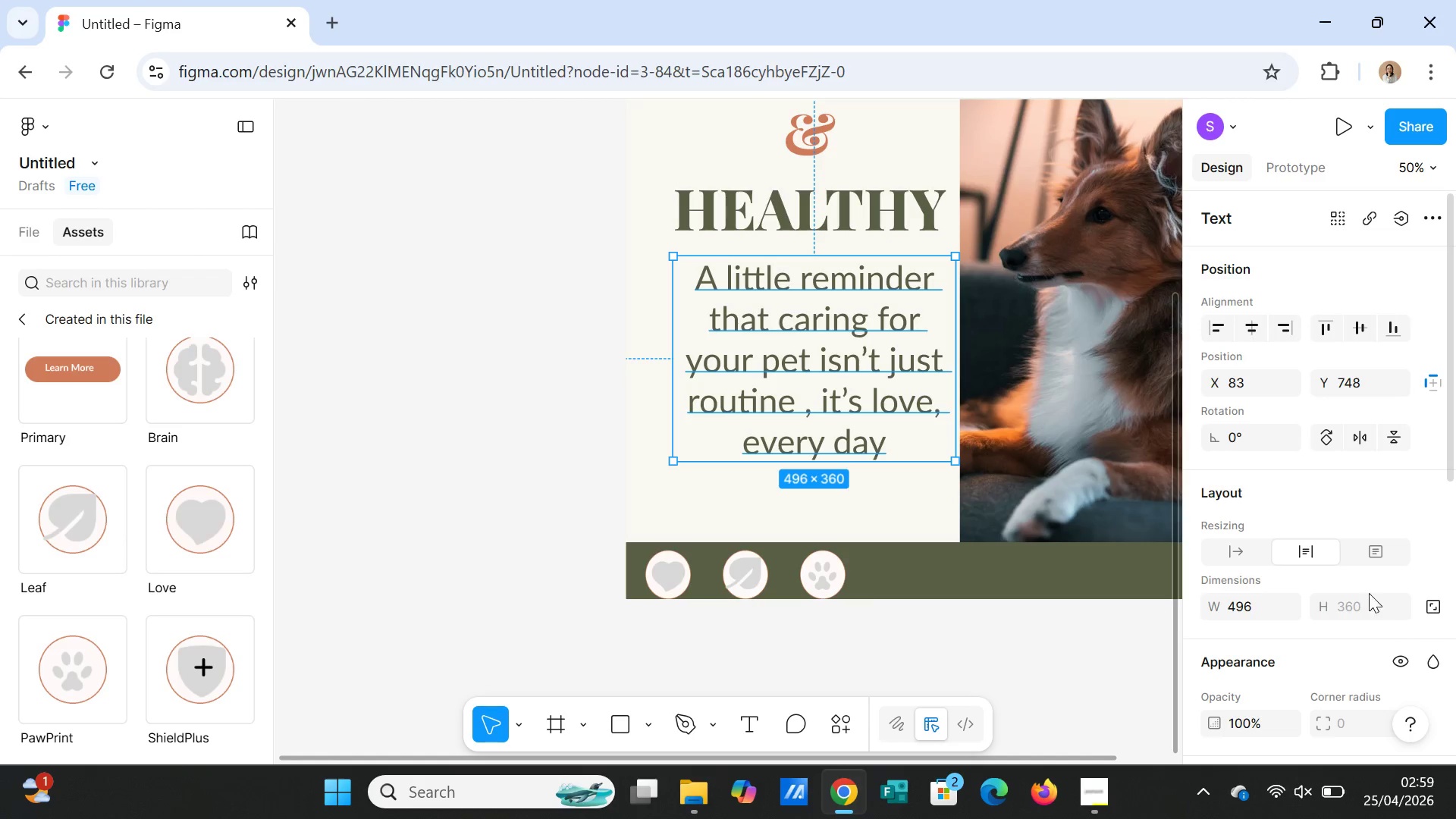 
scroll: coordinate [1363, 519], scroll_direction: down, amount: 4.0
 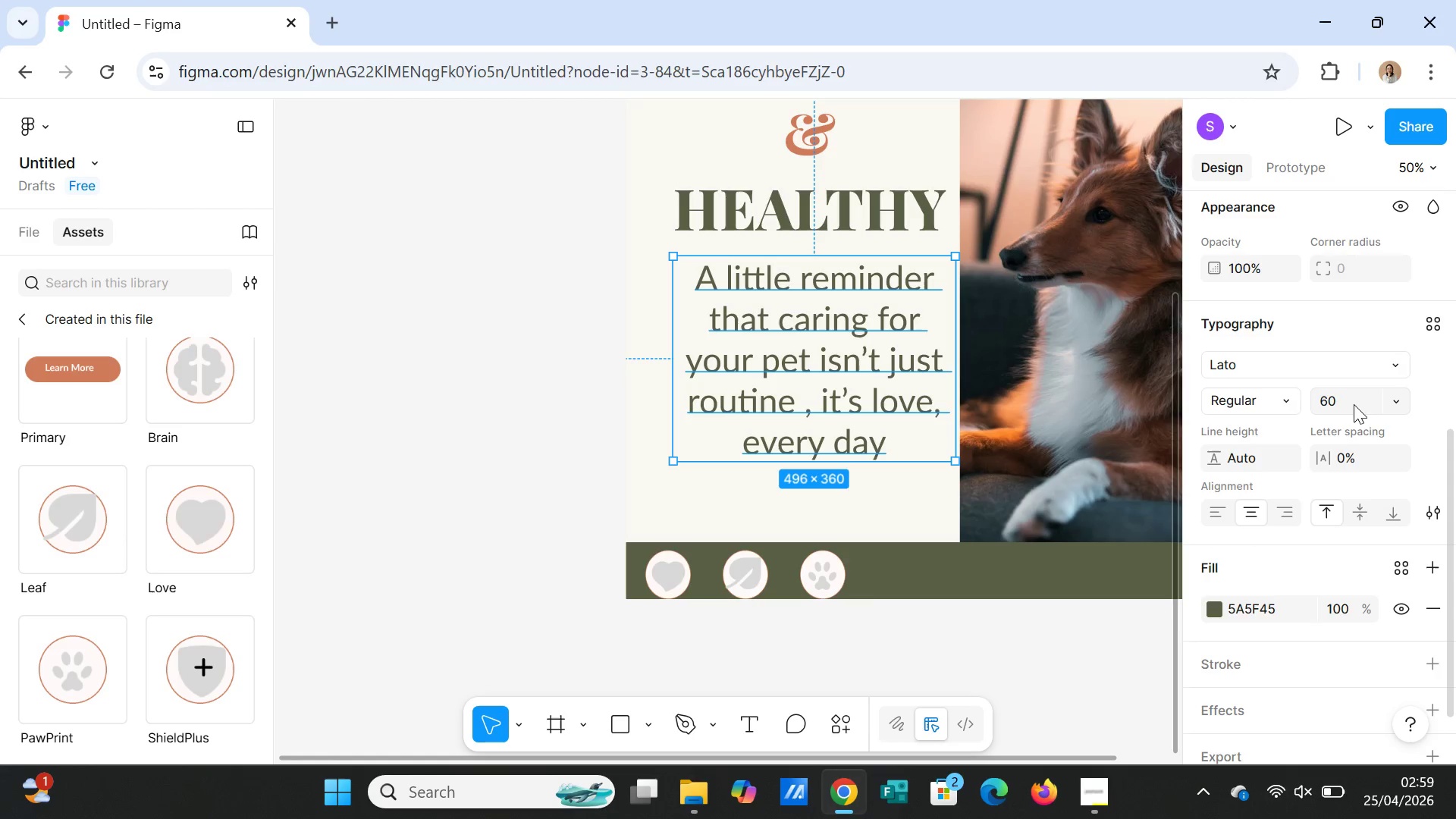 
left_click([1349, 403])
 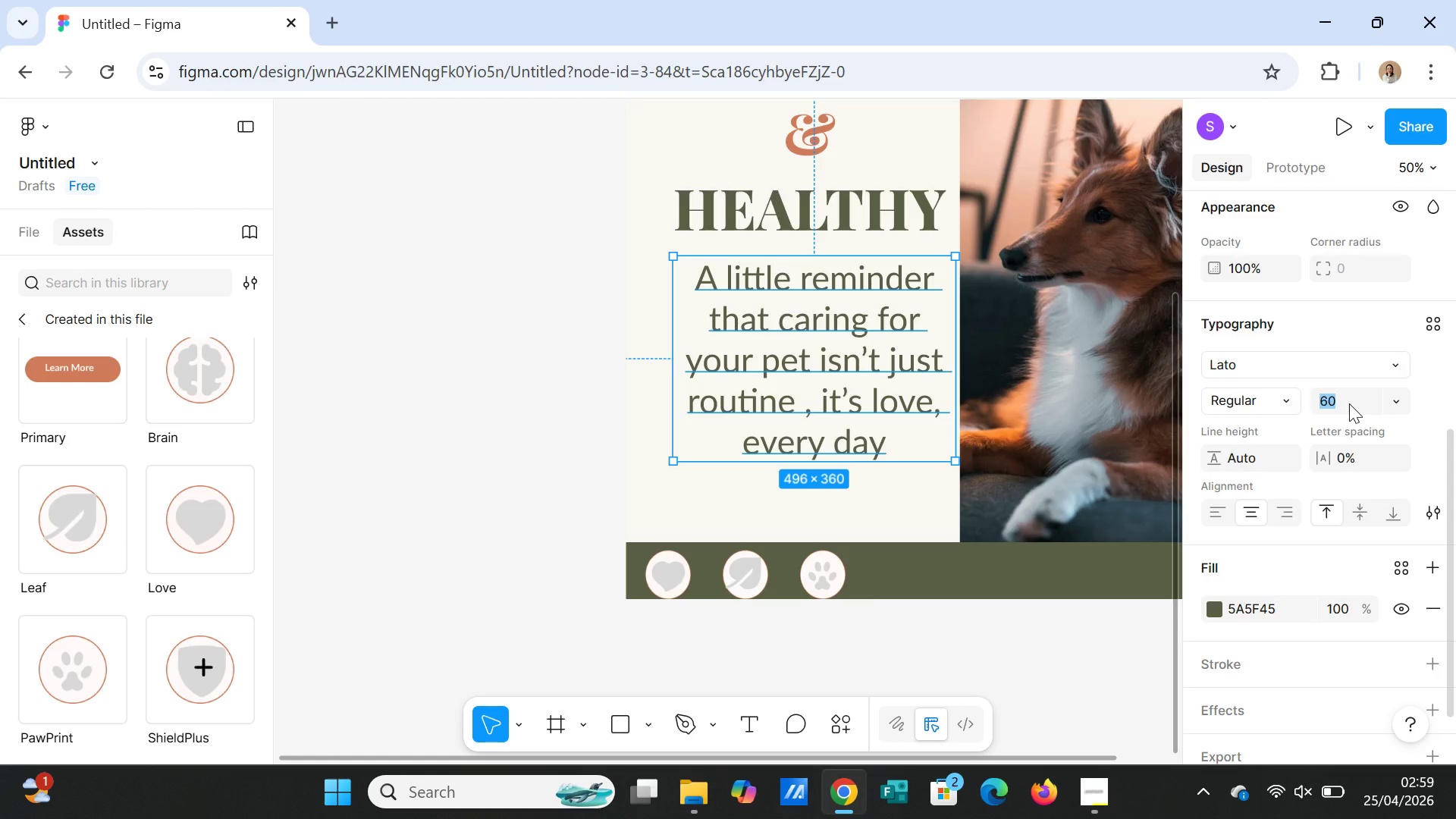 
type(55)
 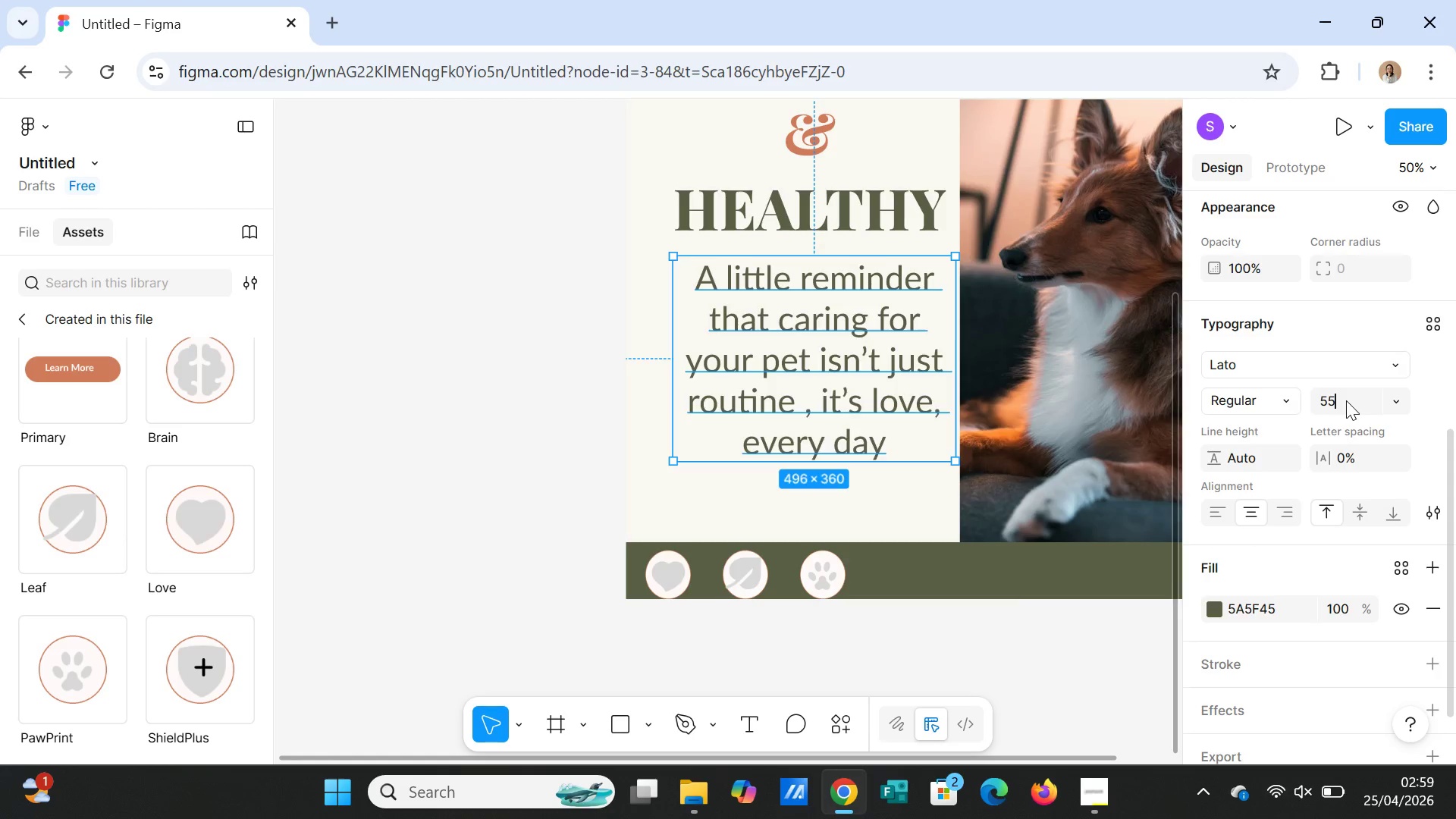 
key(Enter)
 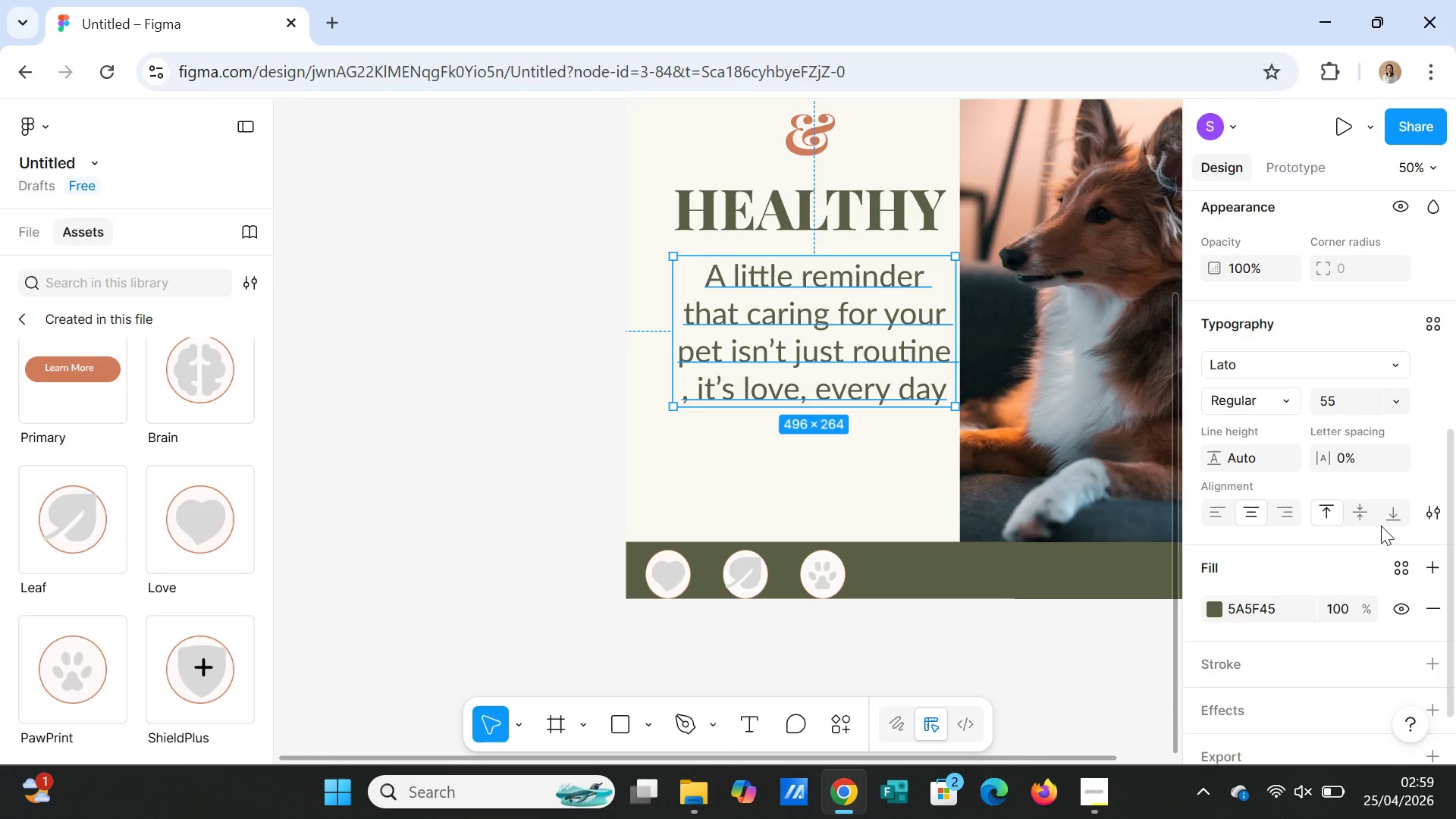 
left_click([1237, 468])
 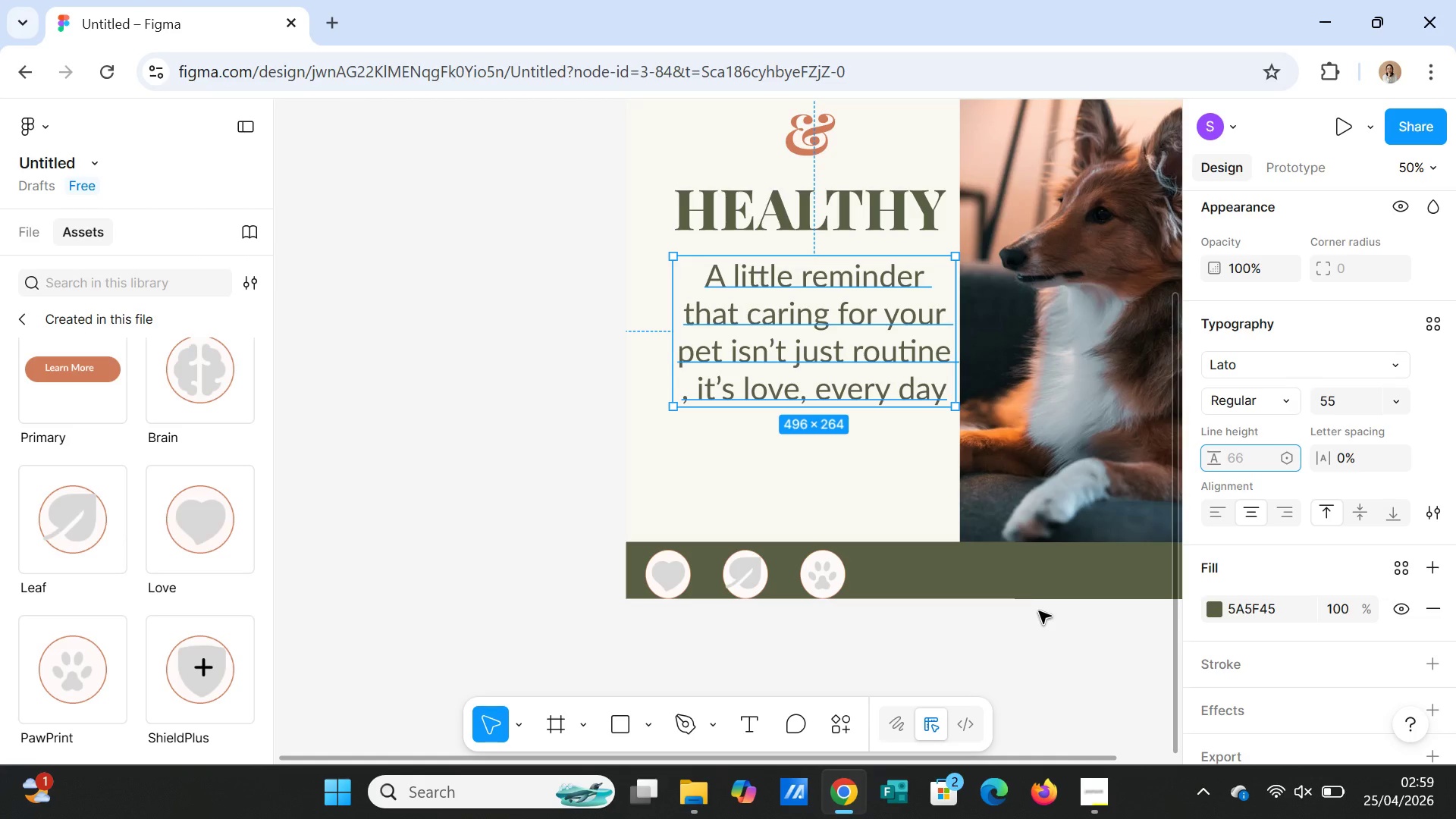 
left_click([1039, 618])
 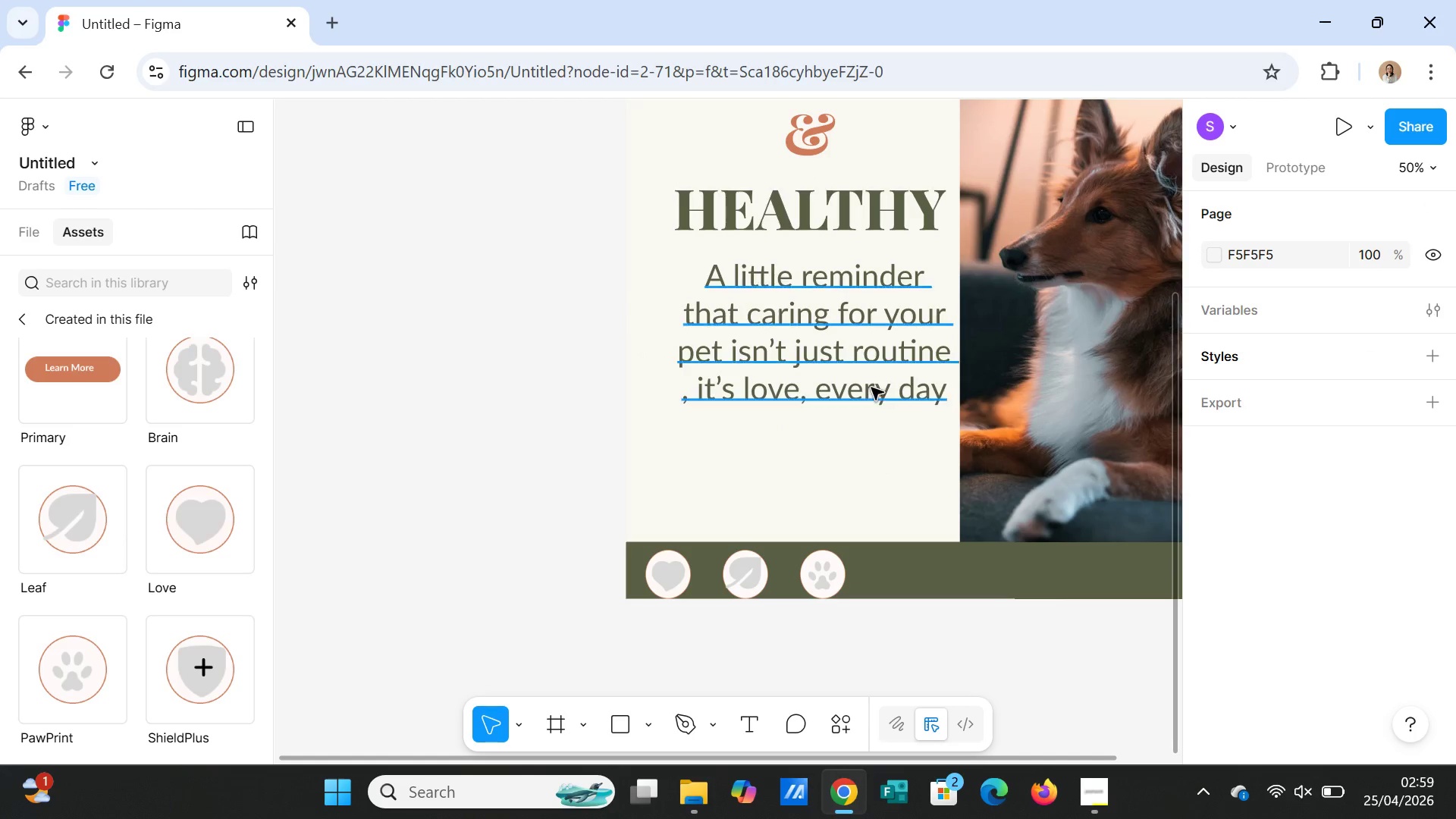 
left_click([871, 382])
 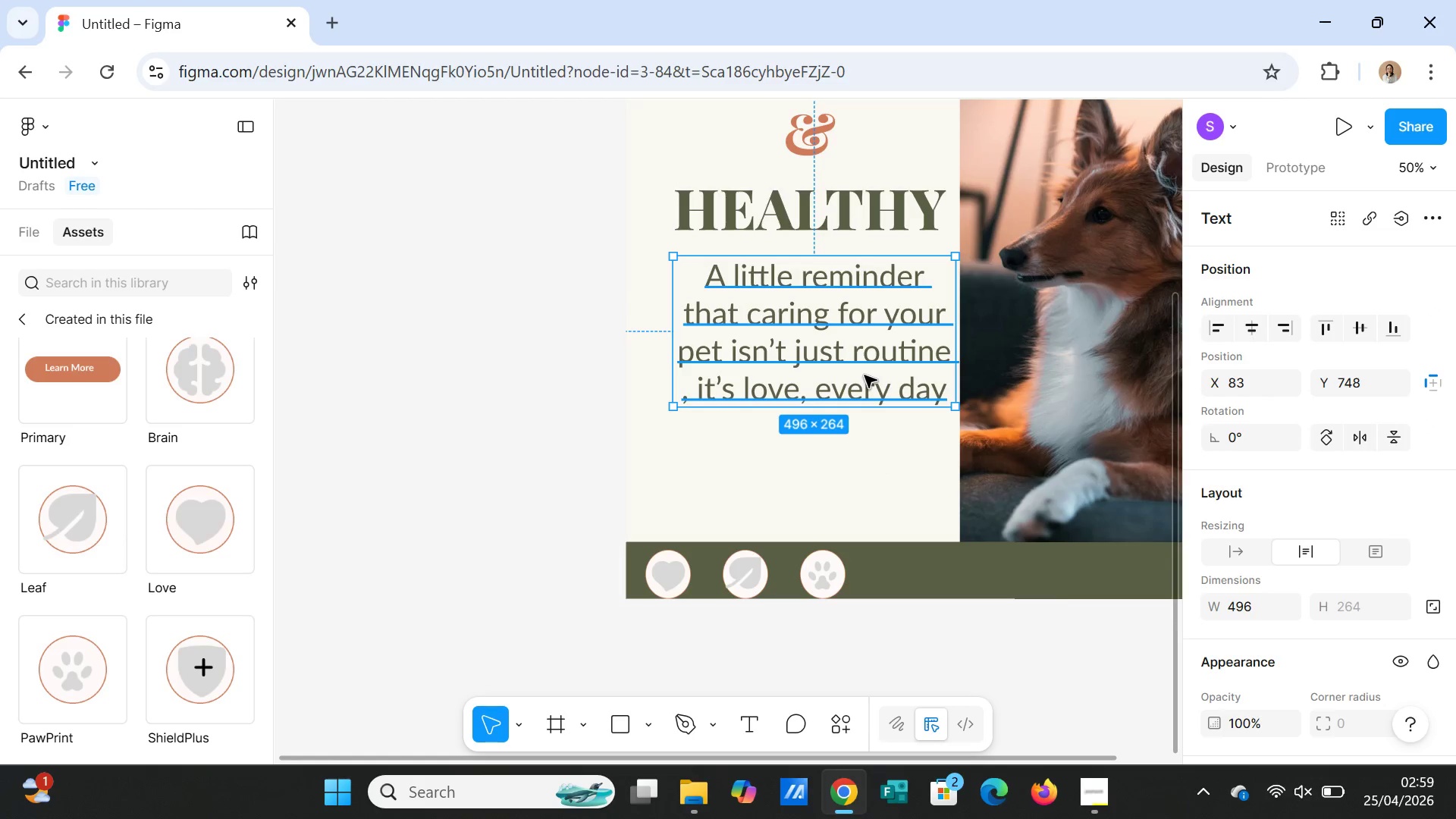 
left_click_drag(start_coordinate=[864, 375], to_coordinate=[859, 400])
 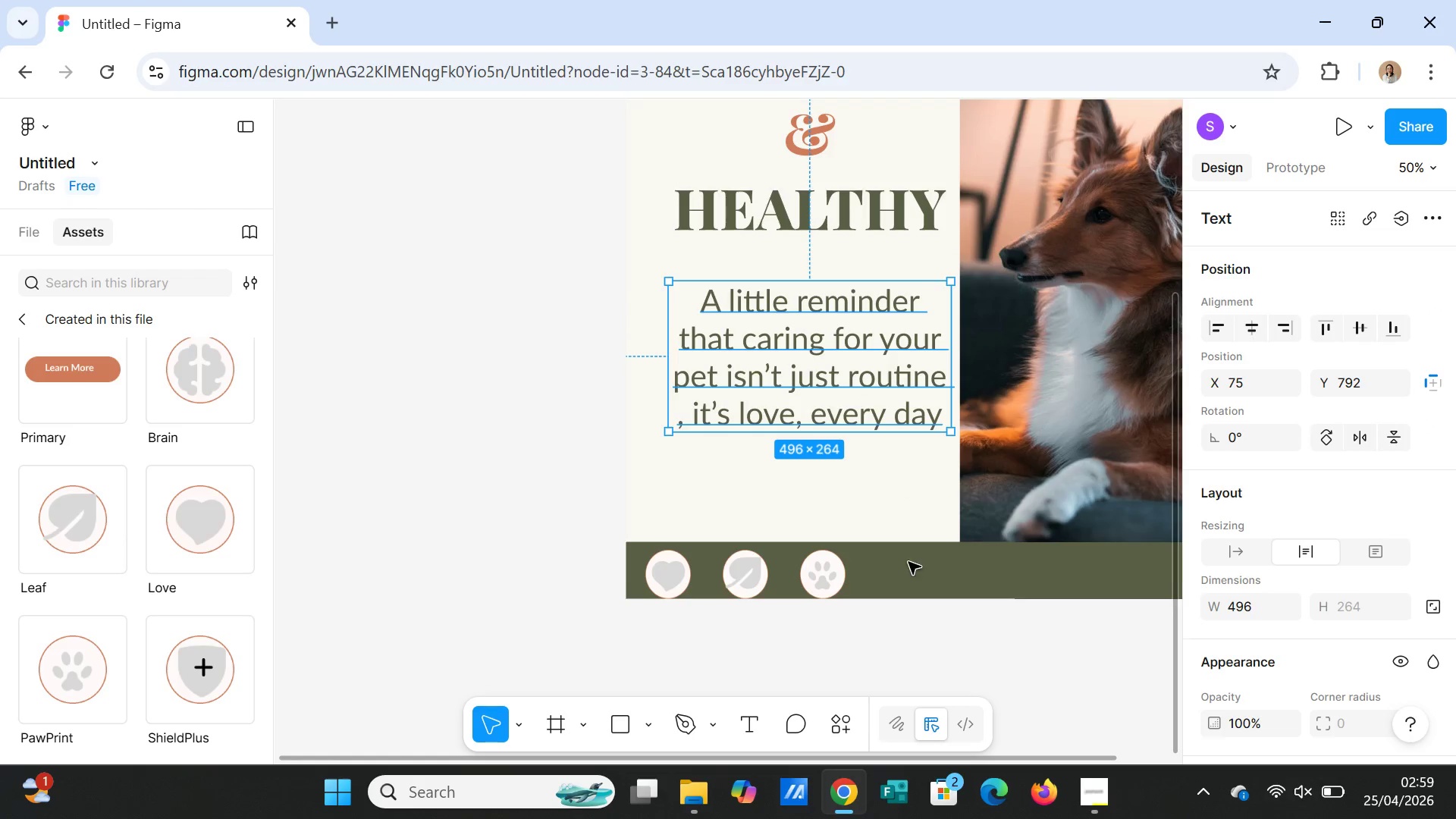 
left_click([917, 704])
 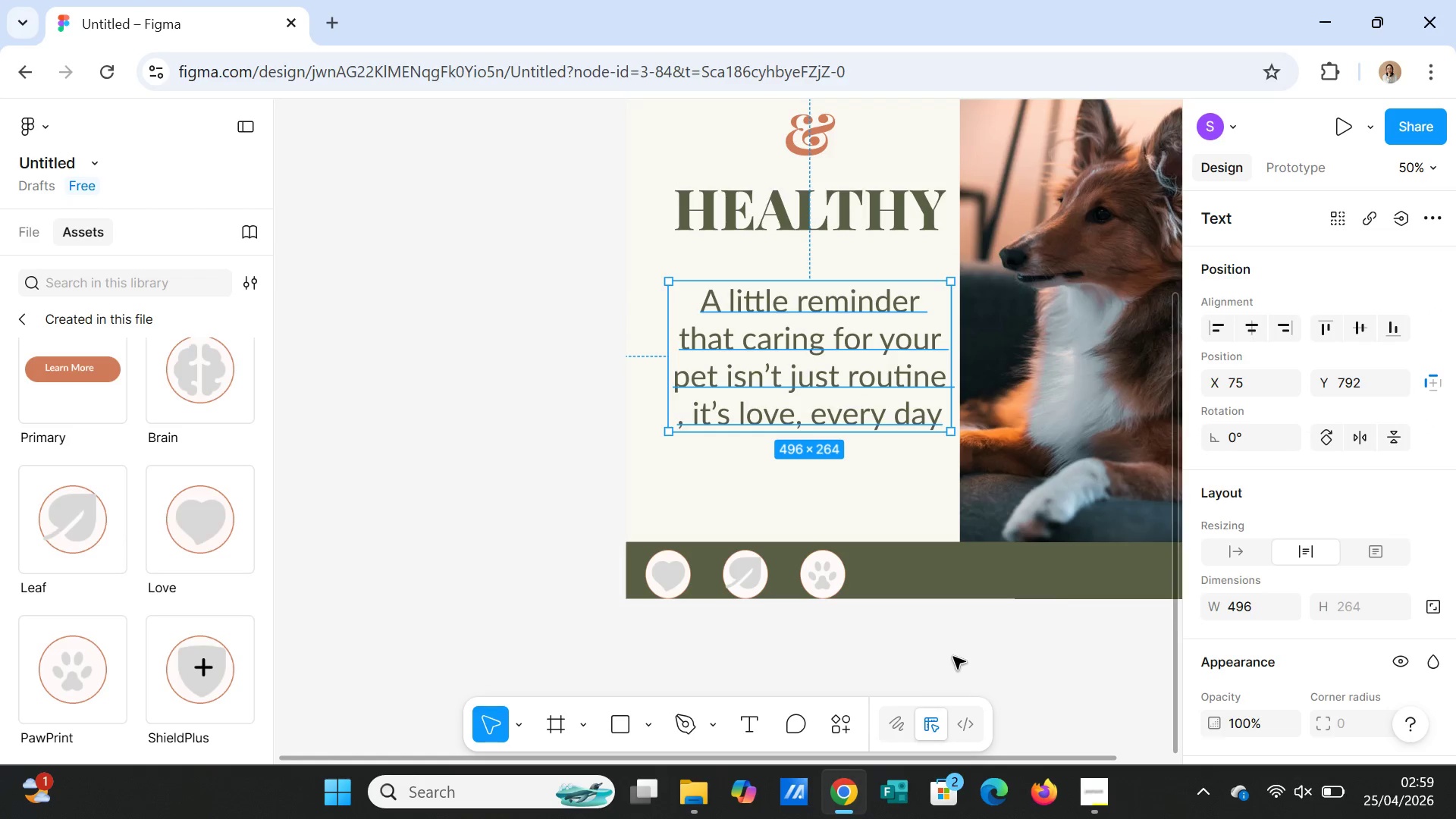 
left_click([961, 647])
 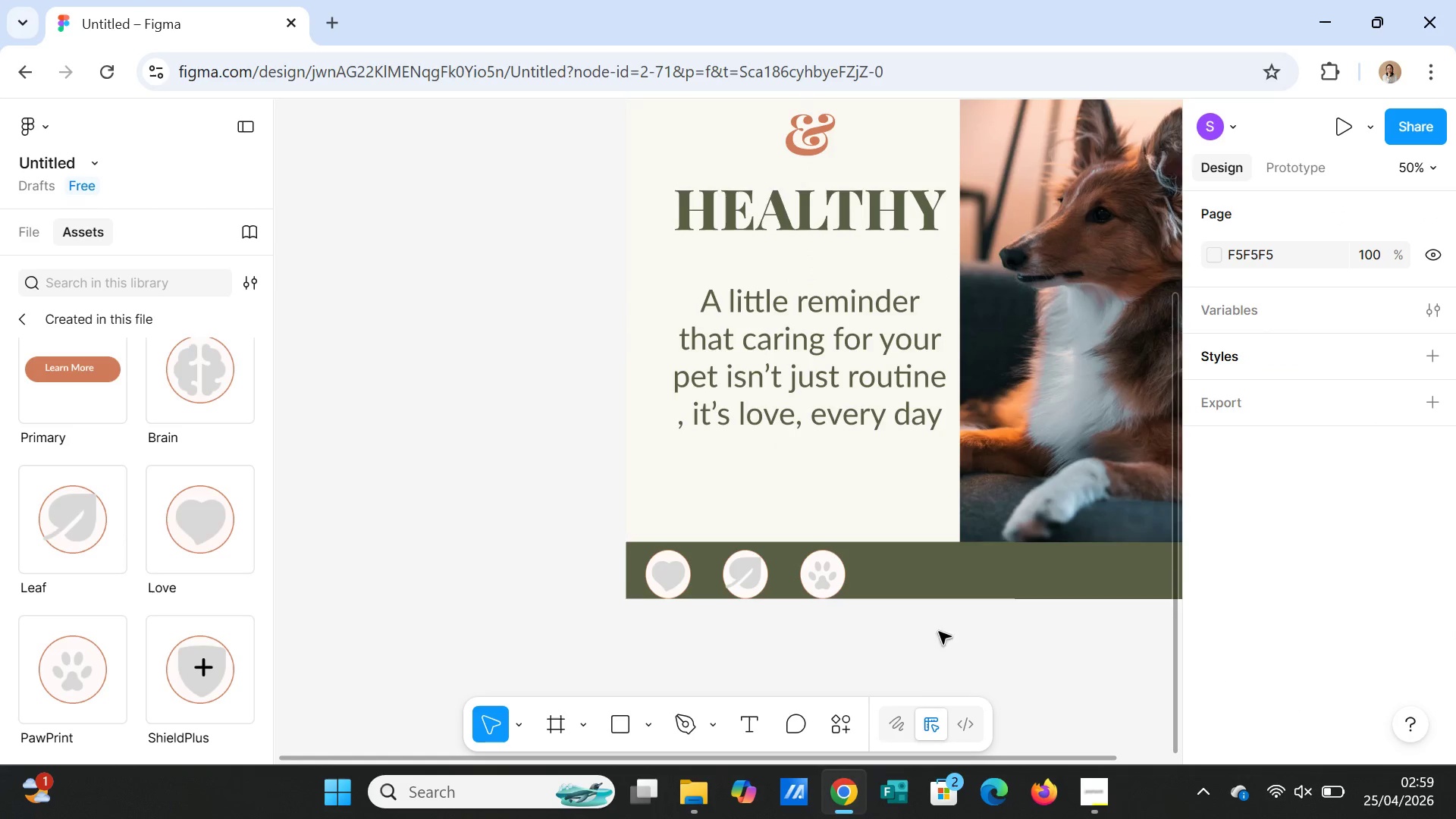 
left_click([789, 388])
 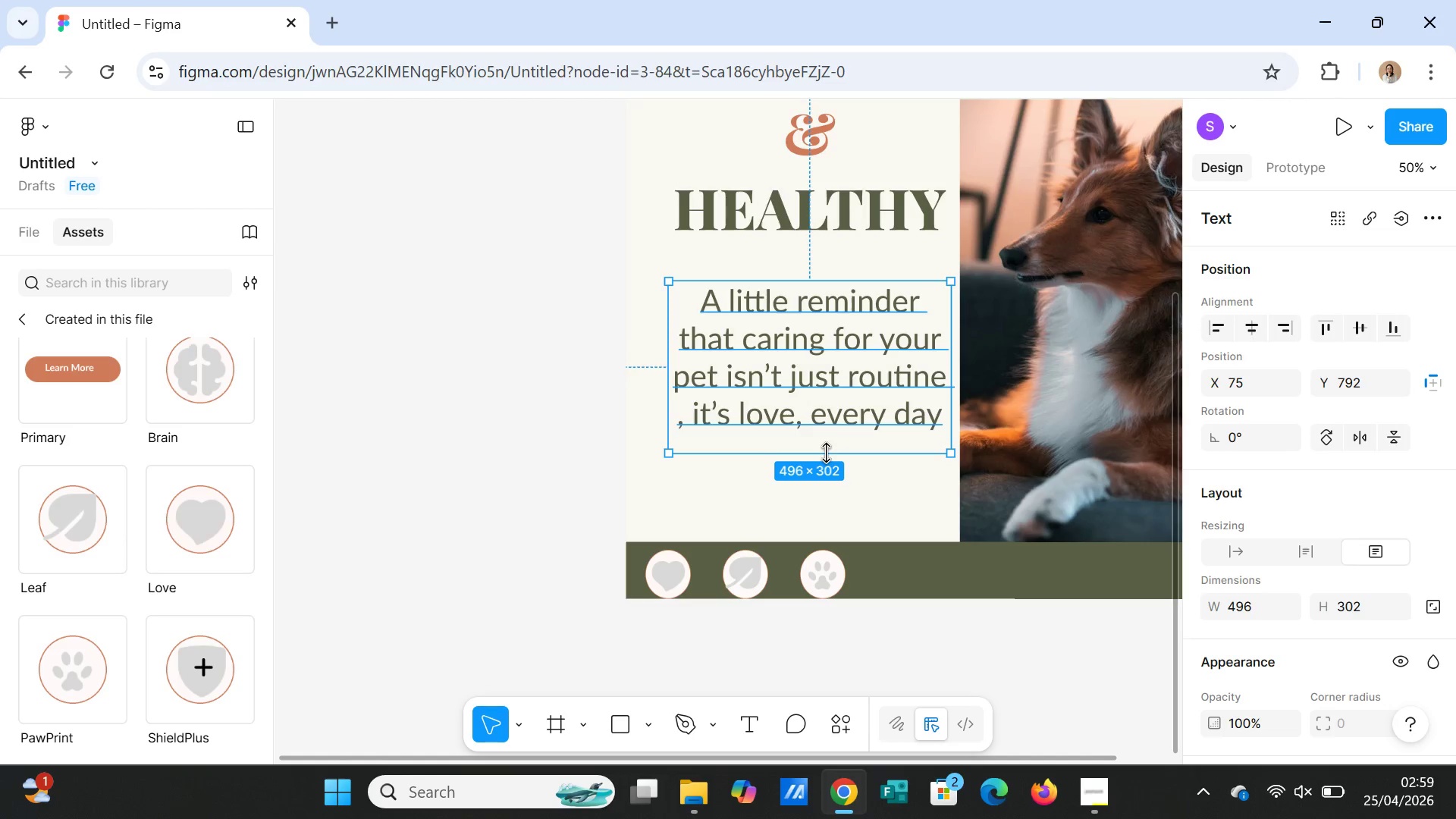 
wait(6.19)
 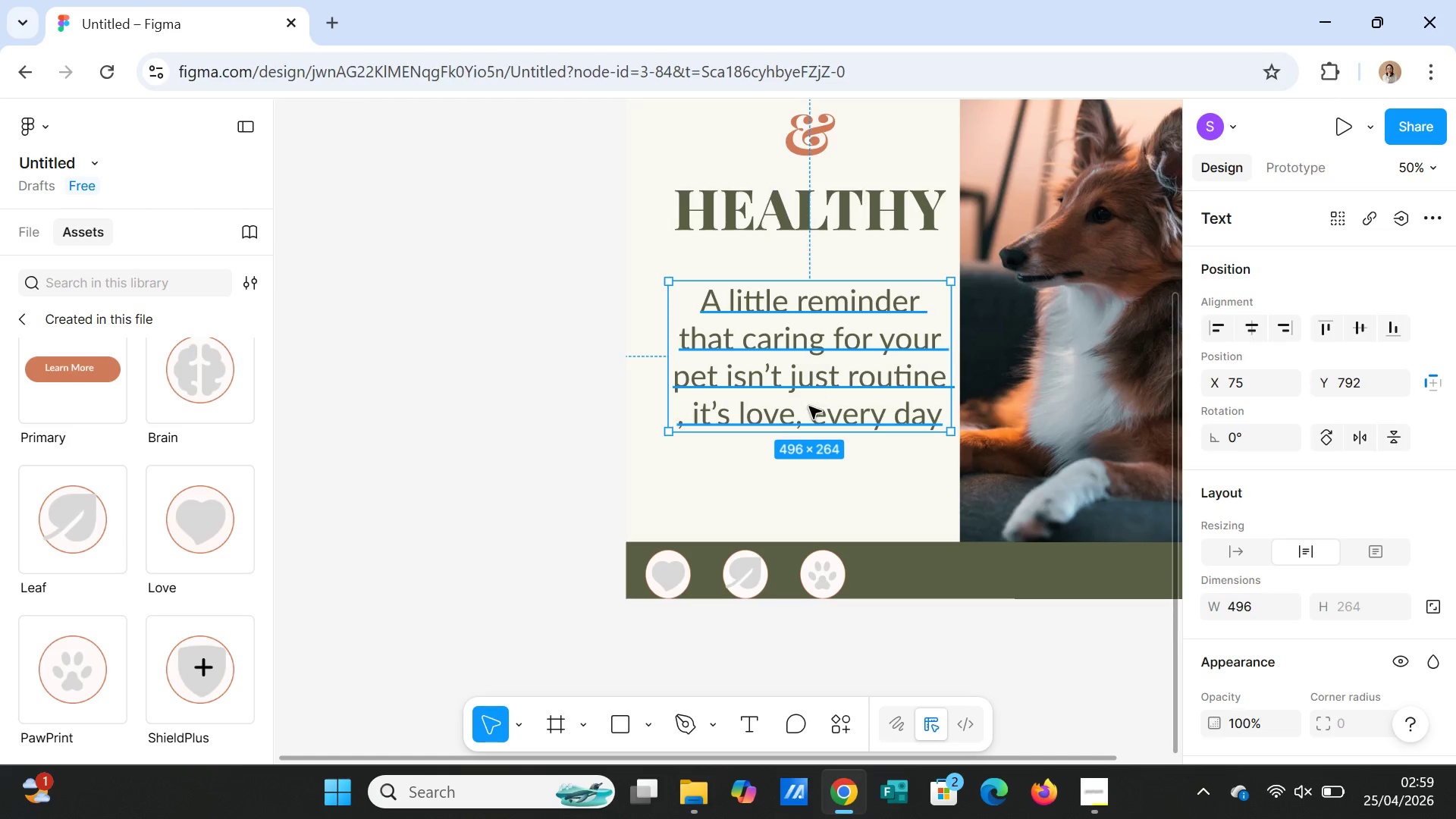 
left_click([967, 676])
 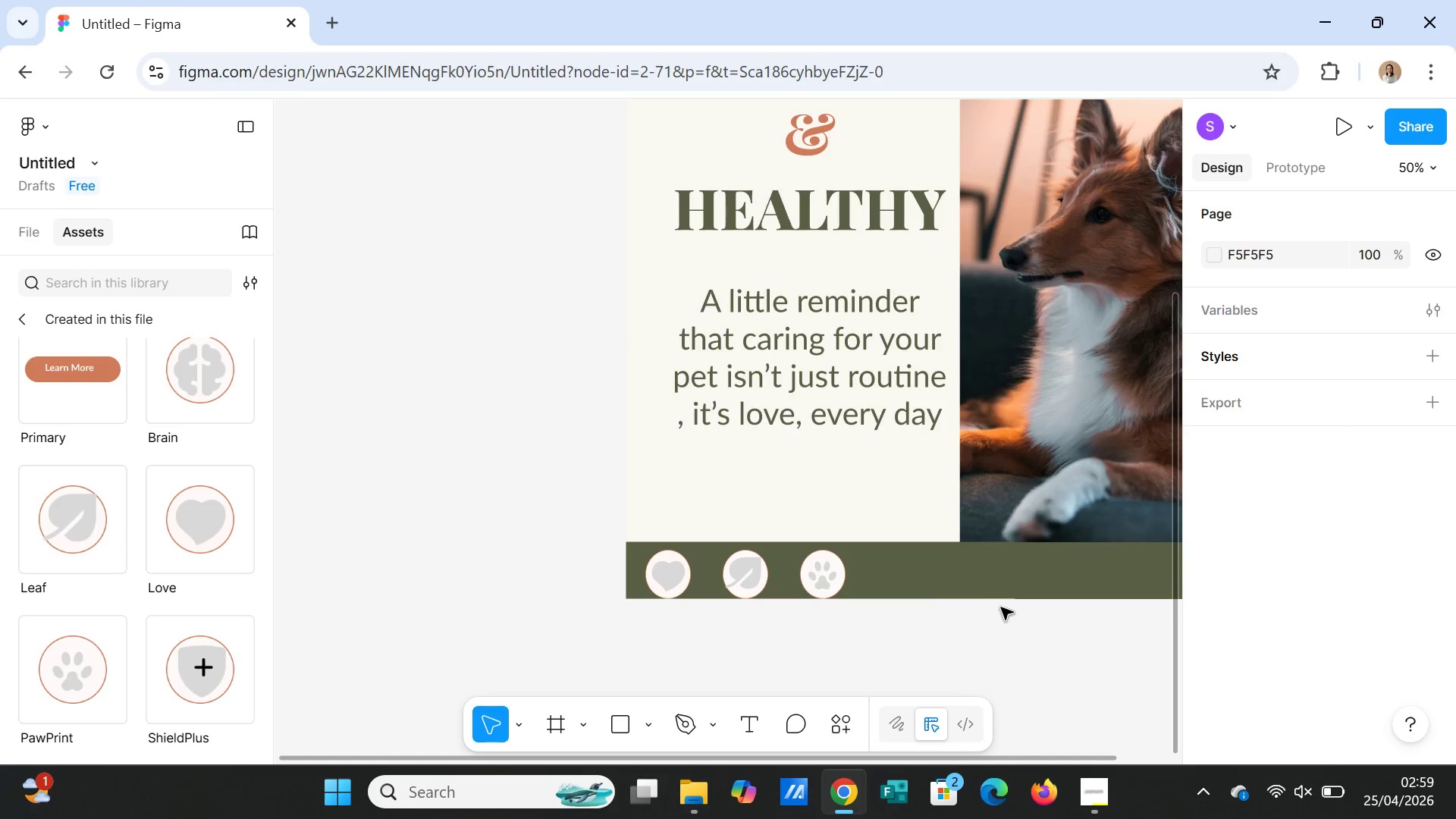 
left_click_drag(start_coordinate=[755, 579], to_coordinate=[730, 574])
 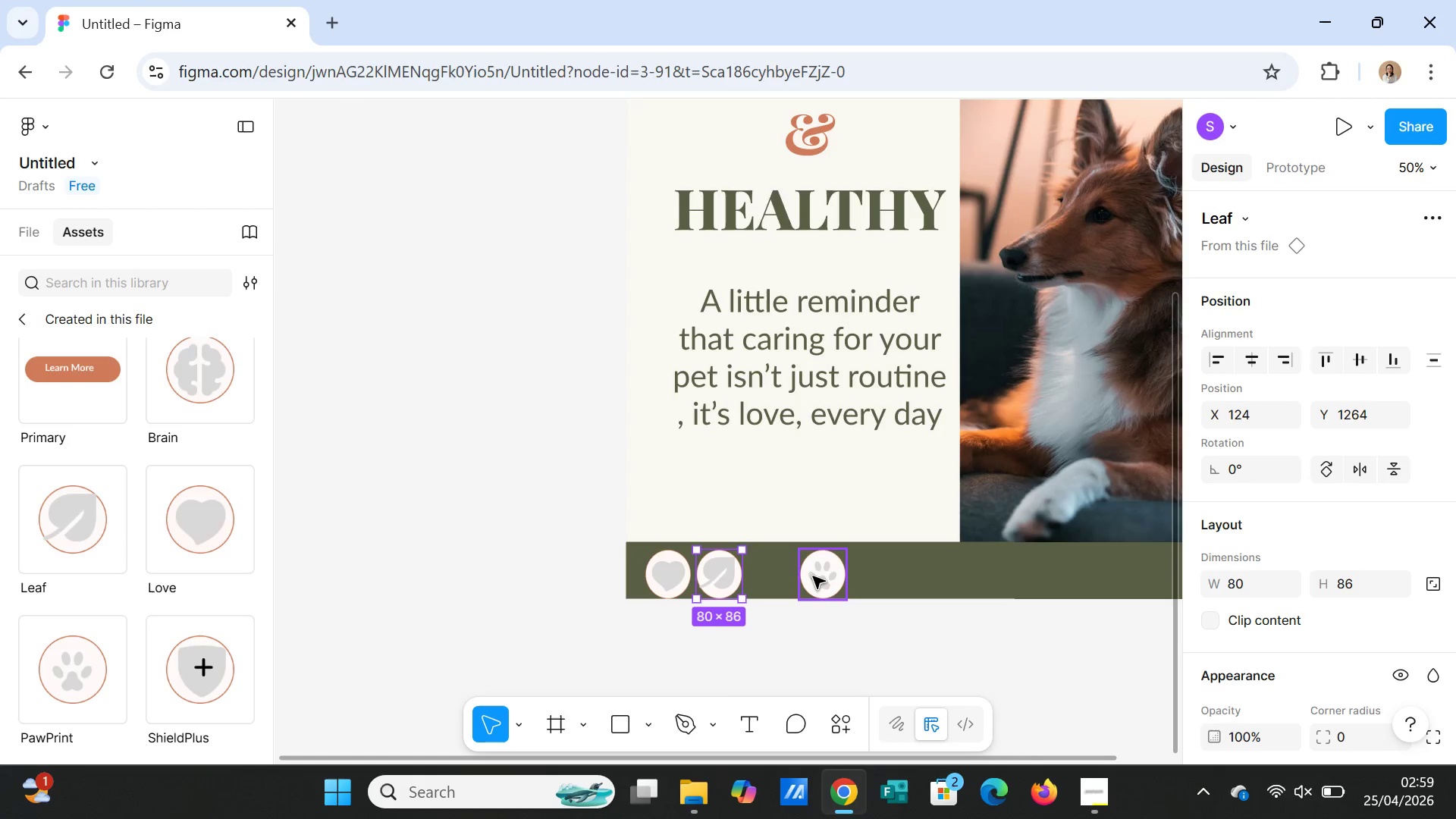 
left_click_drag(start_coordinate=[814, 576], to_coordinate=[765, 575])
 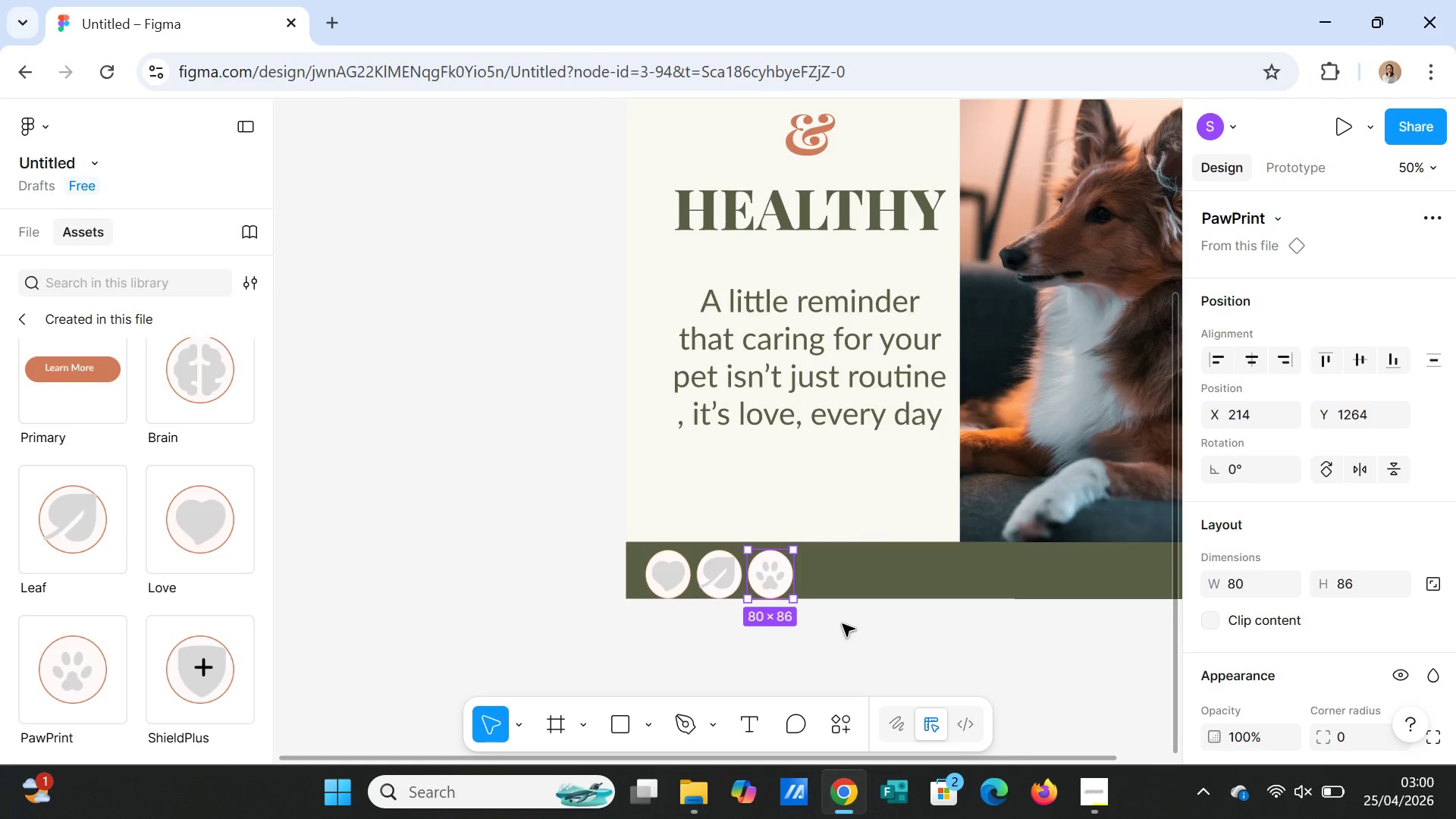 
left_click([843, 624])
 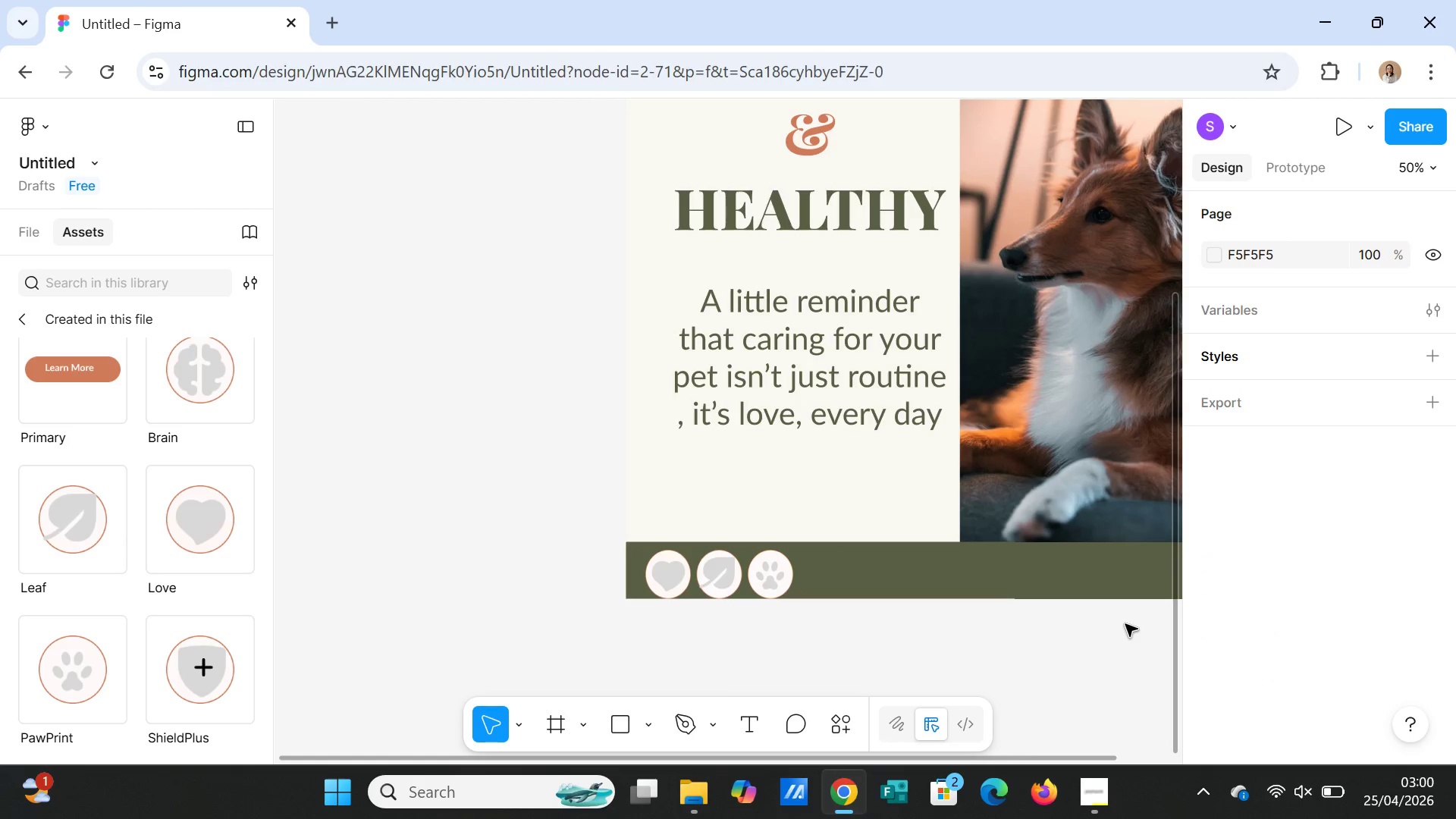 
scroll: coordinate [1131, 623], scroll_direction: up, amount: 14.0
 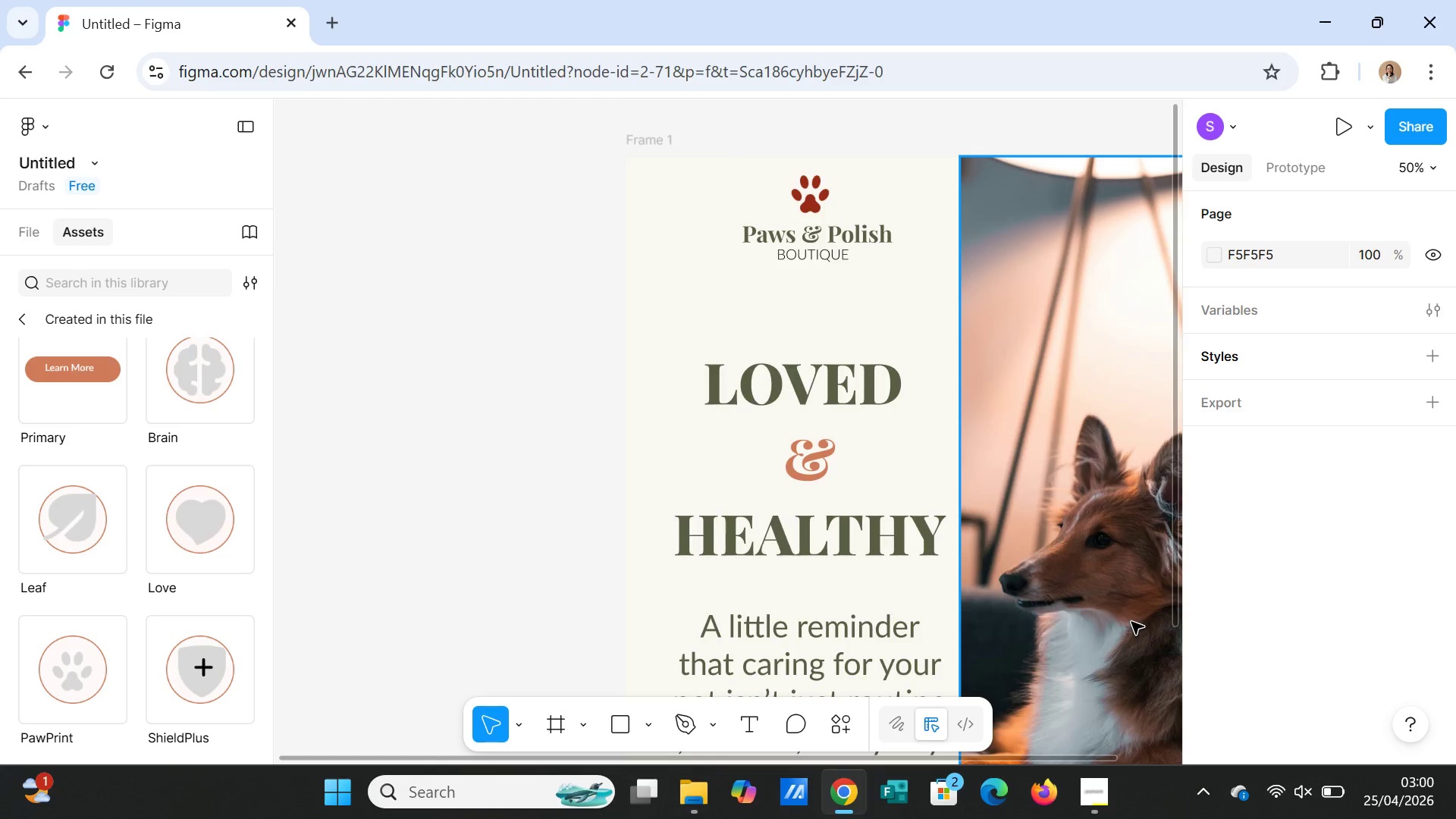 
scroll: coordinate [1128, 620], scroll_direction: down, amount: 5.0
 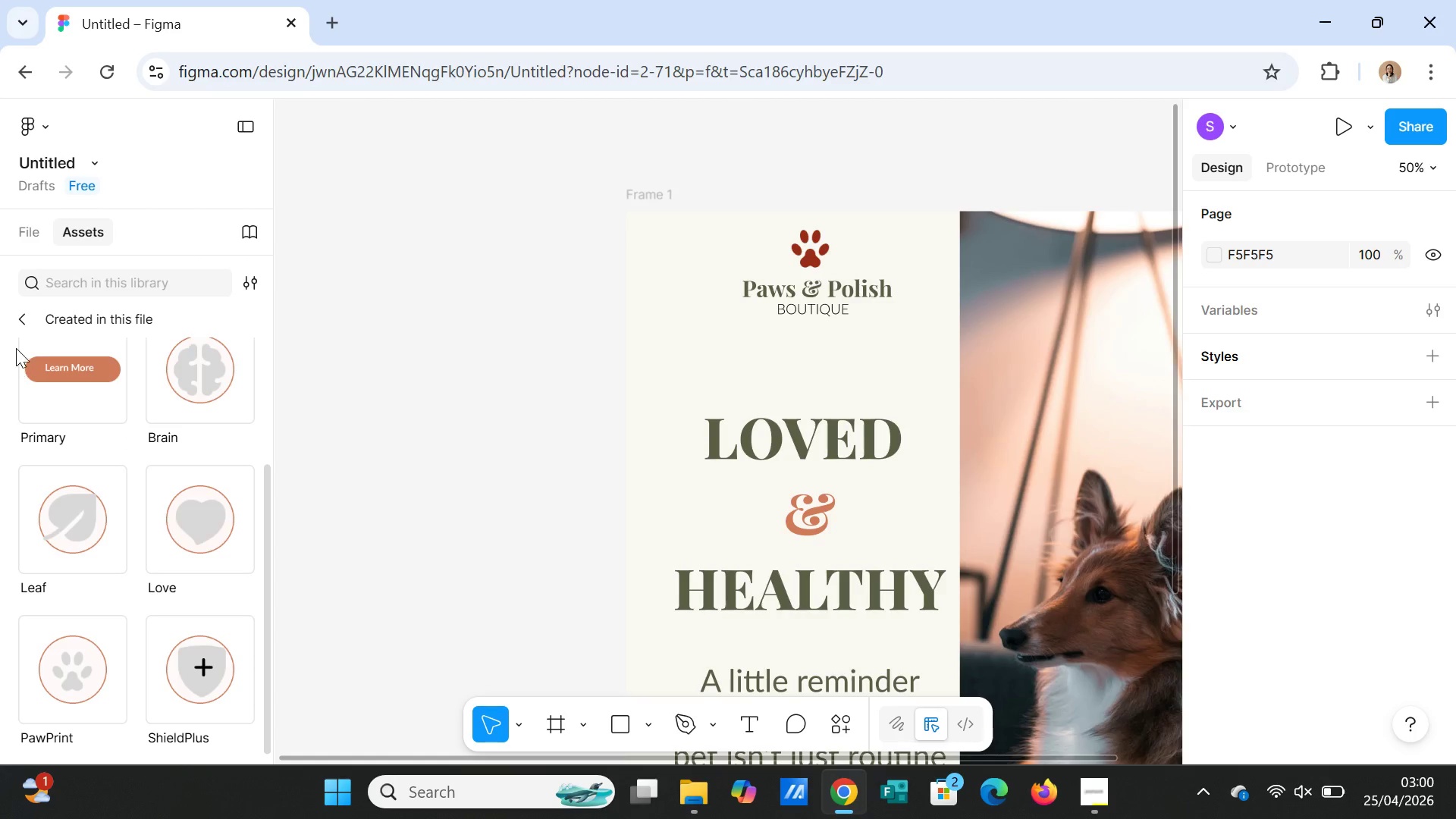 
left_click([22, 315])
 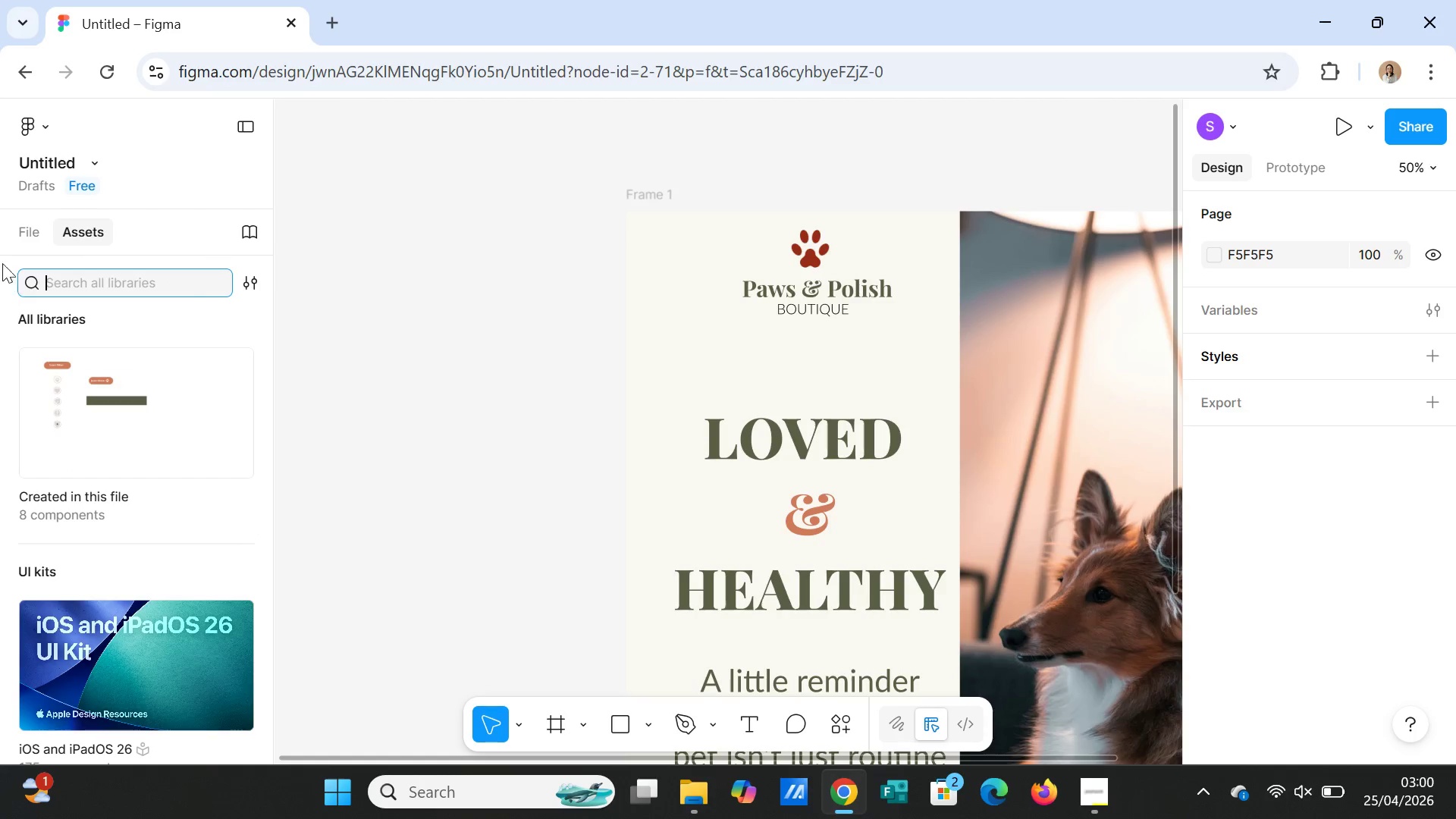 
left_click([21, 236])
 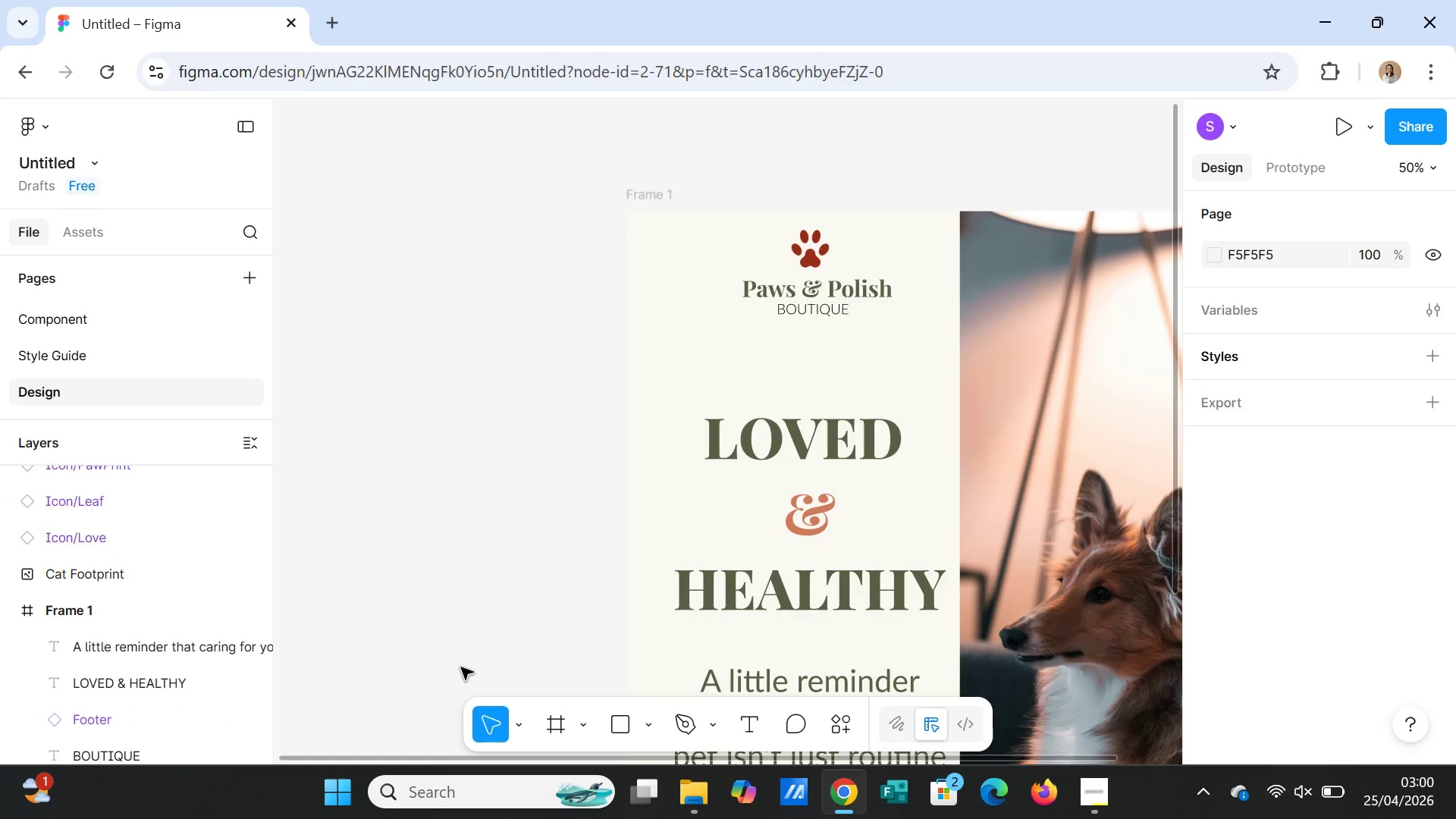 
mouse_move([435, 783])
 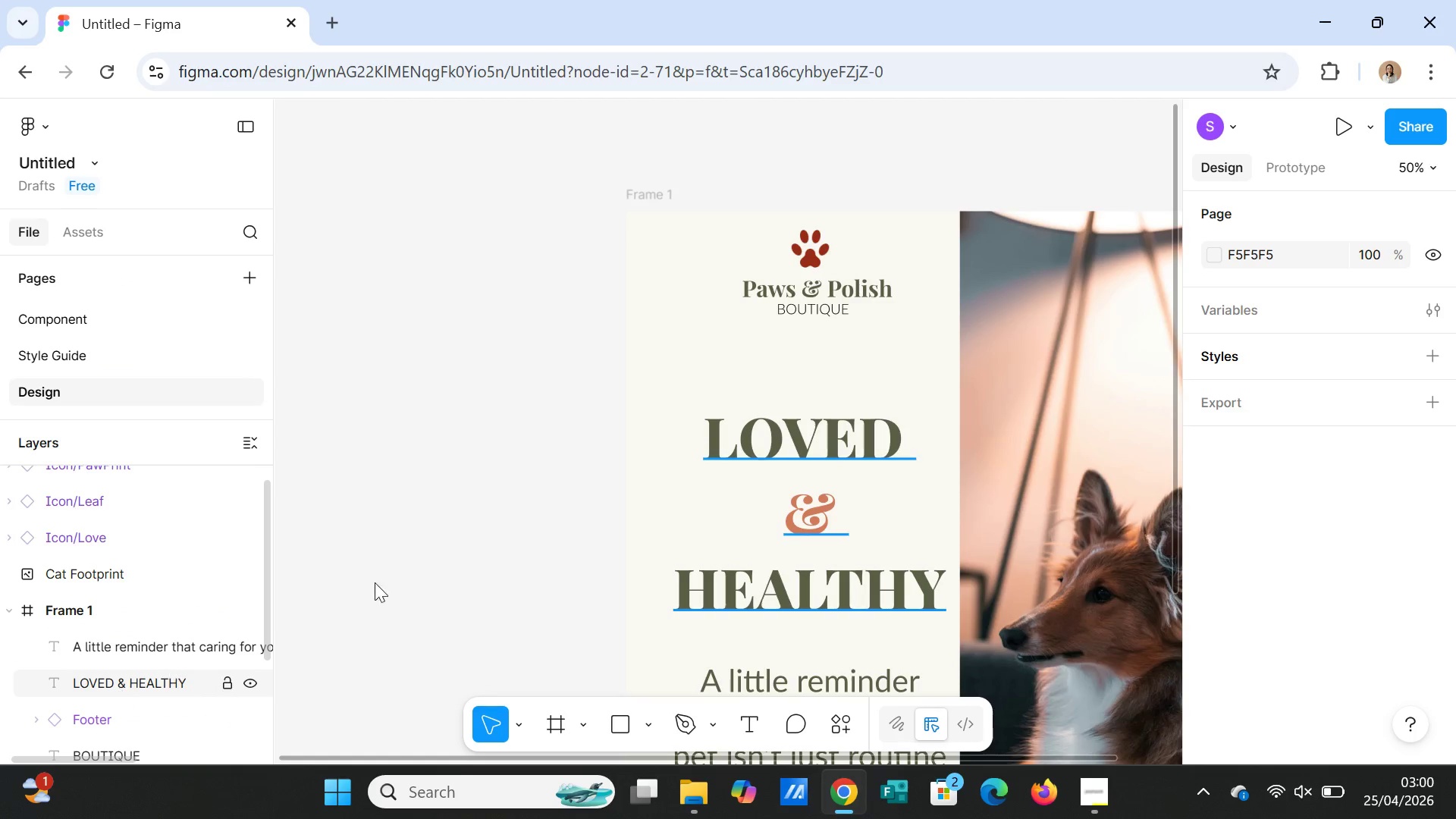 
scroll: coordinate [115, 645], scroll_direction: down, amount: 2.0
 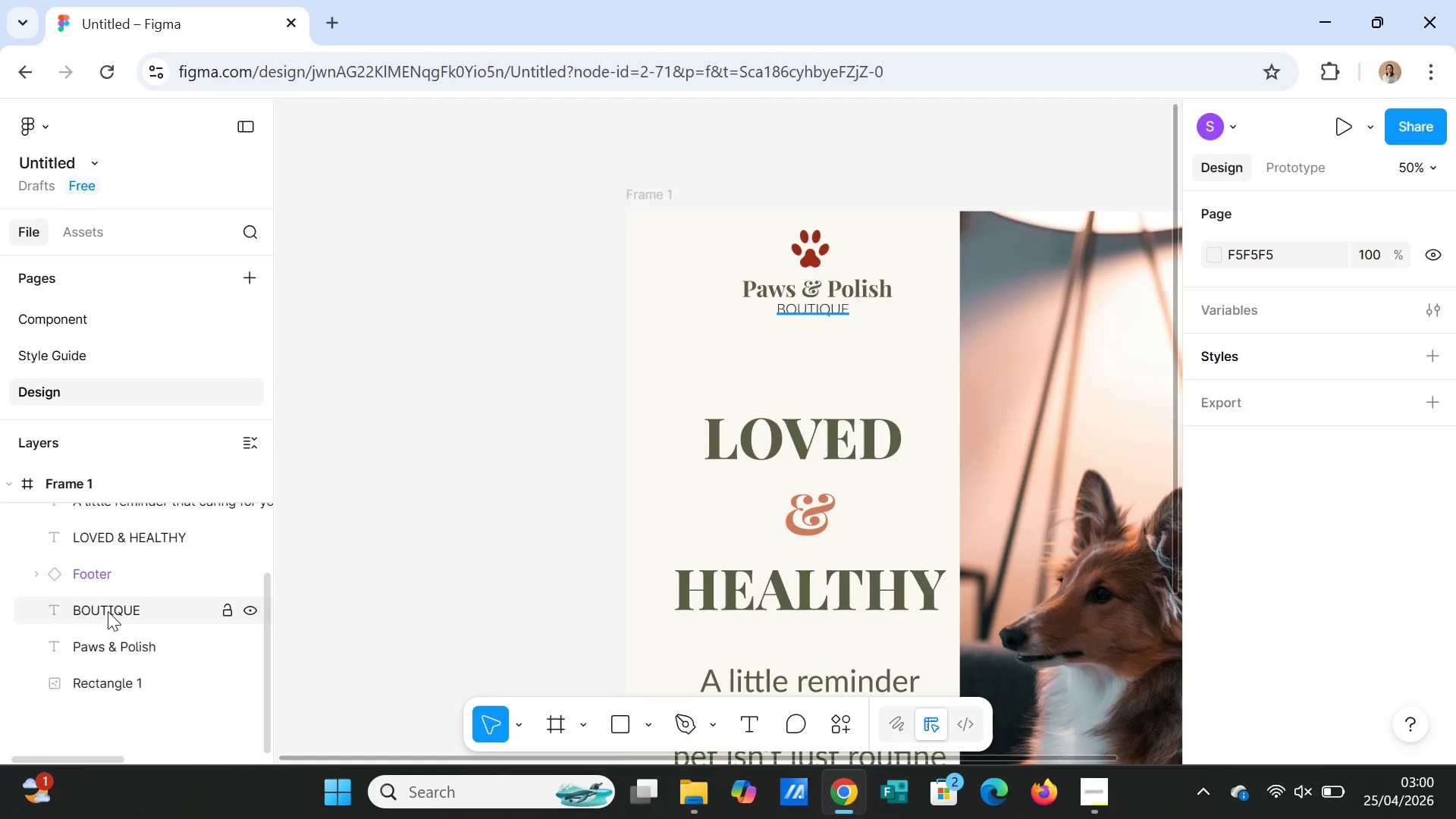 
scroll: coordinate [108, 611], scroll_direction: up, amount: 1.0
 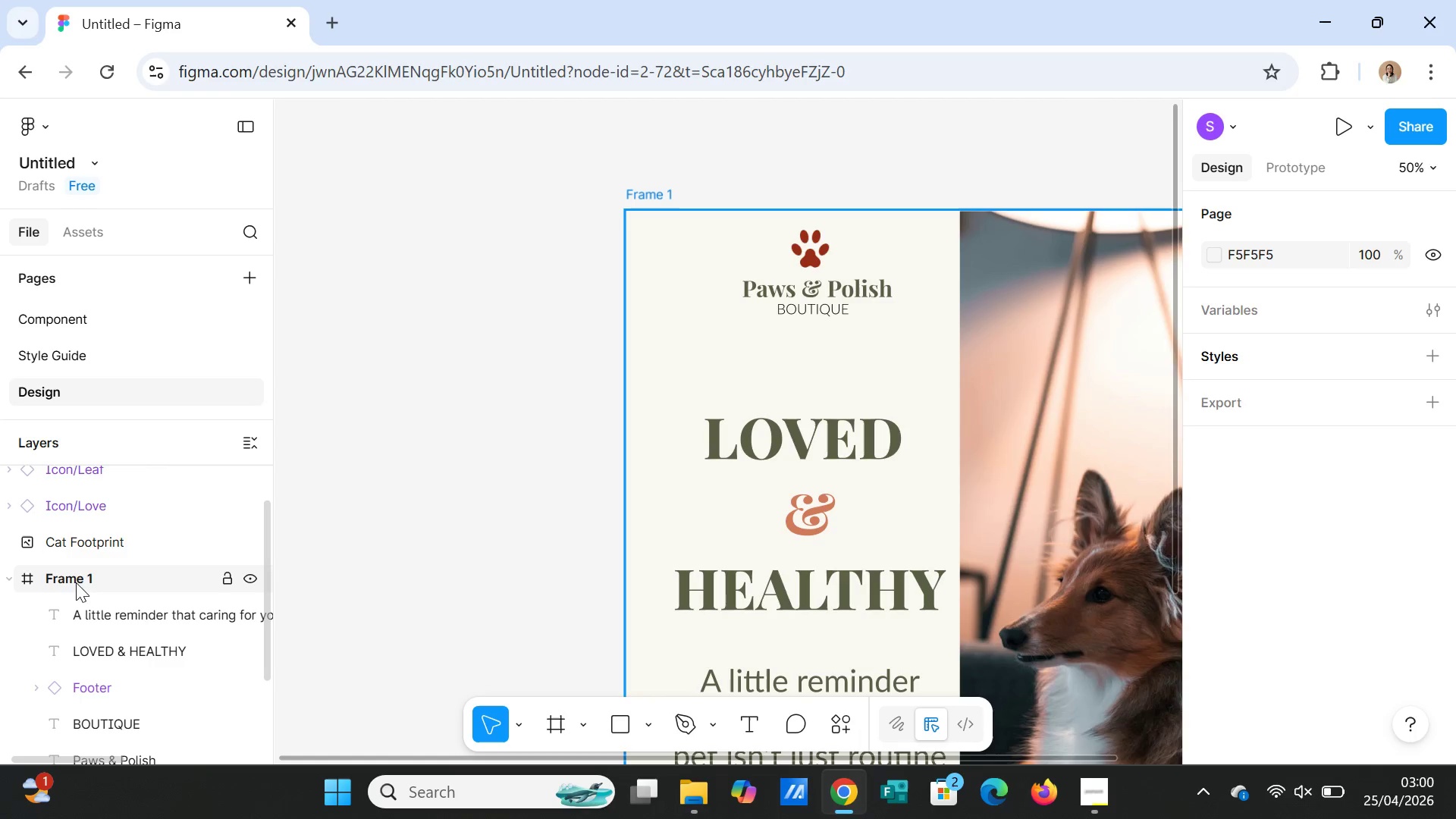 
double_click([76, 582])
 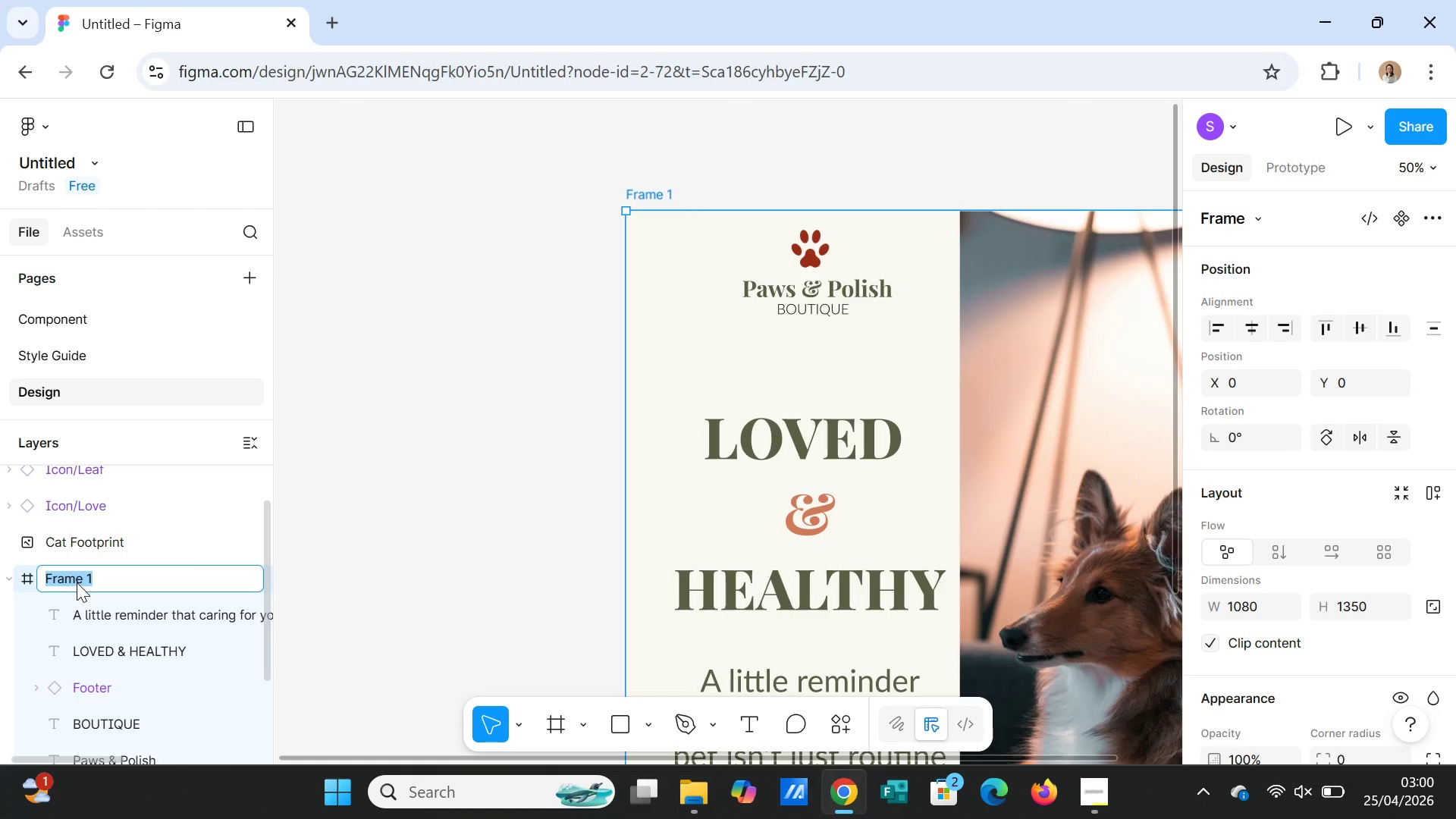 
type(Cover)
 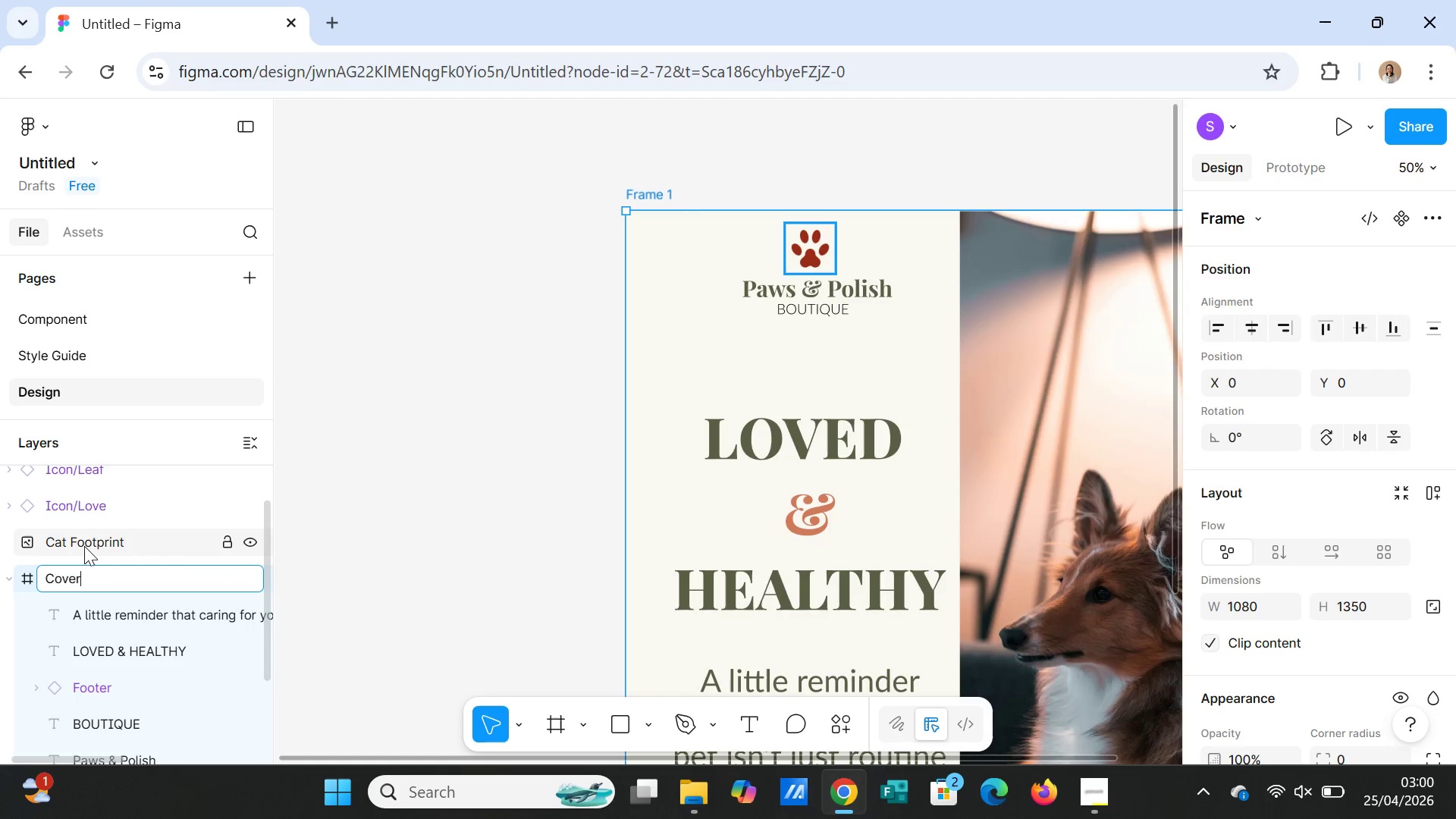 
left_click([84, 546])
 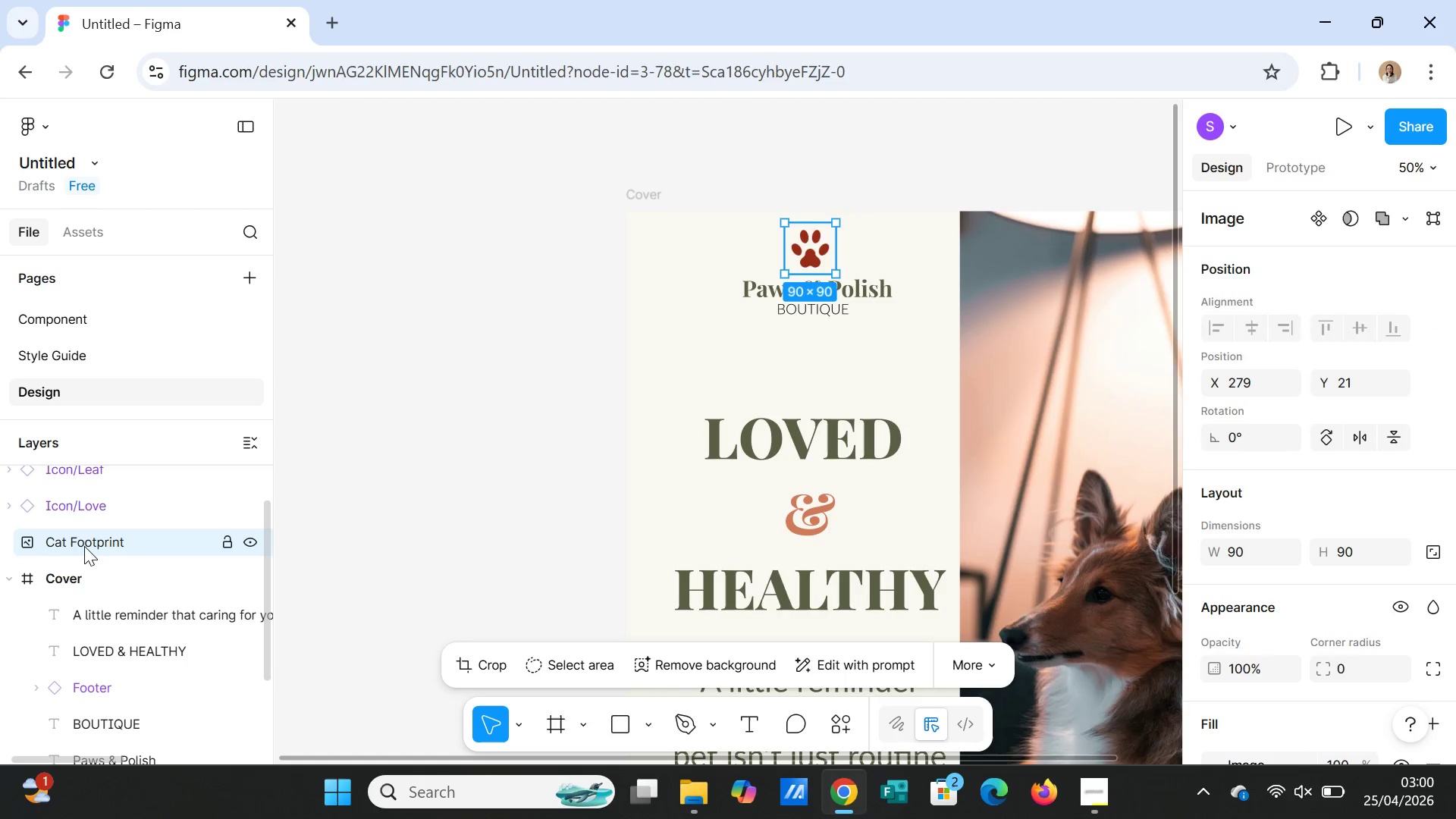 
left_click_drag(start_coordinate=[84, 546], to_coordinate=[84, 598])
 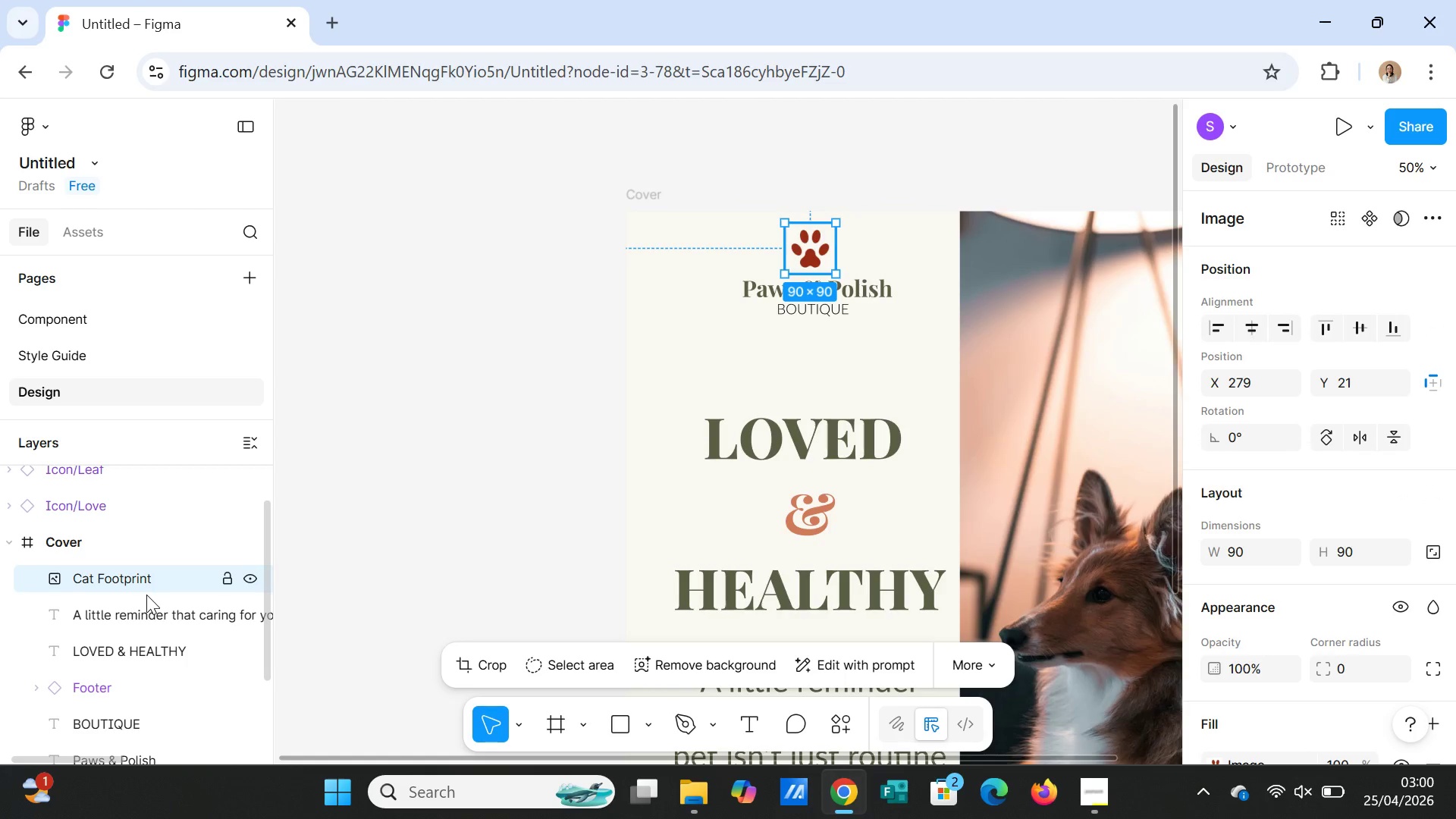 
scroll: coordinate [146, 592], scroll_direction: up, amount: 3.0
 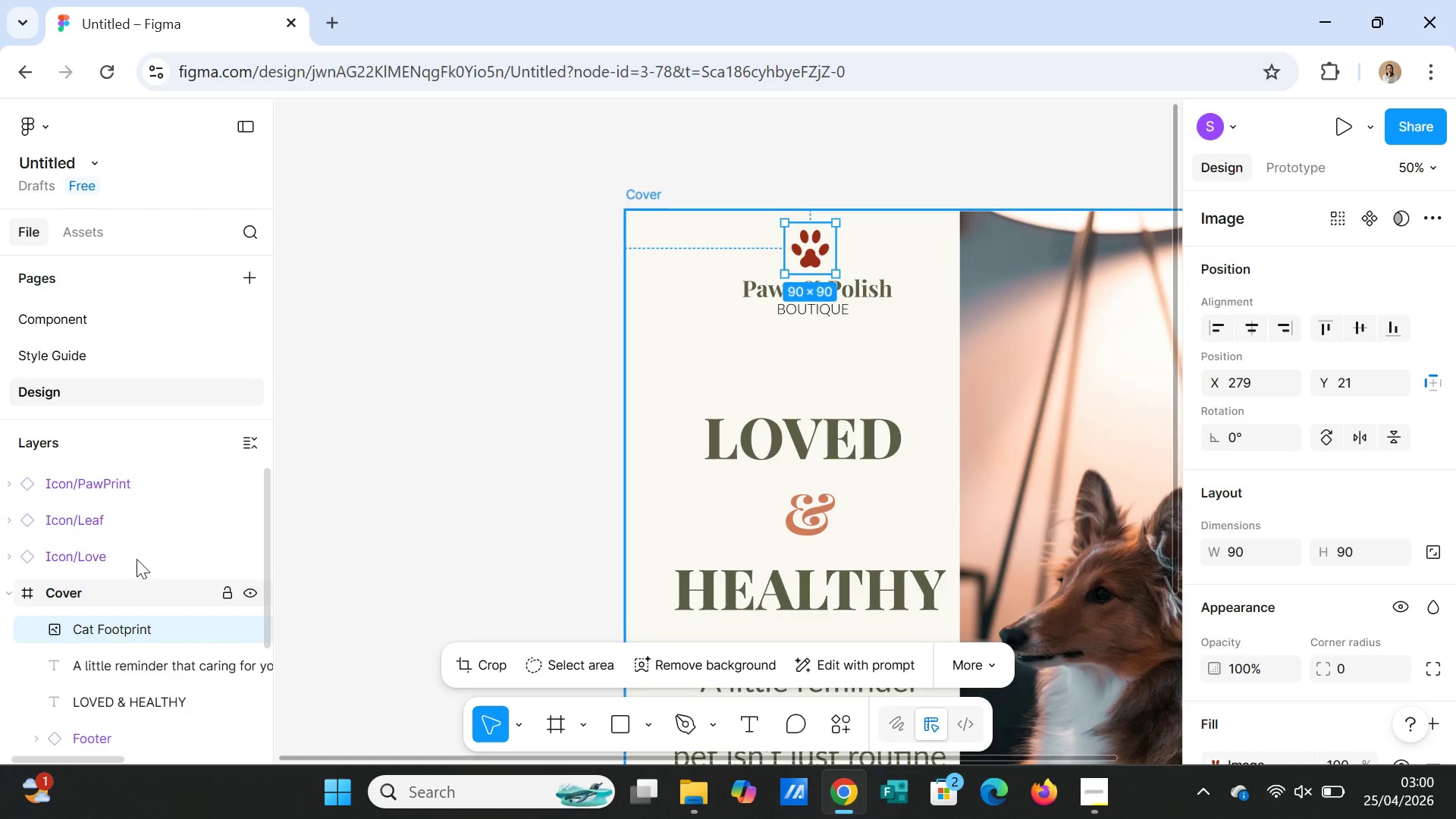 
mouse_move([133, 509])
 